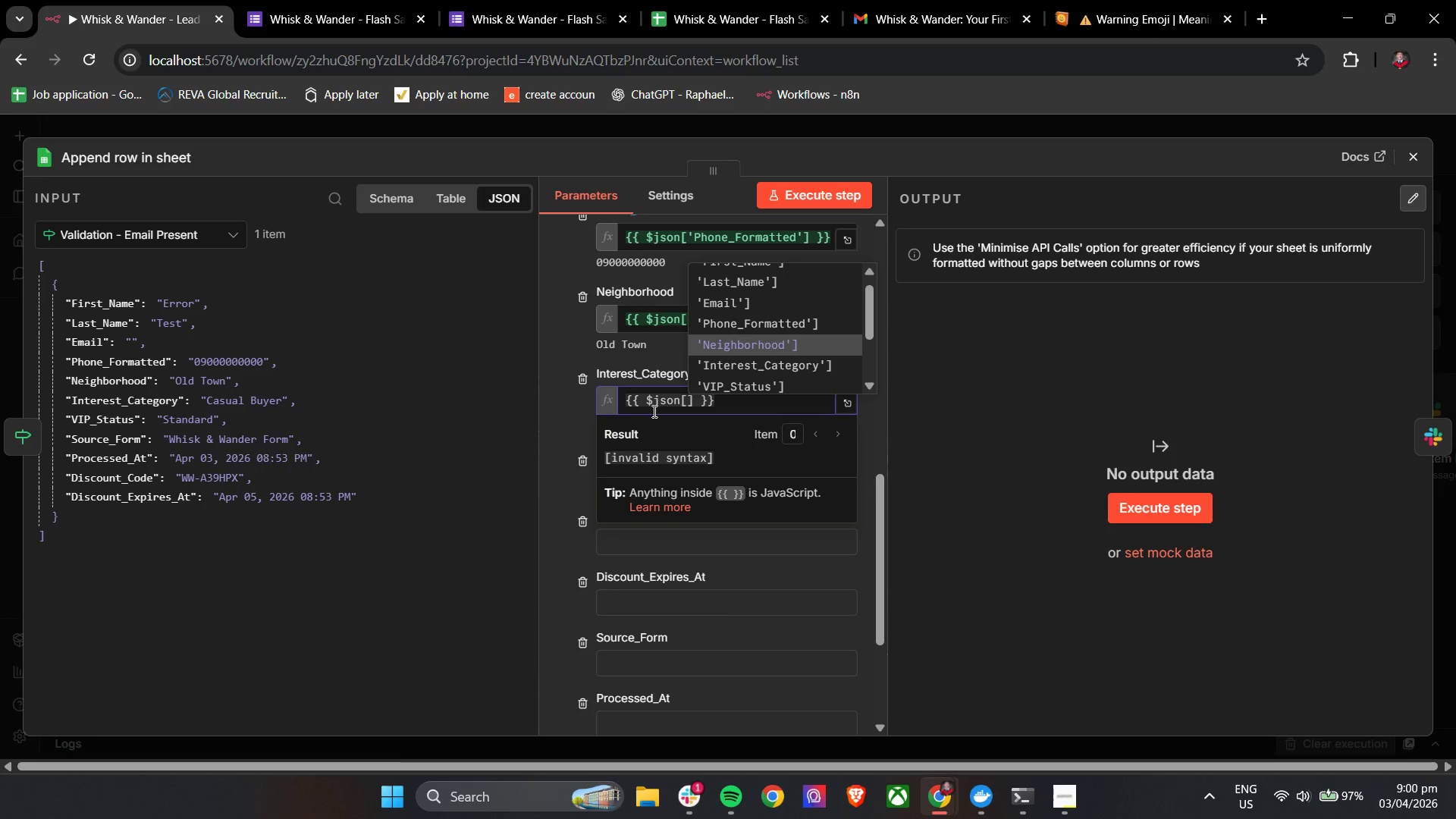 
key(ArrowDown)
 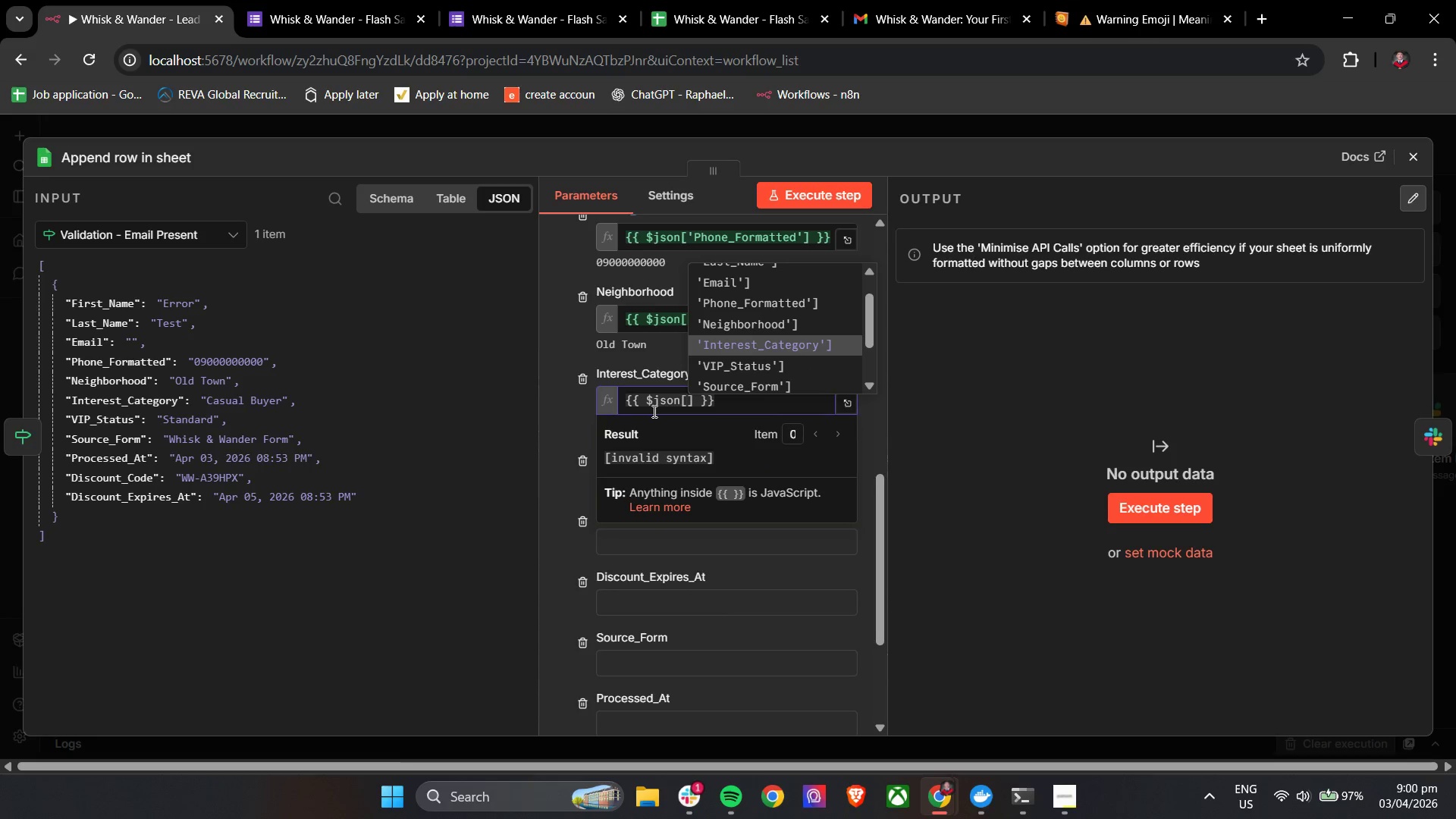 
key(Enter)
 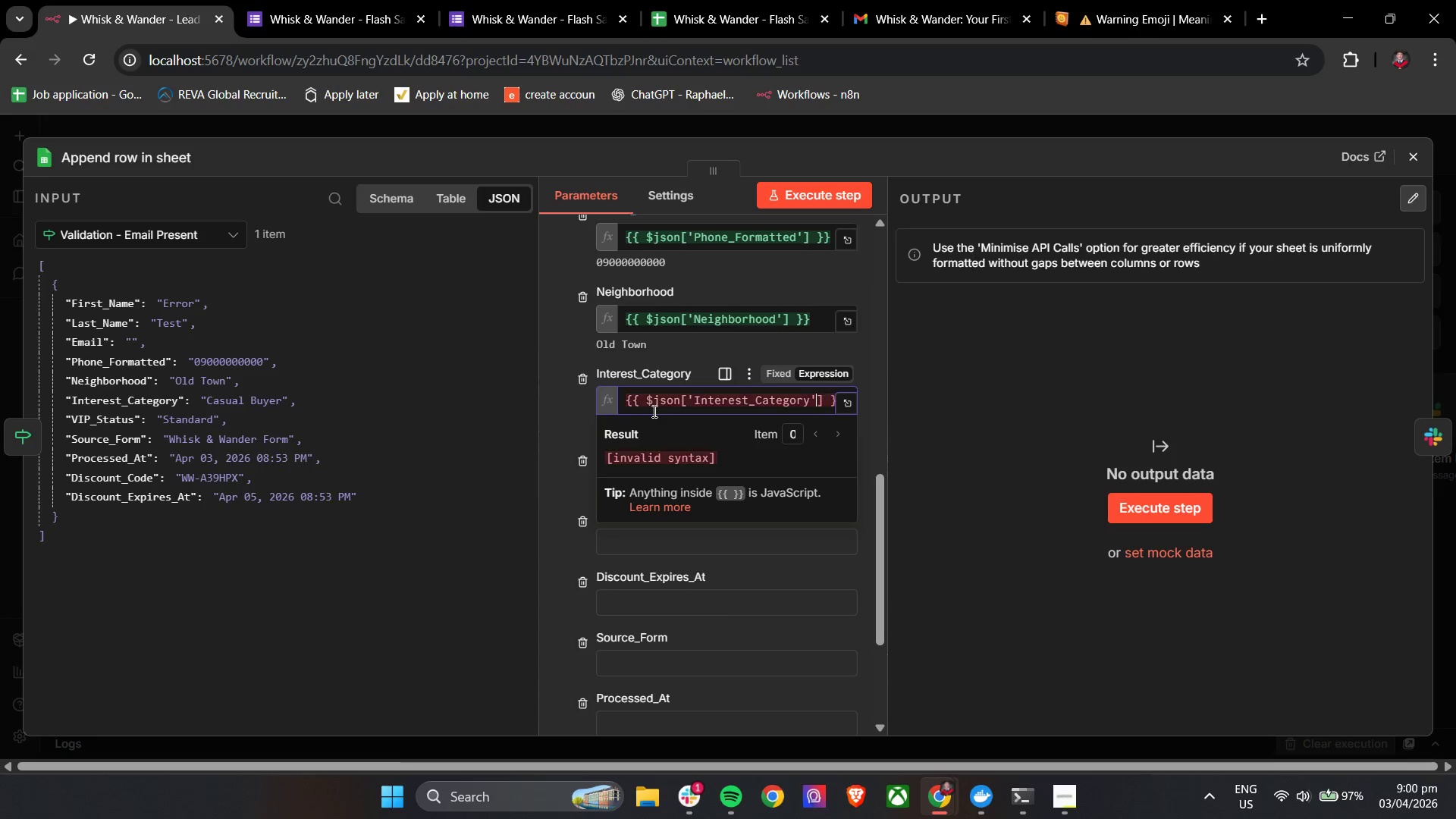 
key(Backspace)
 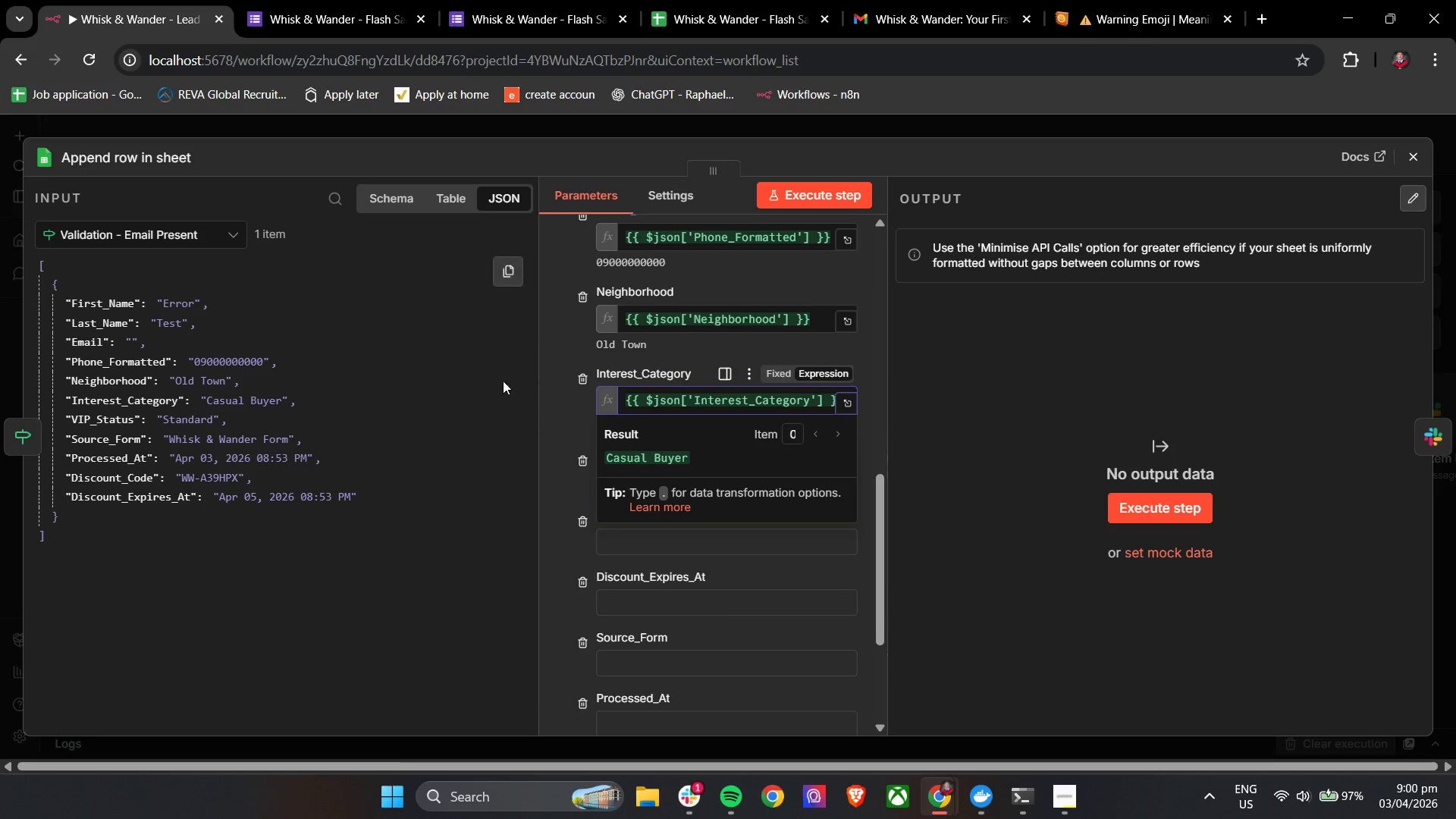 
left_click([551, 406])
 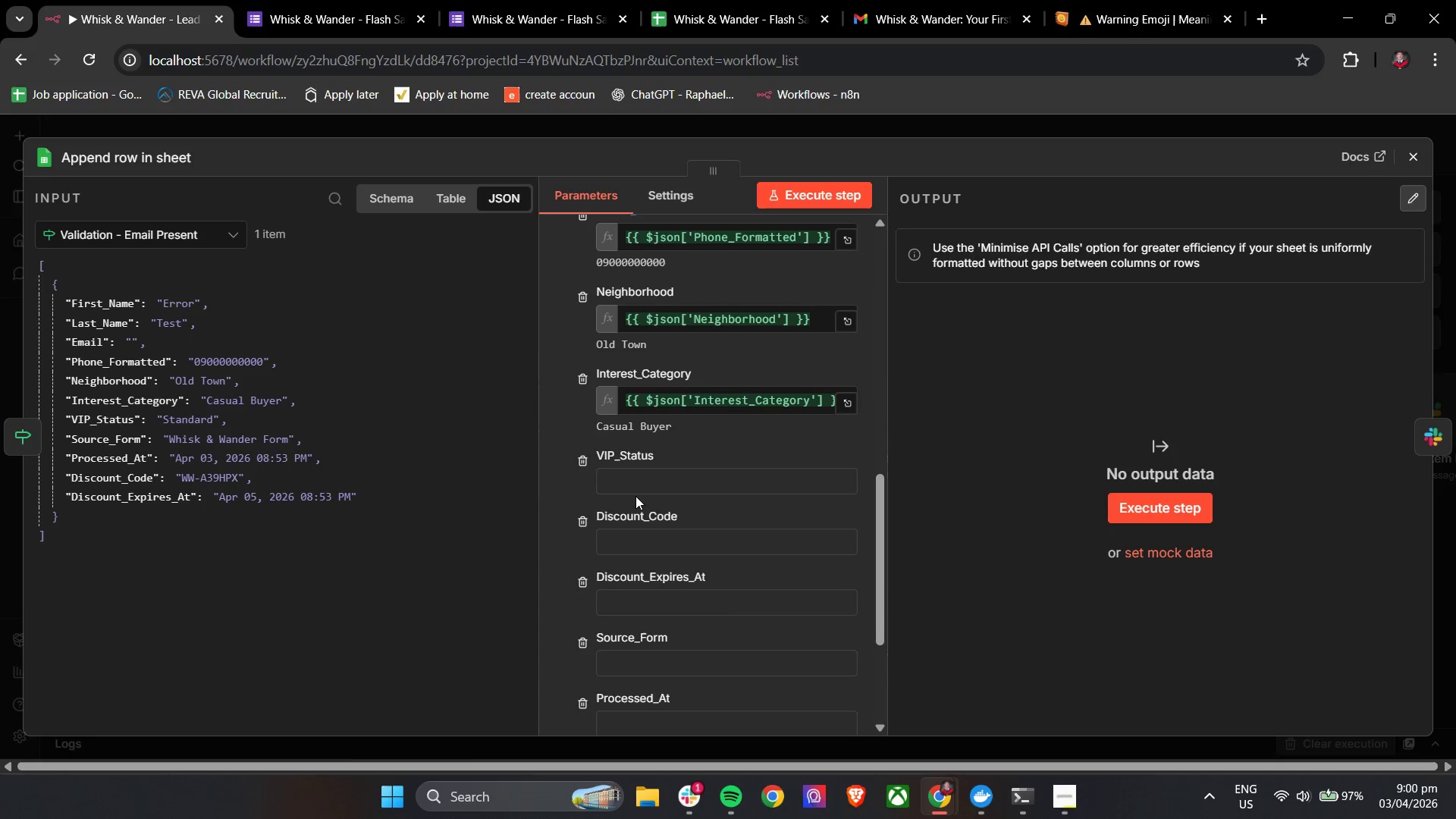 
triple_click([642, 486])
 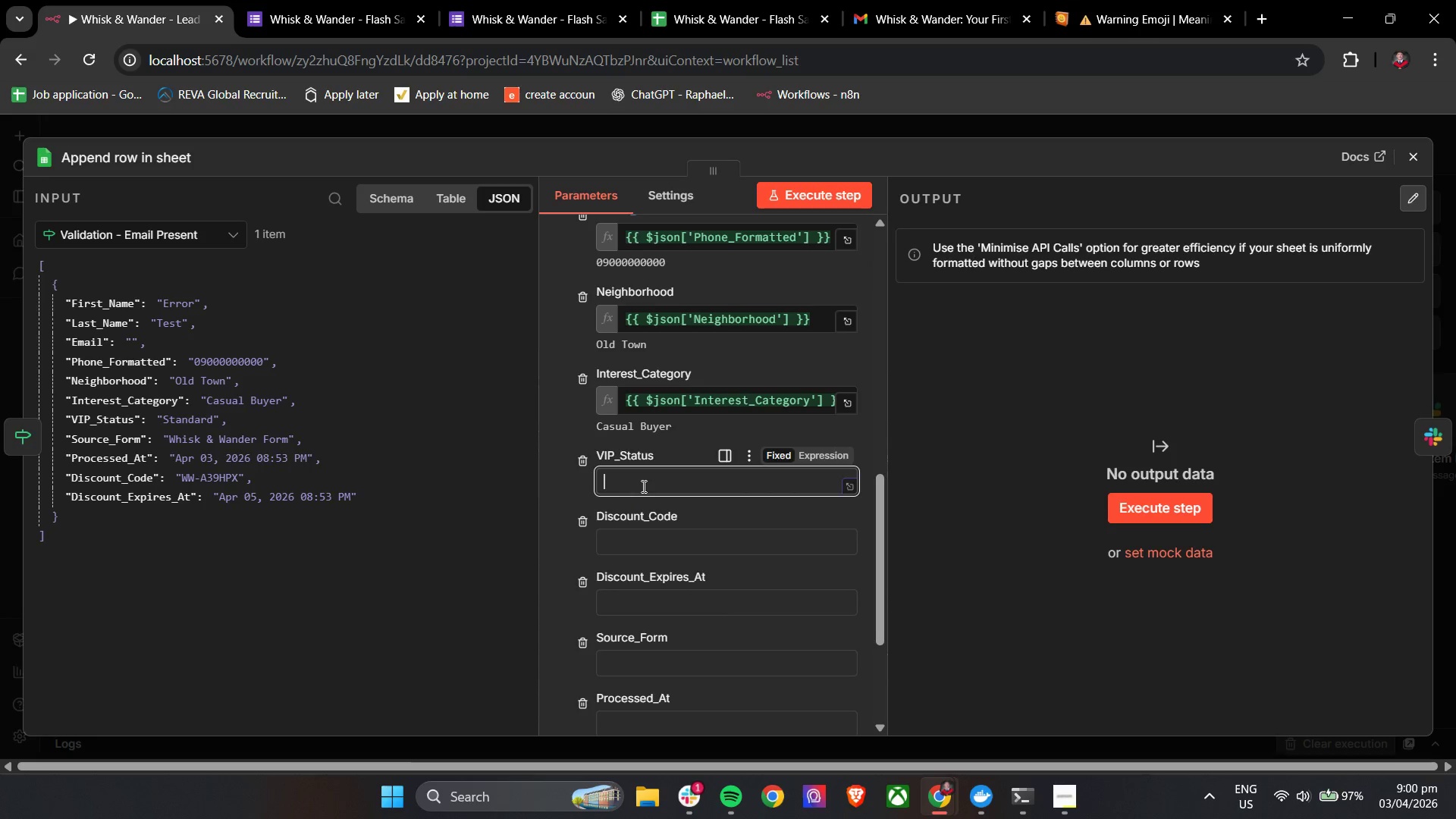 
key(Shift+BracketLeft)
 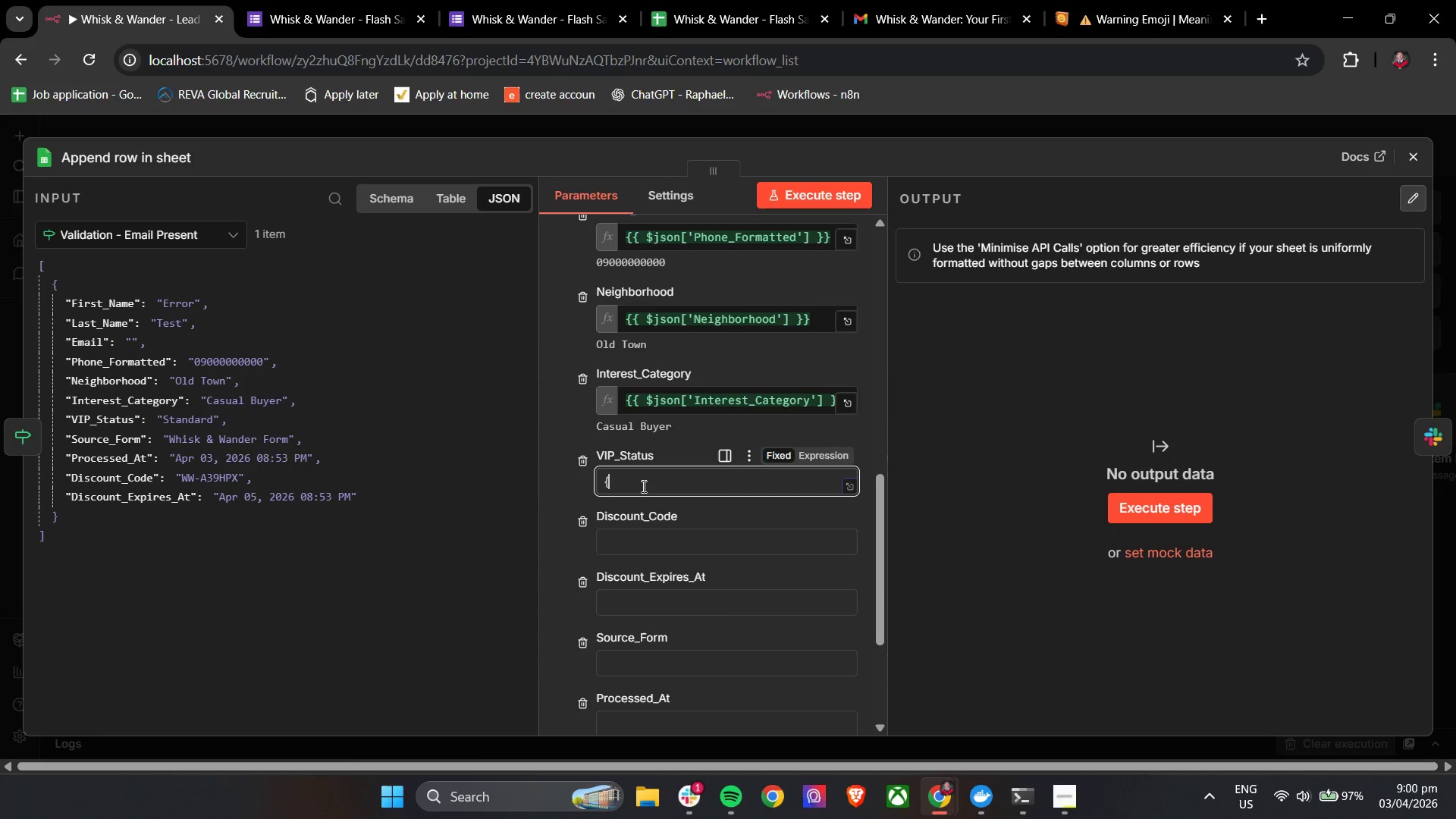 
key(Shift+BracketLeft)
 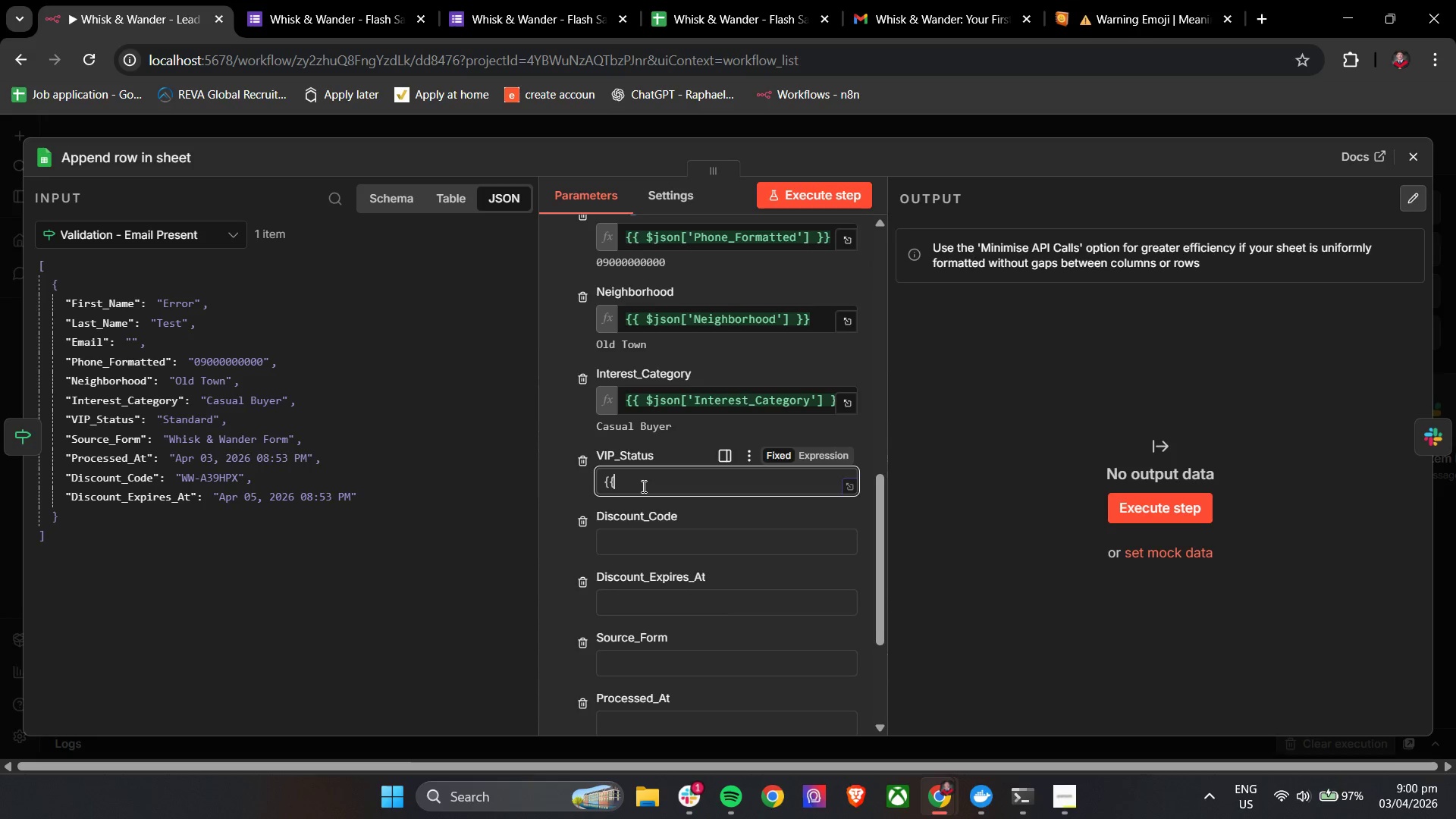 
key(Space)
 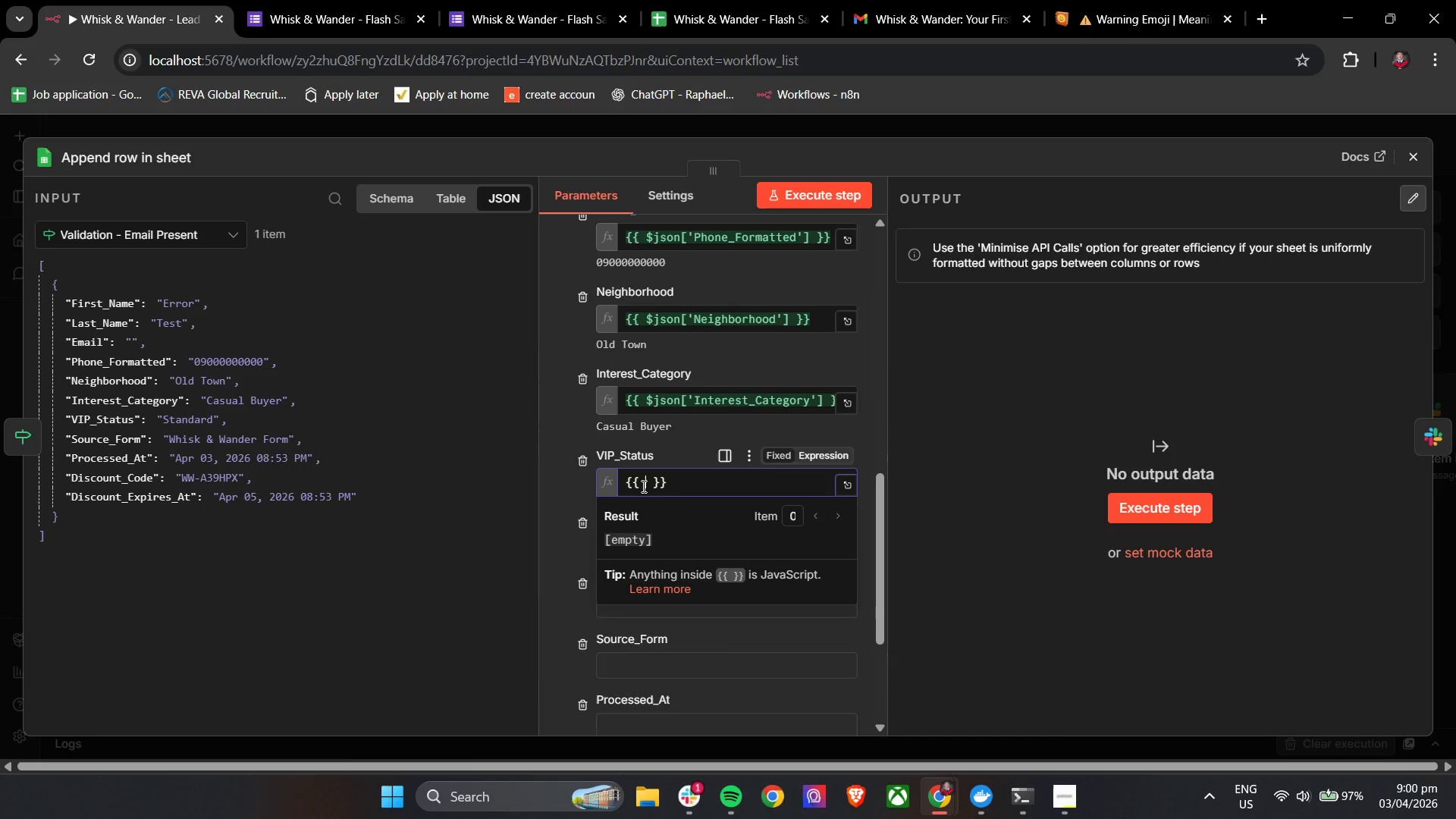 
key(Shift+4)
 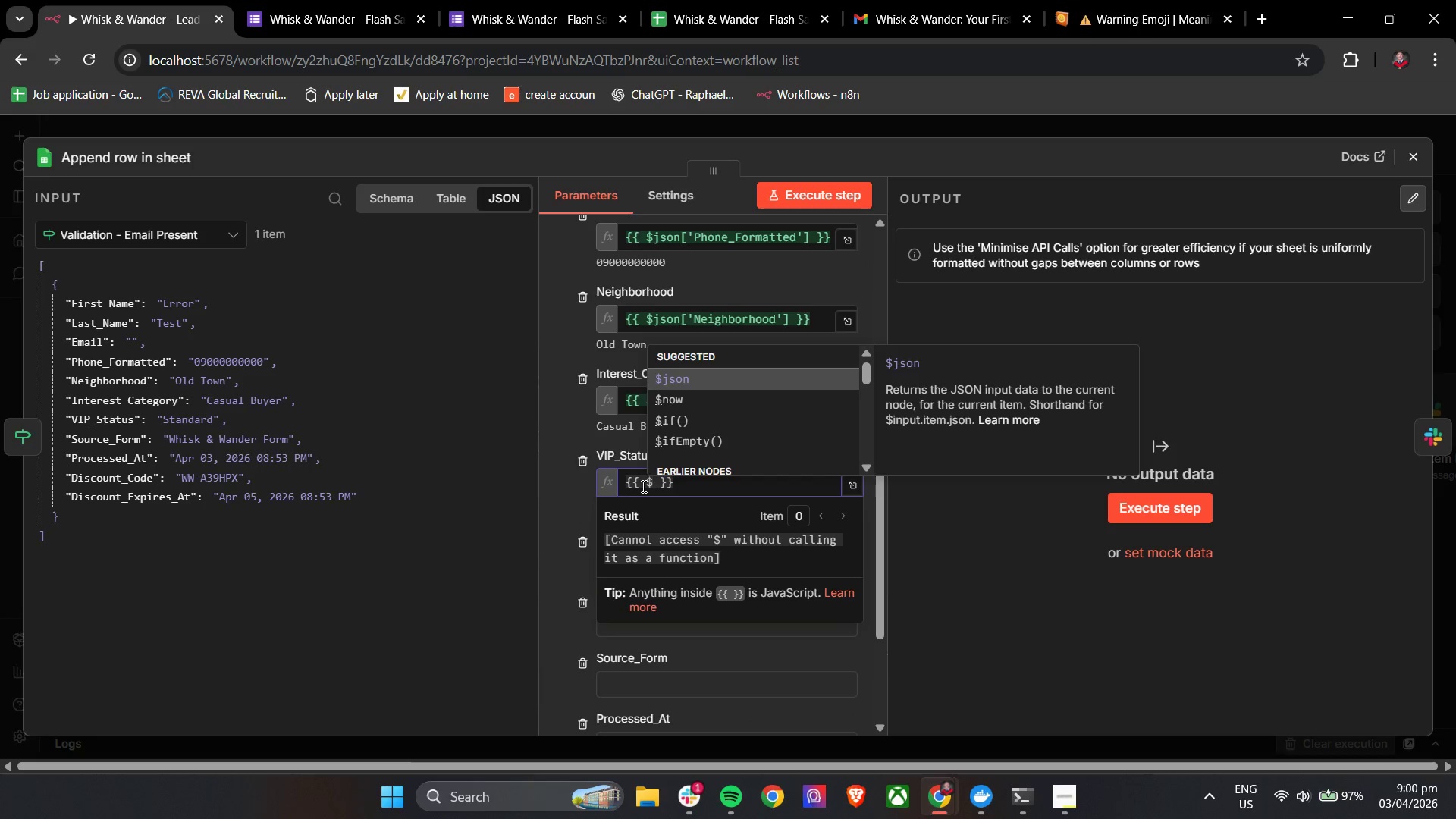 
key(Enter)
 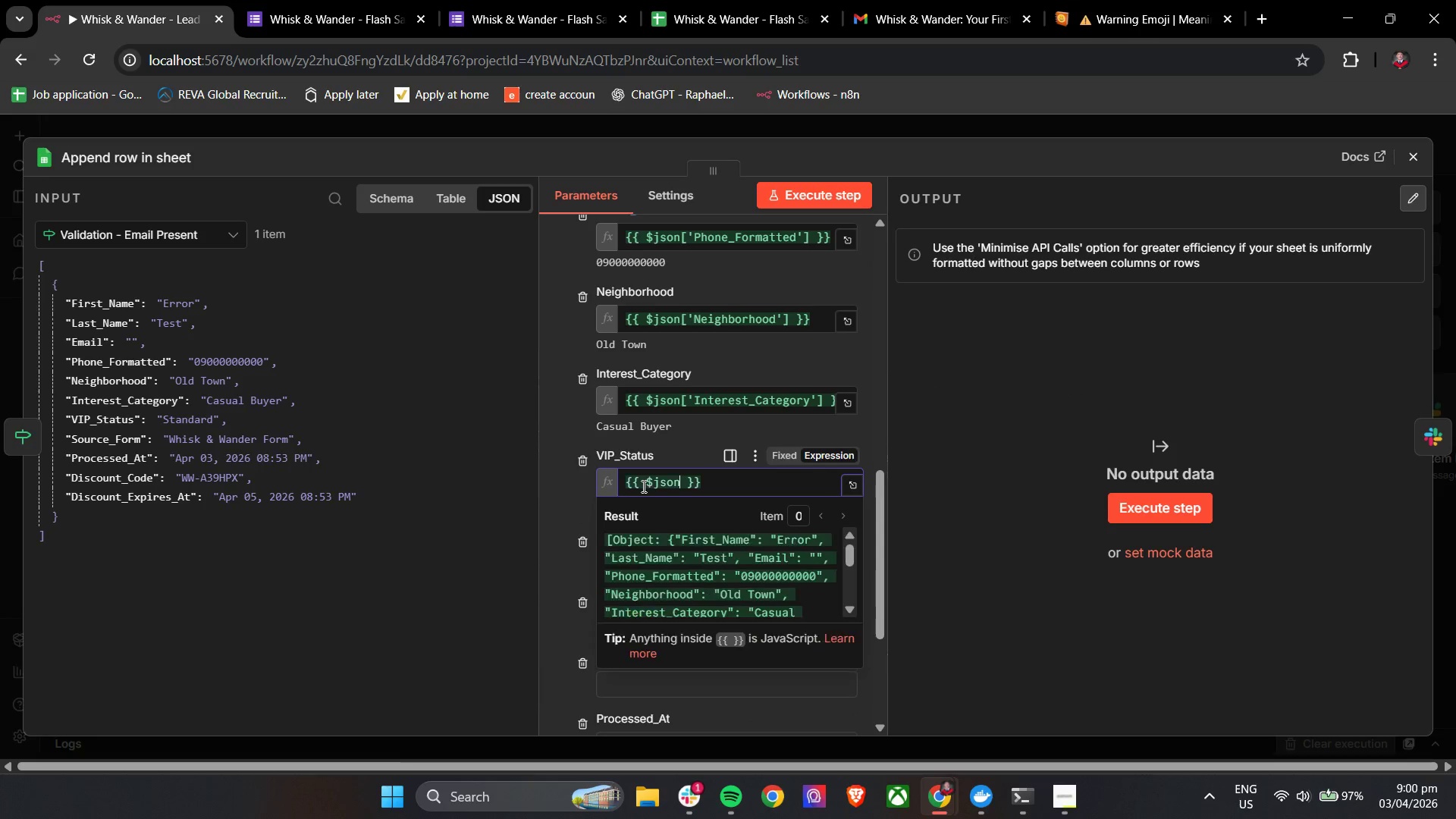 
key(BracketLeft)
 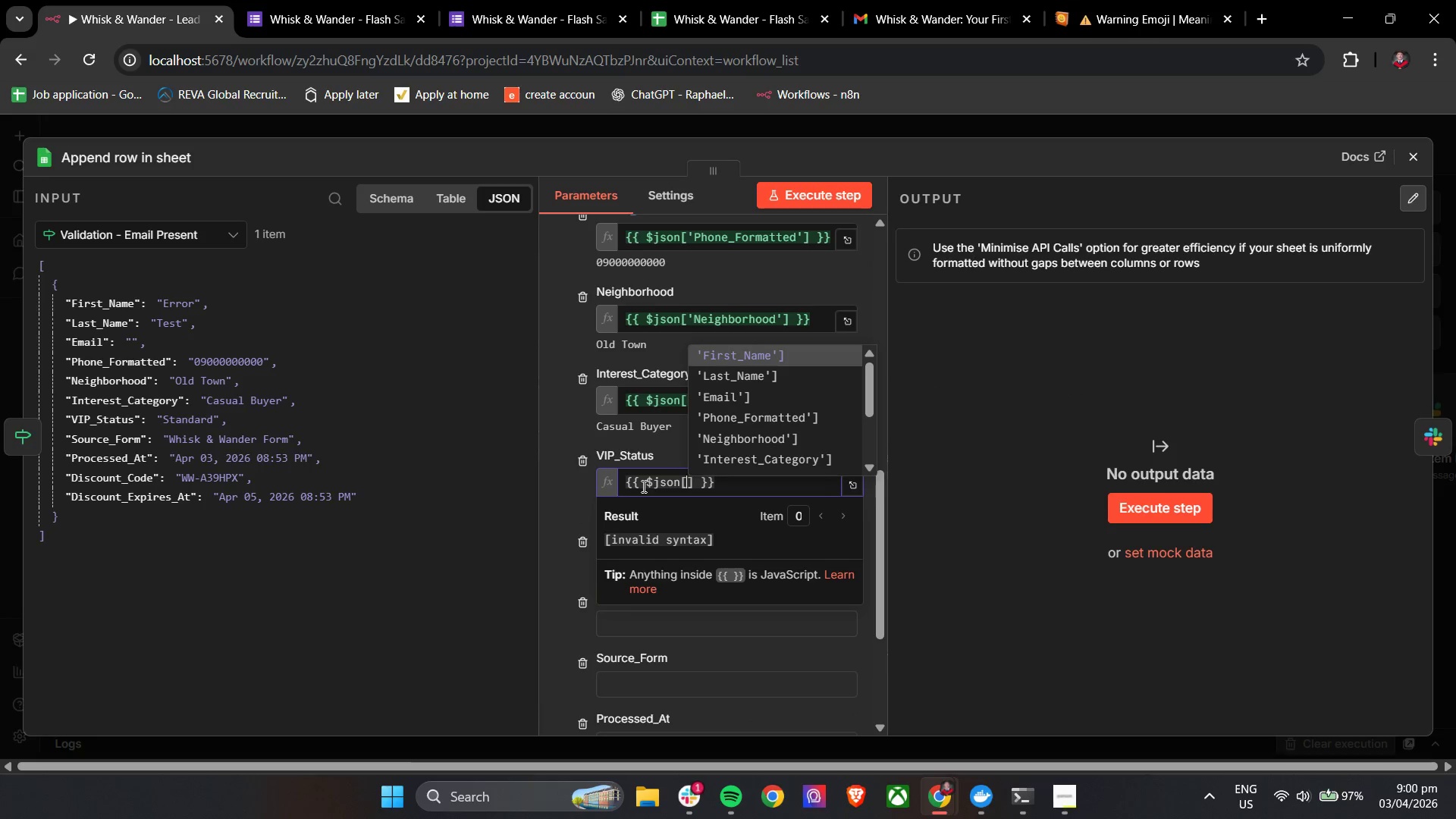 
key(ArrowDown)
 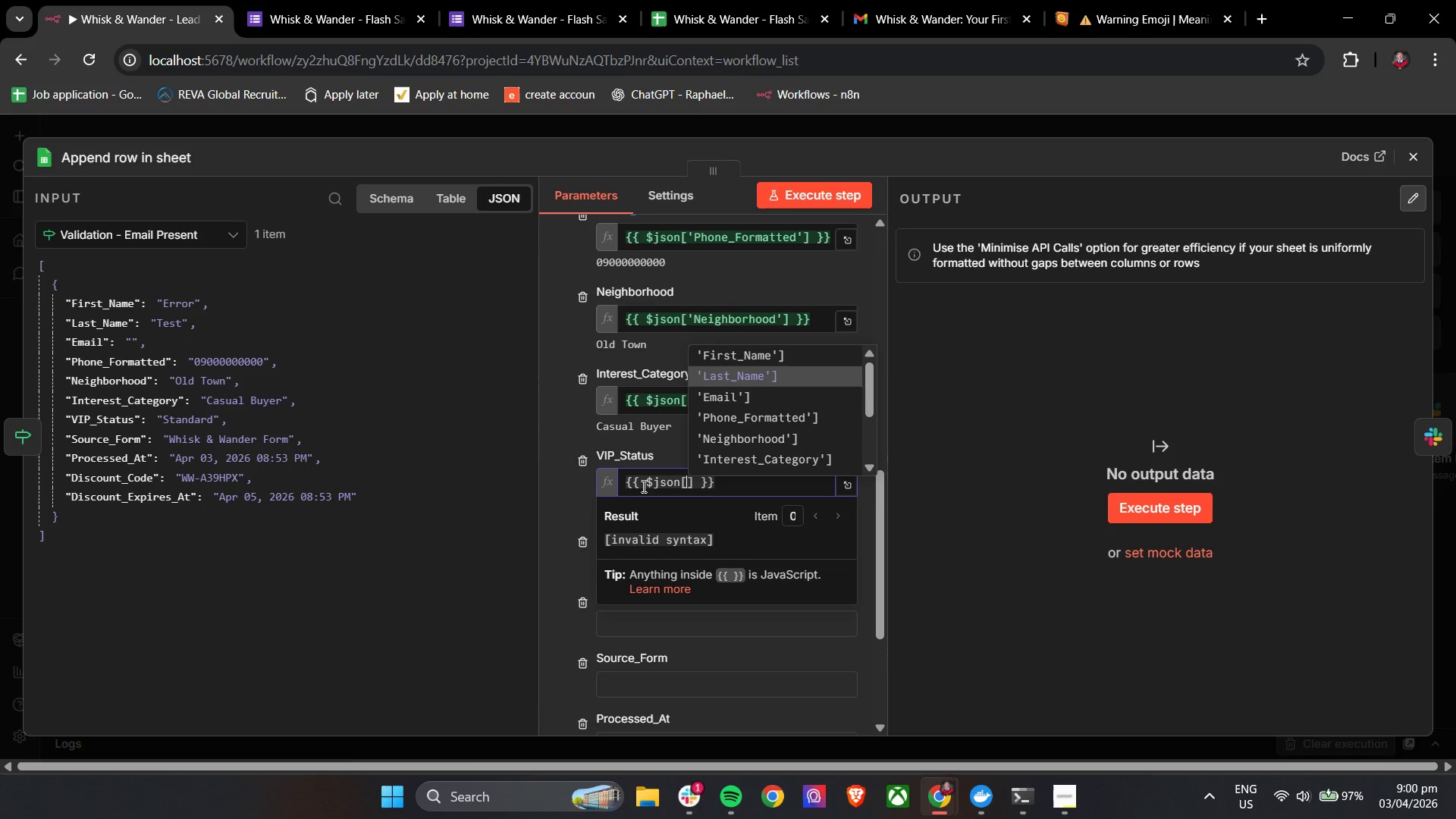 
key(ArrowDown)
 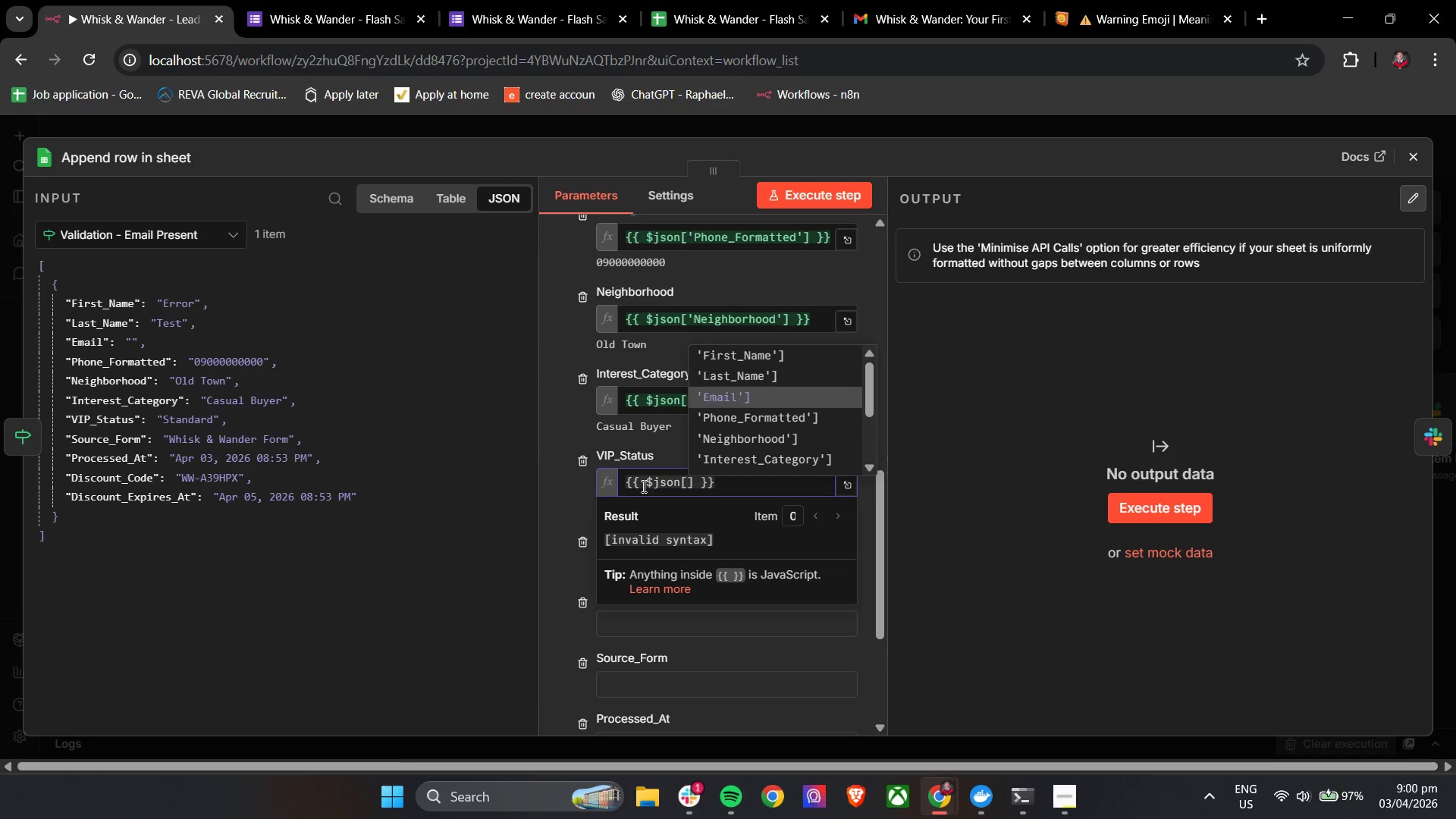 
key(ArrowDown)
 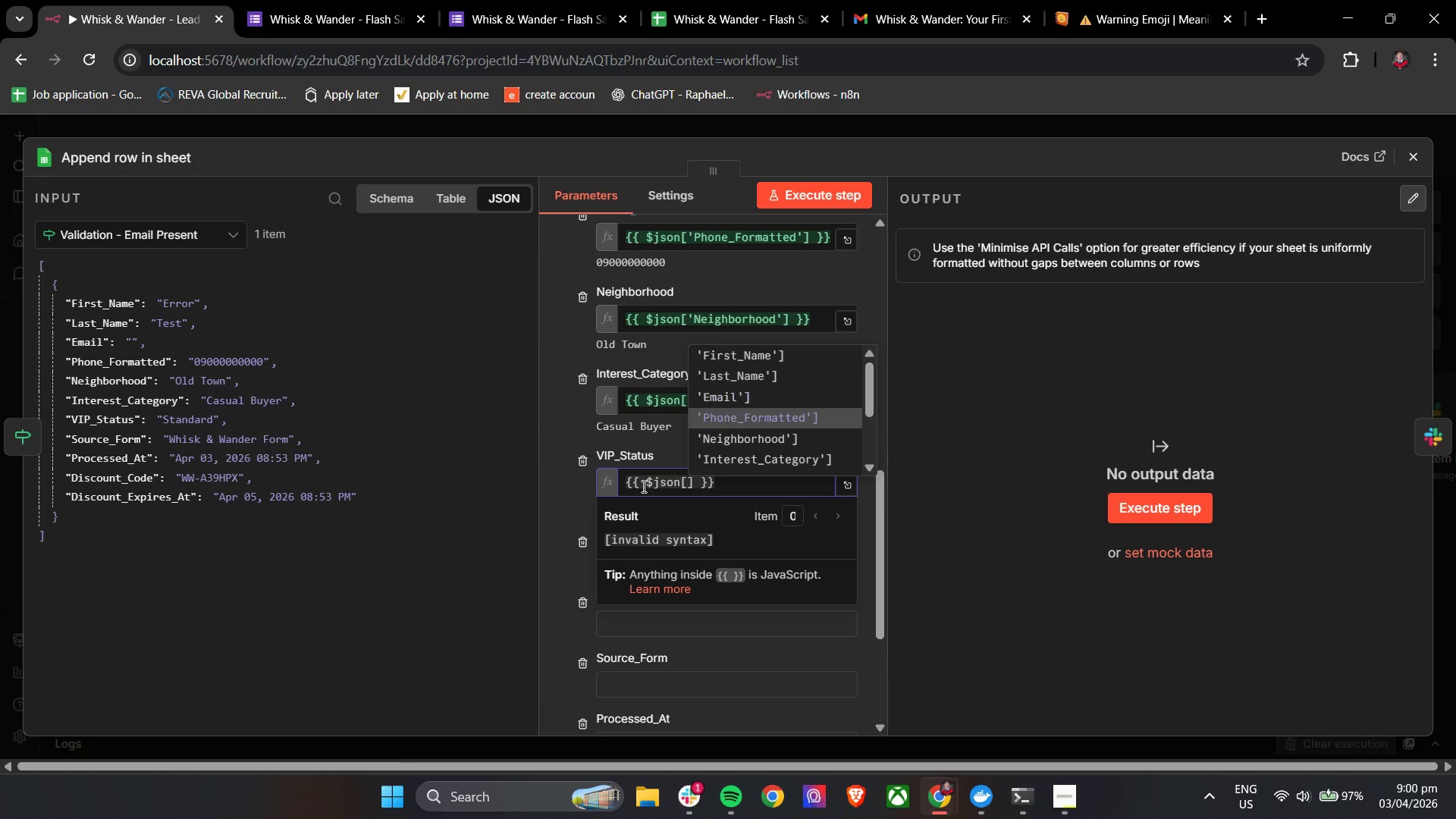 
key(ArrowDown)
 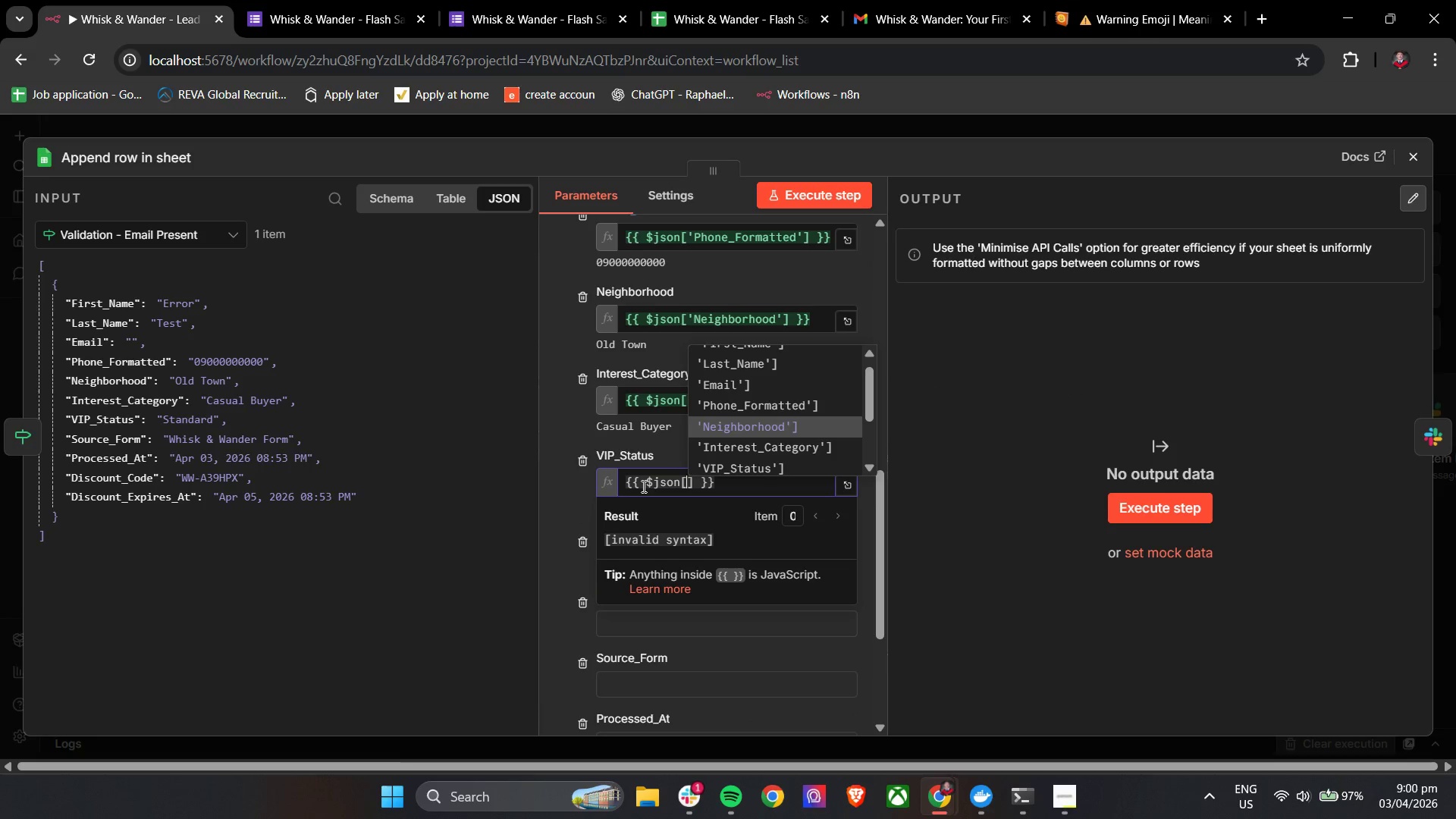 
key(ArrowDown)
 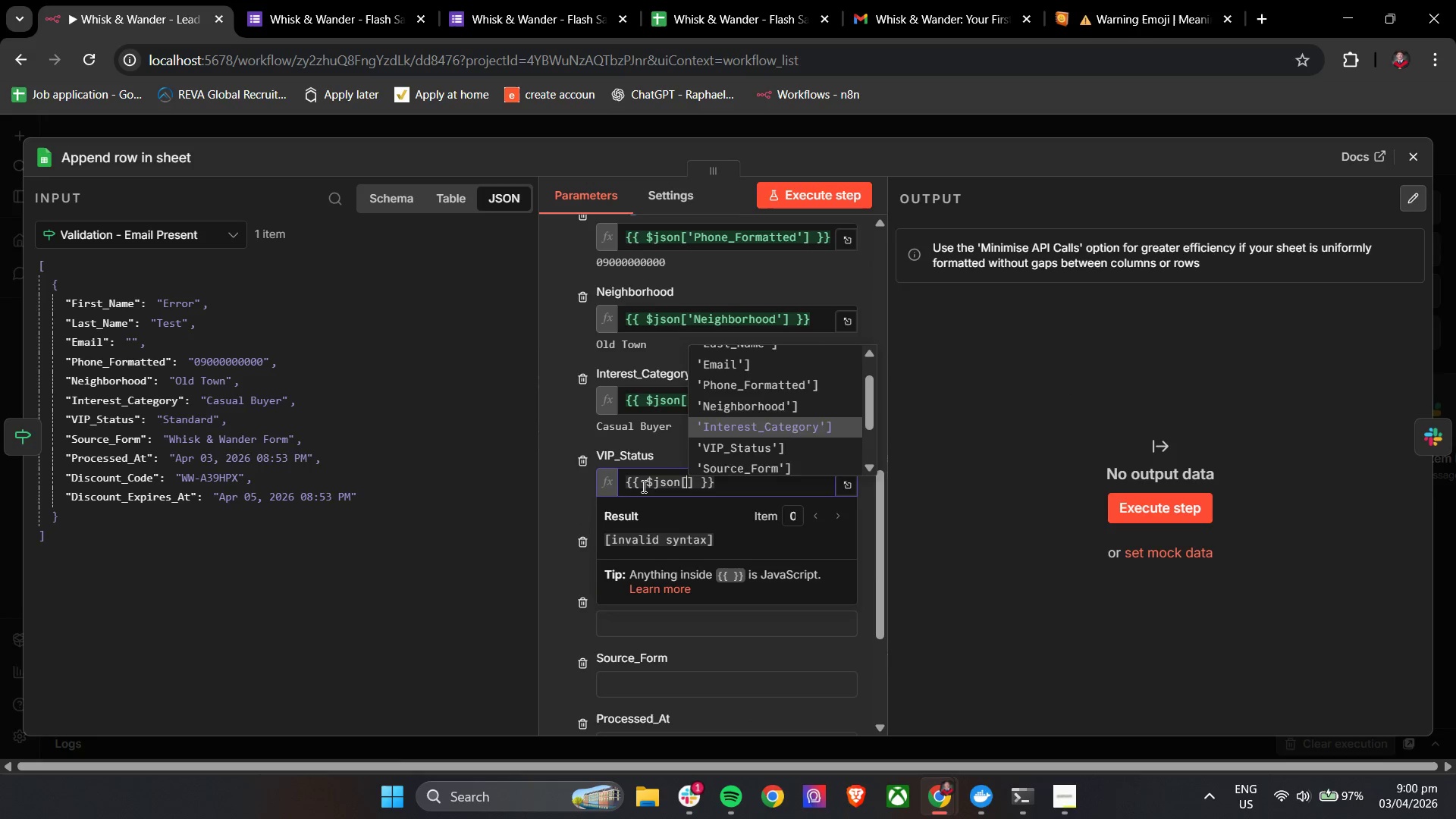 
key(ArrowDown)
 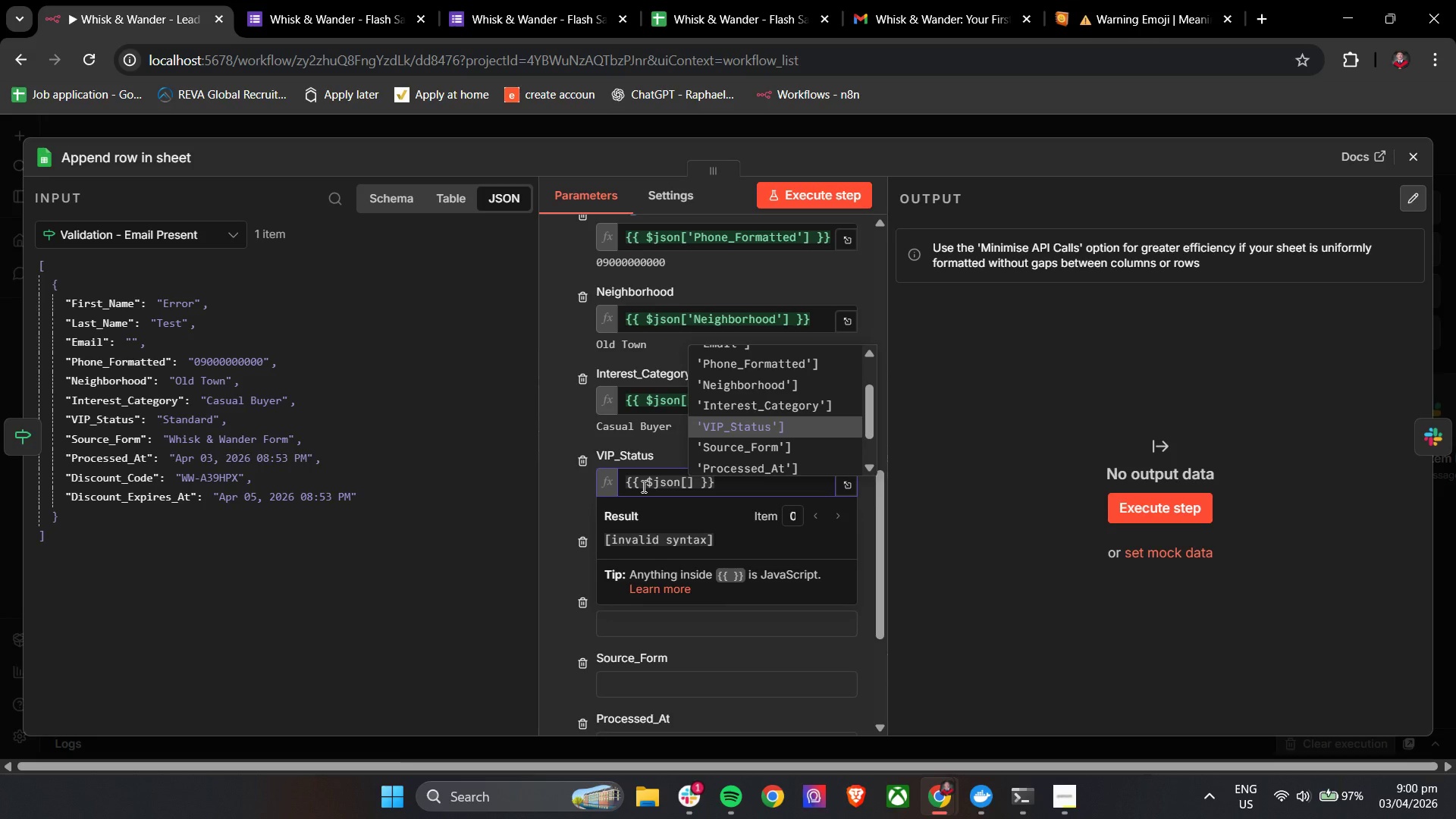 
key(Enter)
 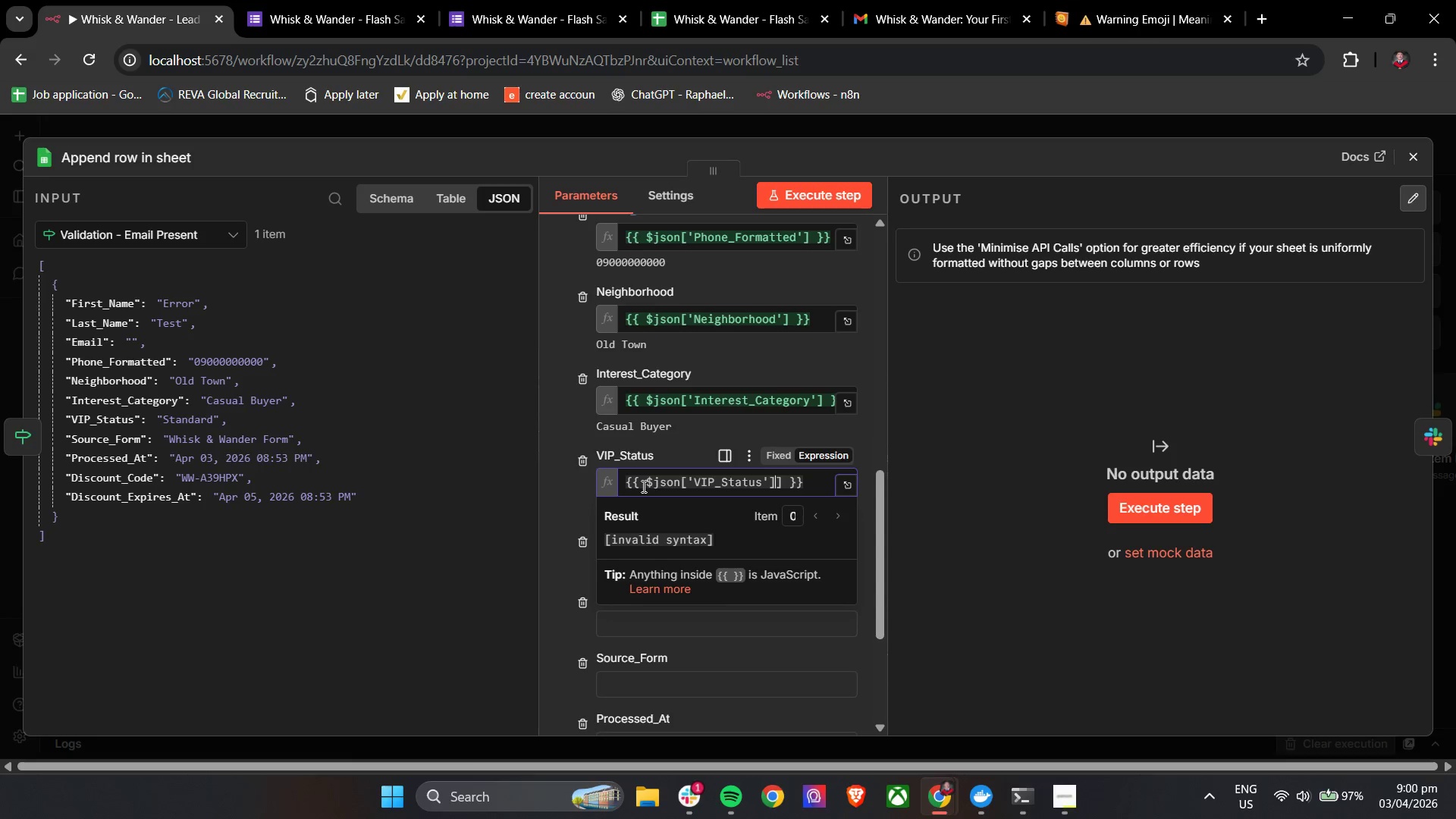 
key(Backspace)
 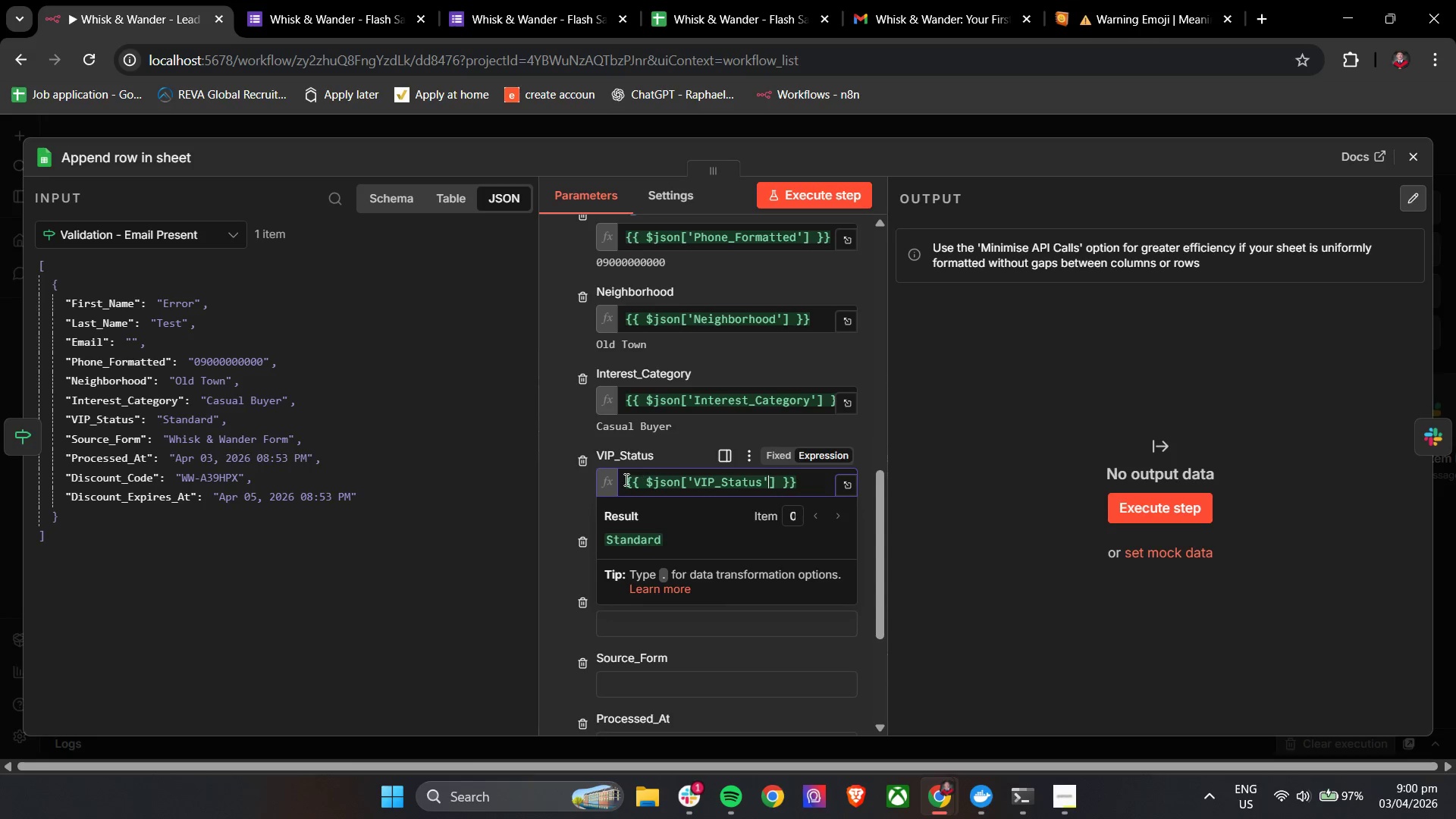 
left_click([549, 510])
 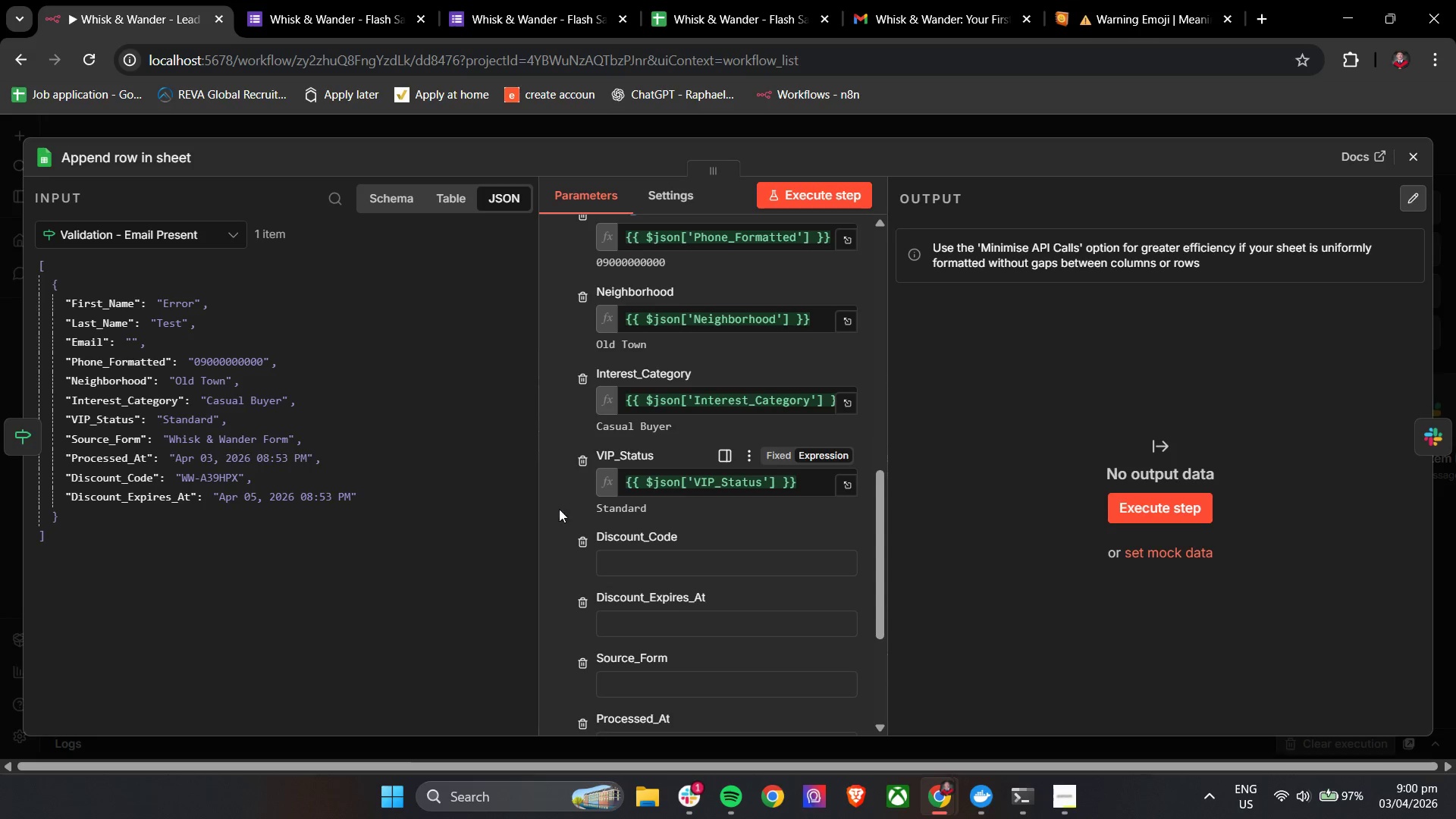 
left_click([650, 466])
 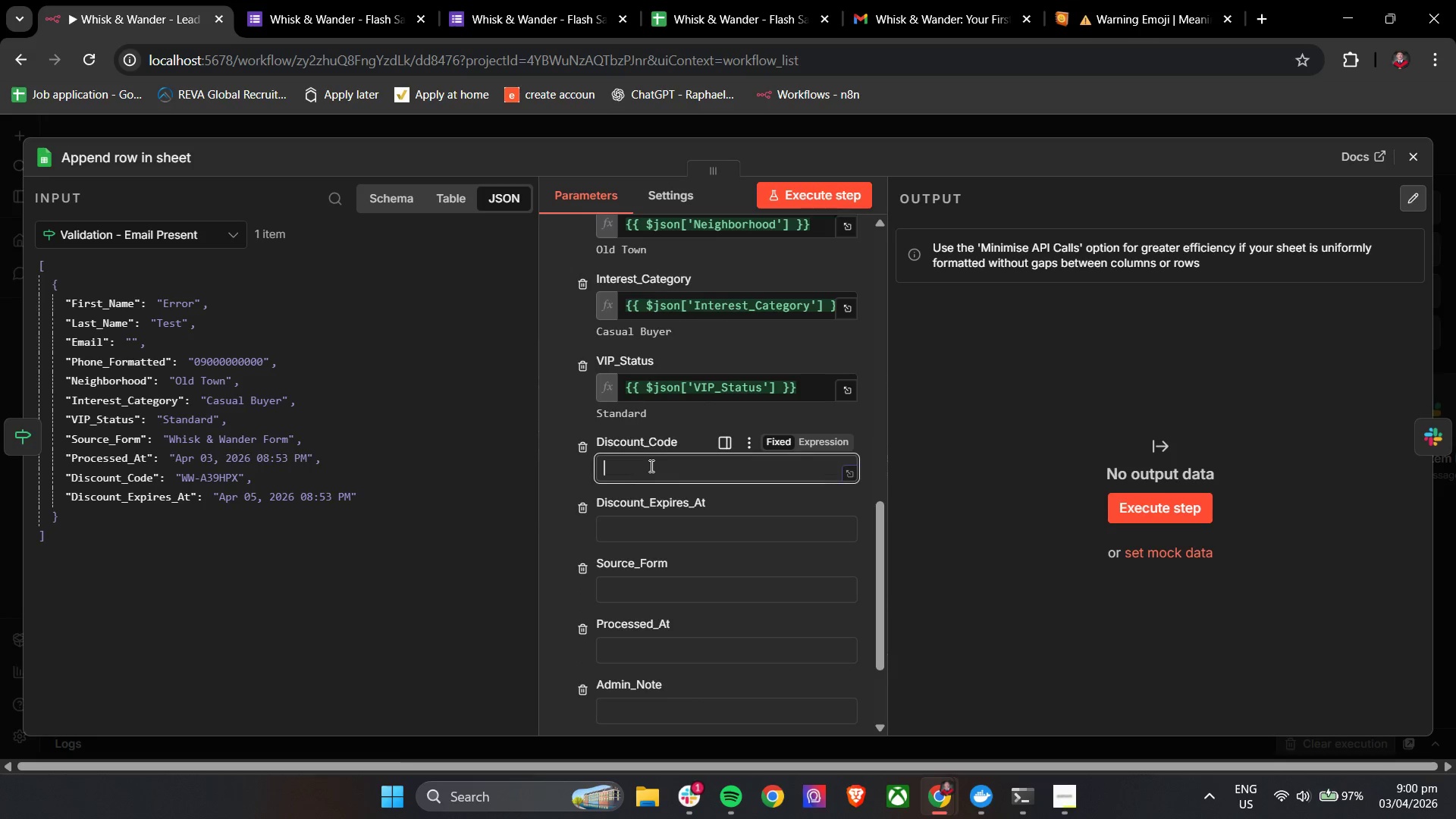 
scroll: coordinate [564, 506], scroll_direction: down, amount: 1.0
 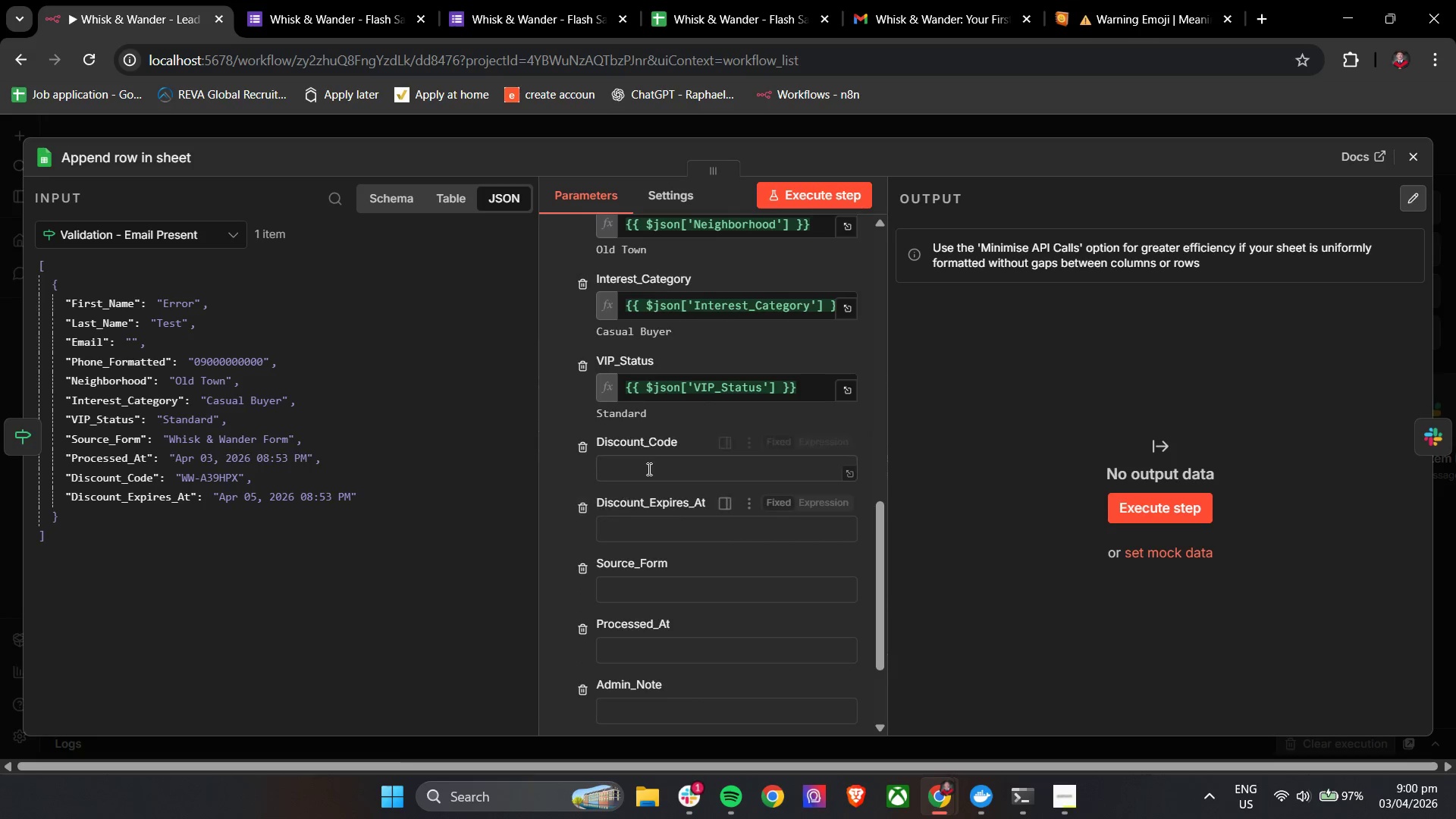 
key(Shift+BracketLeft)
 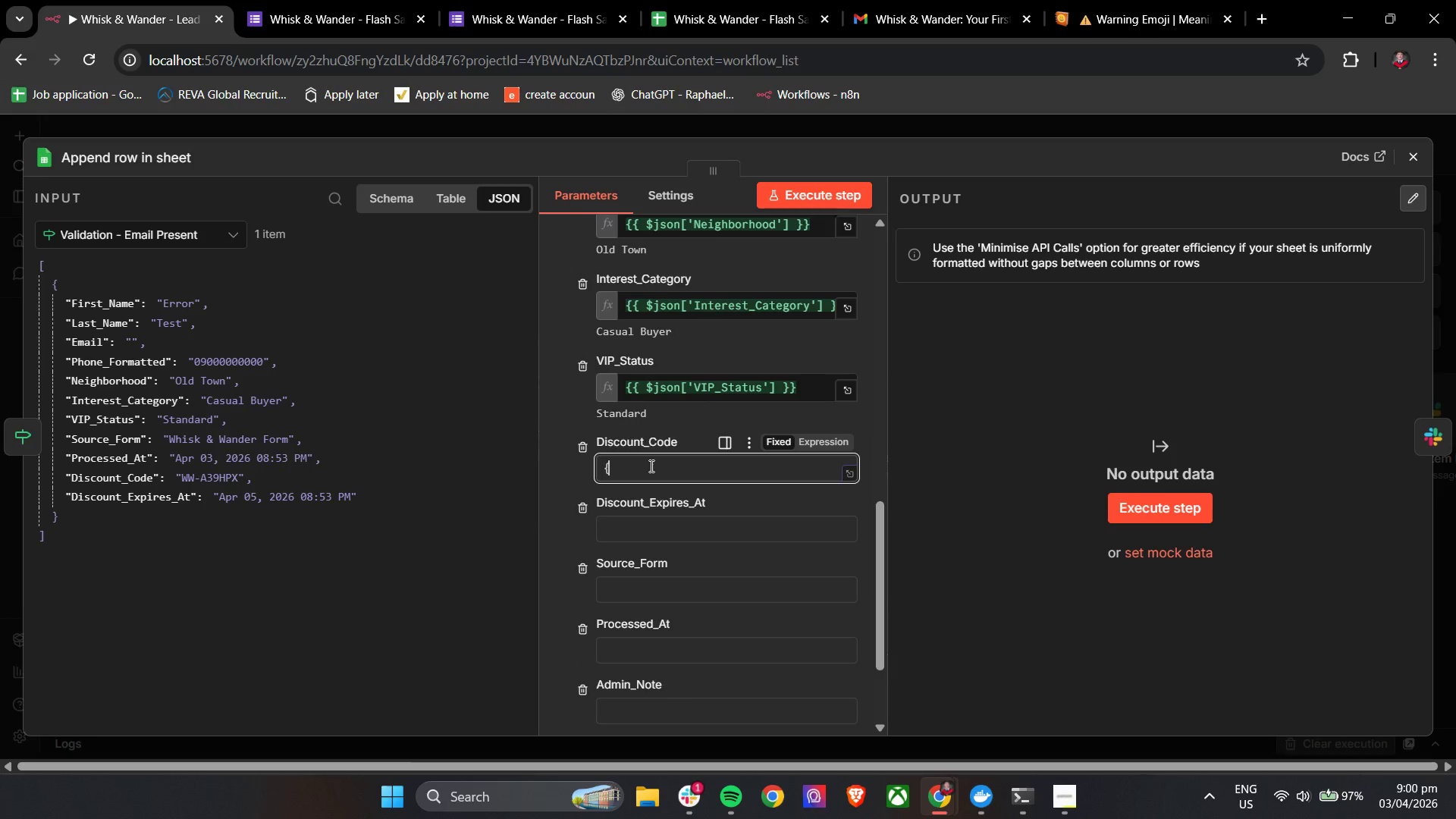 
key(Shift+BracketLeft)
 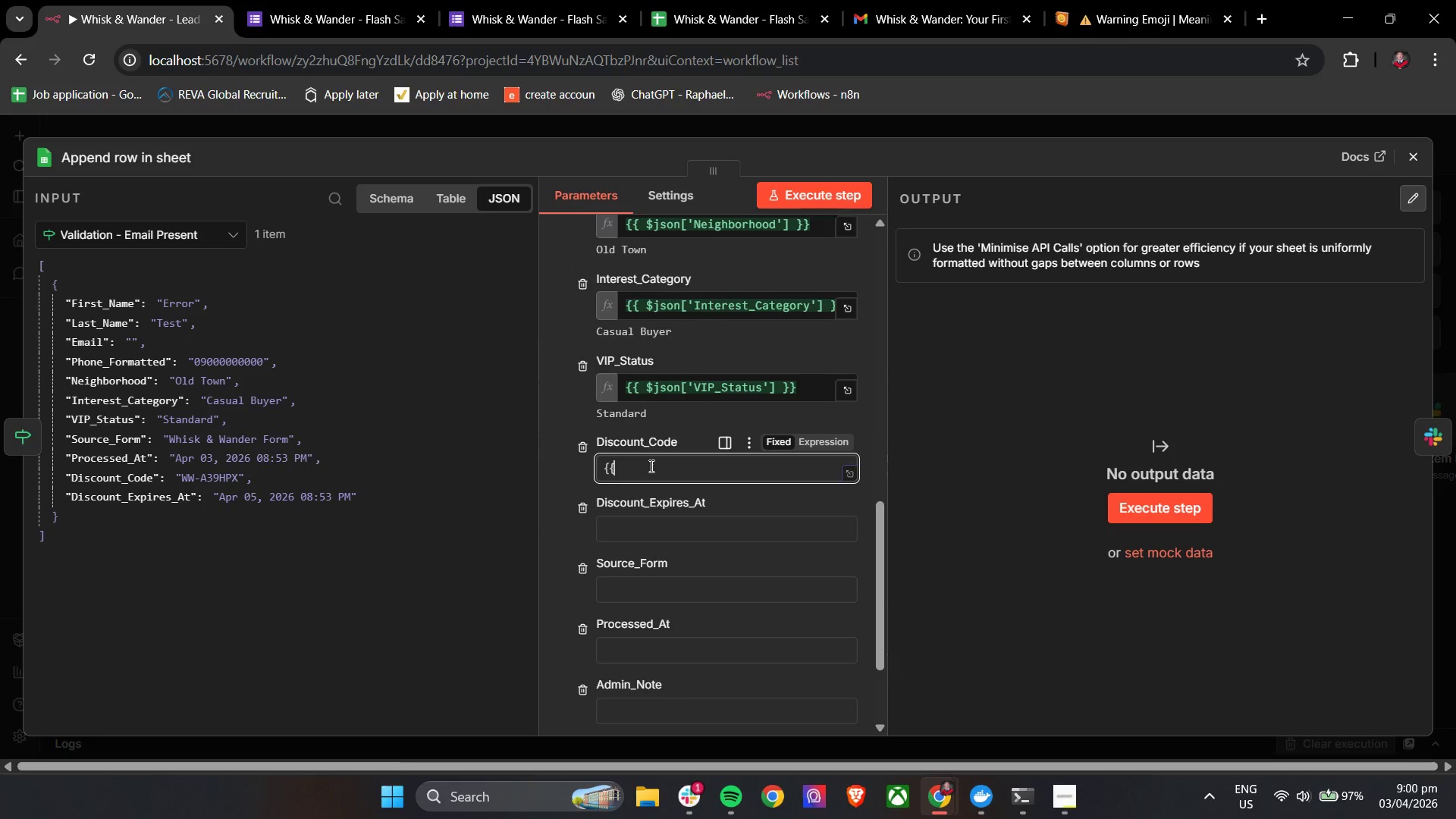 
hold_key(key=ShiftLeft, duration=0.39)
 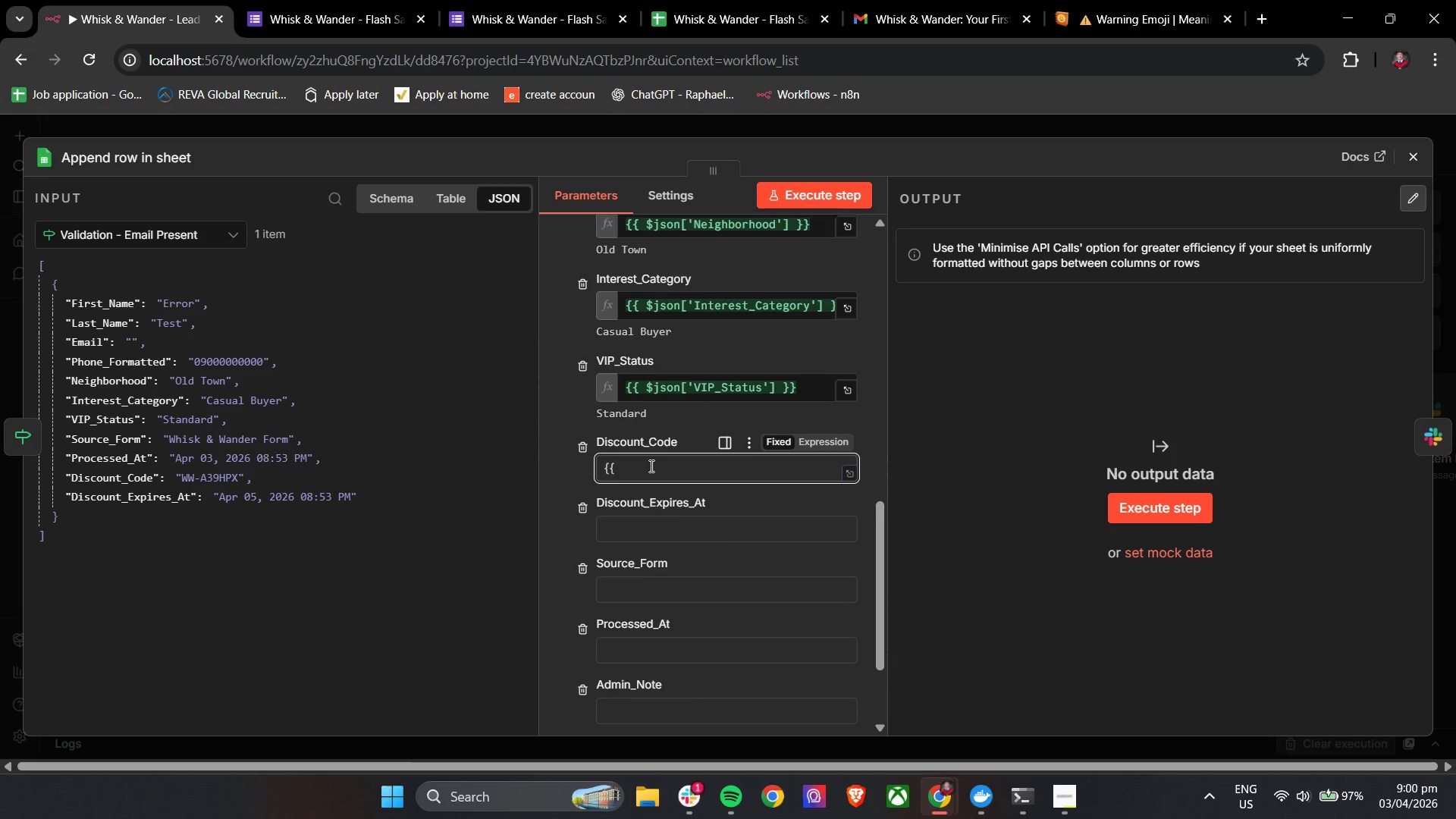 
key(Space)
 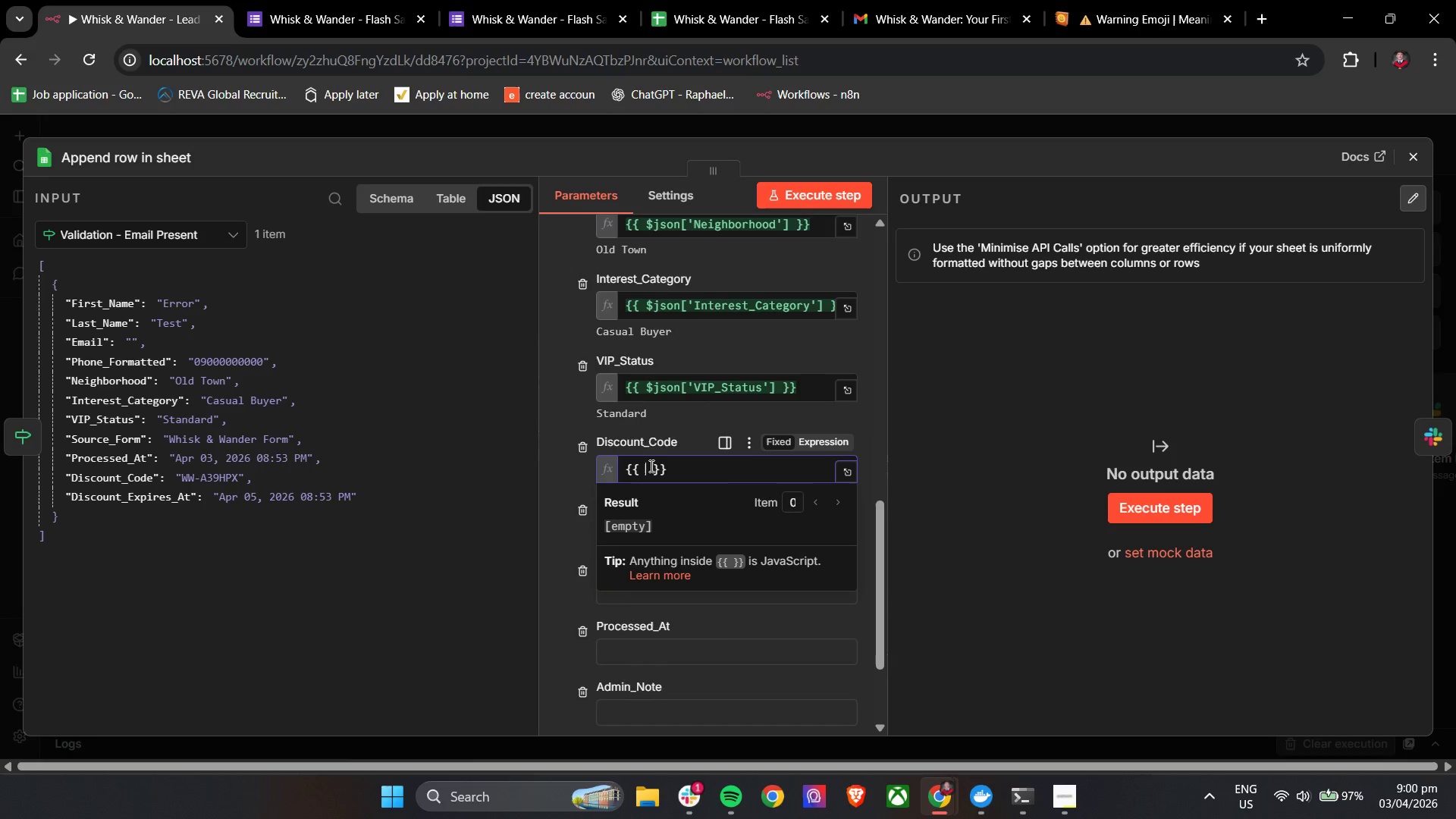 
key(Shift+4)
 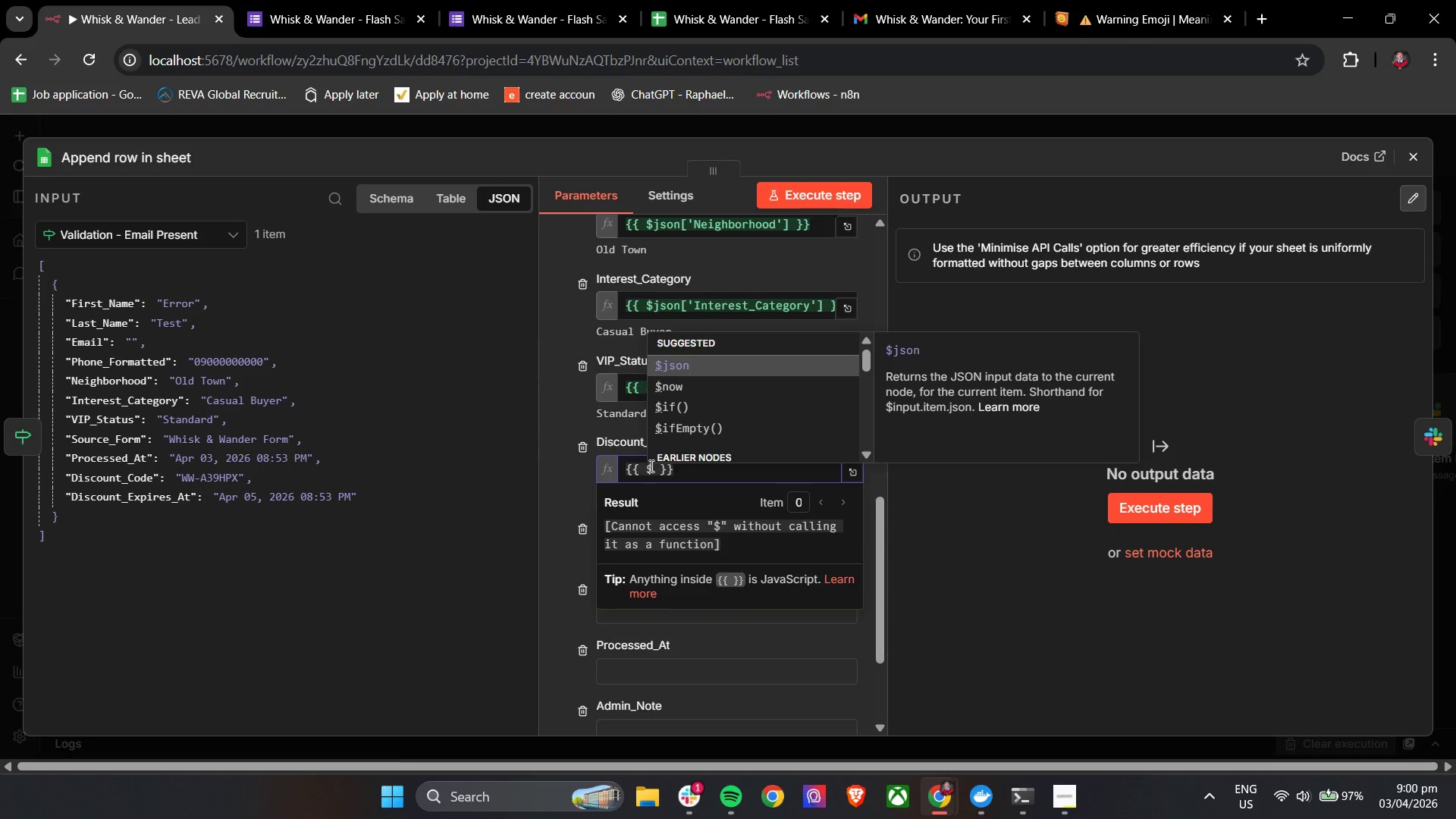 
key(Enter)
 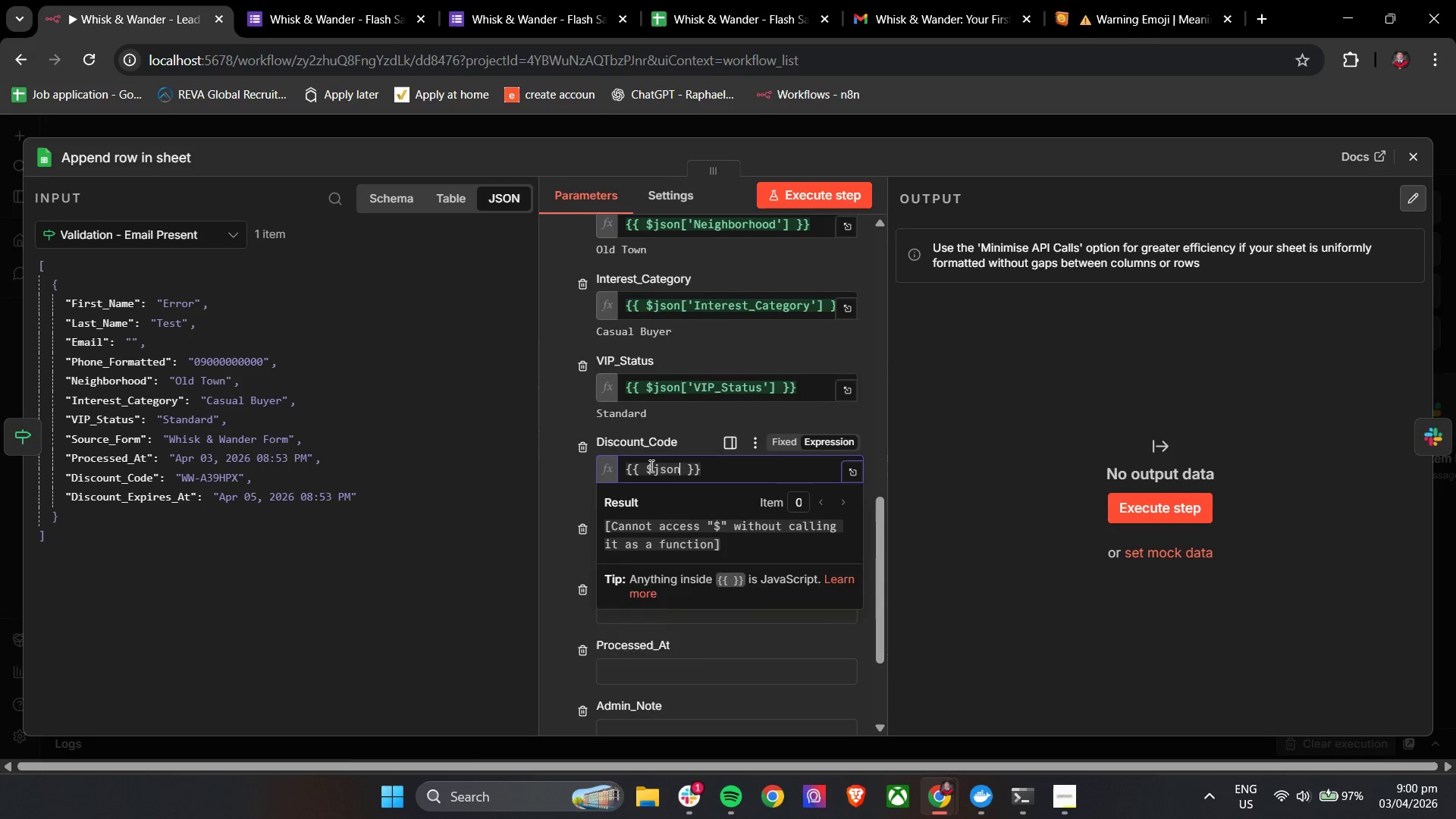 
key(BracketLeft)
 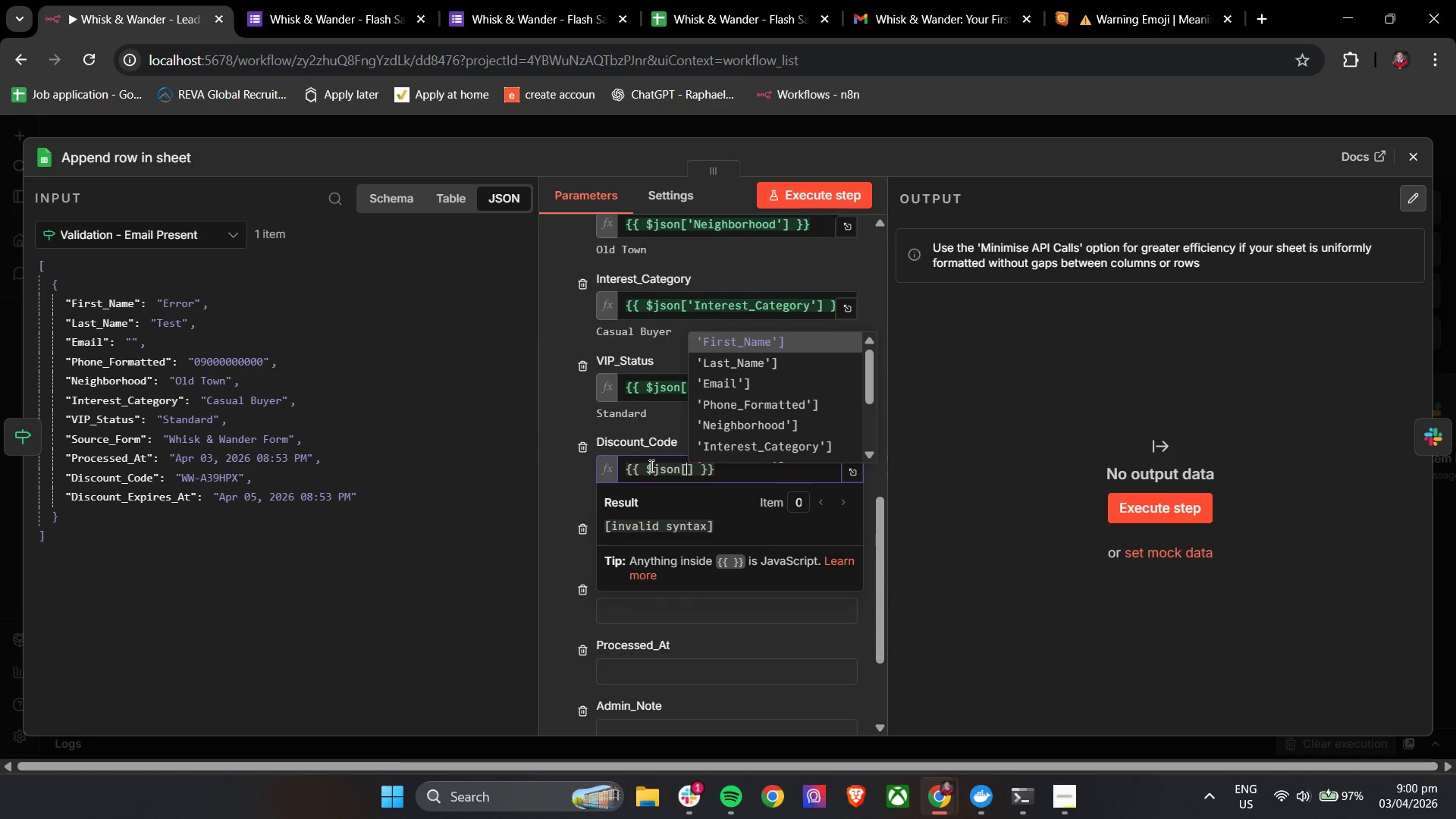 
key(ArrowDown)
 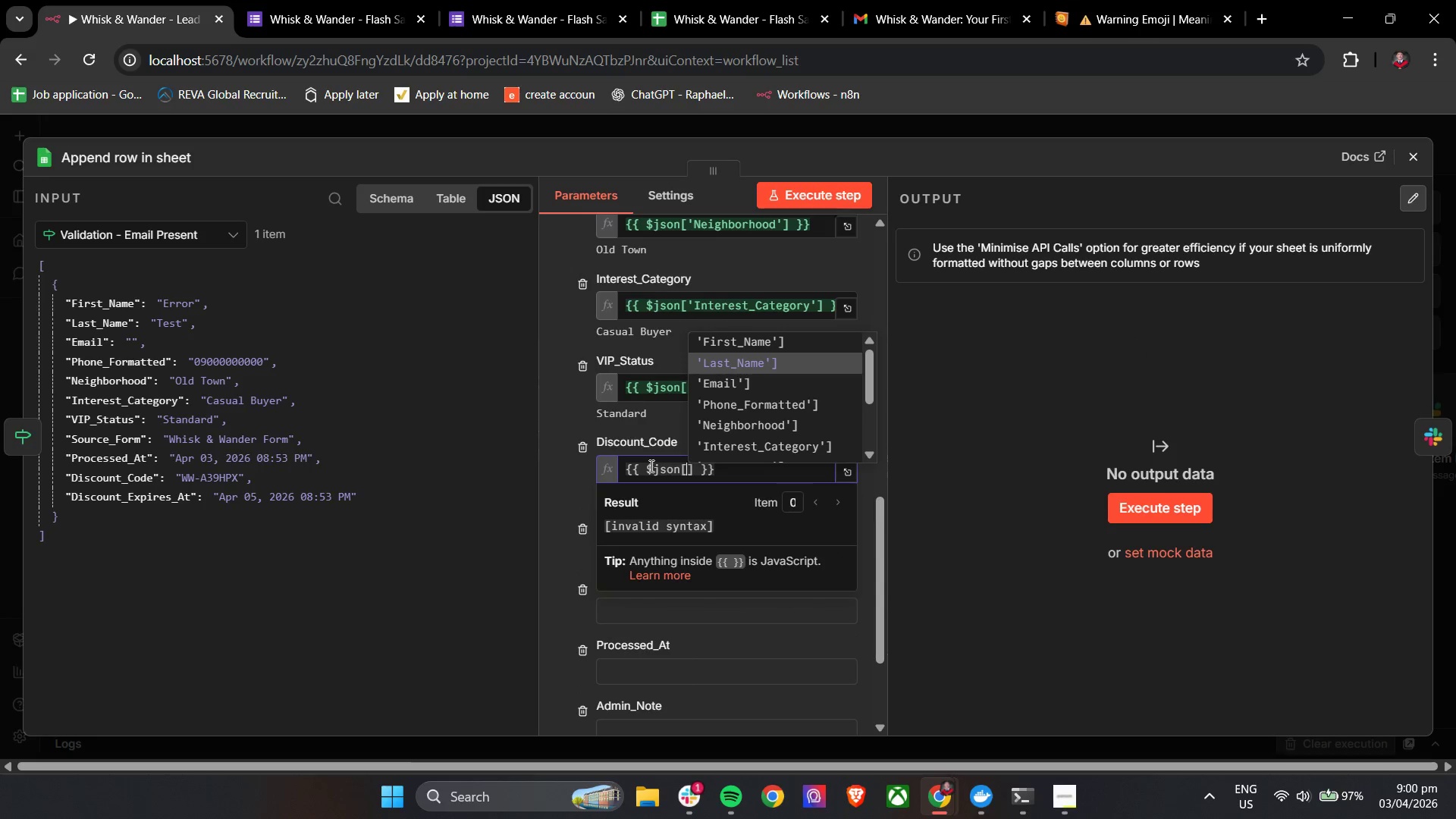 
key(ArrowDown)
 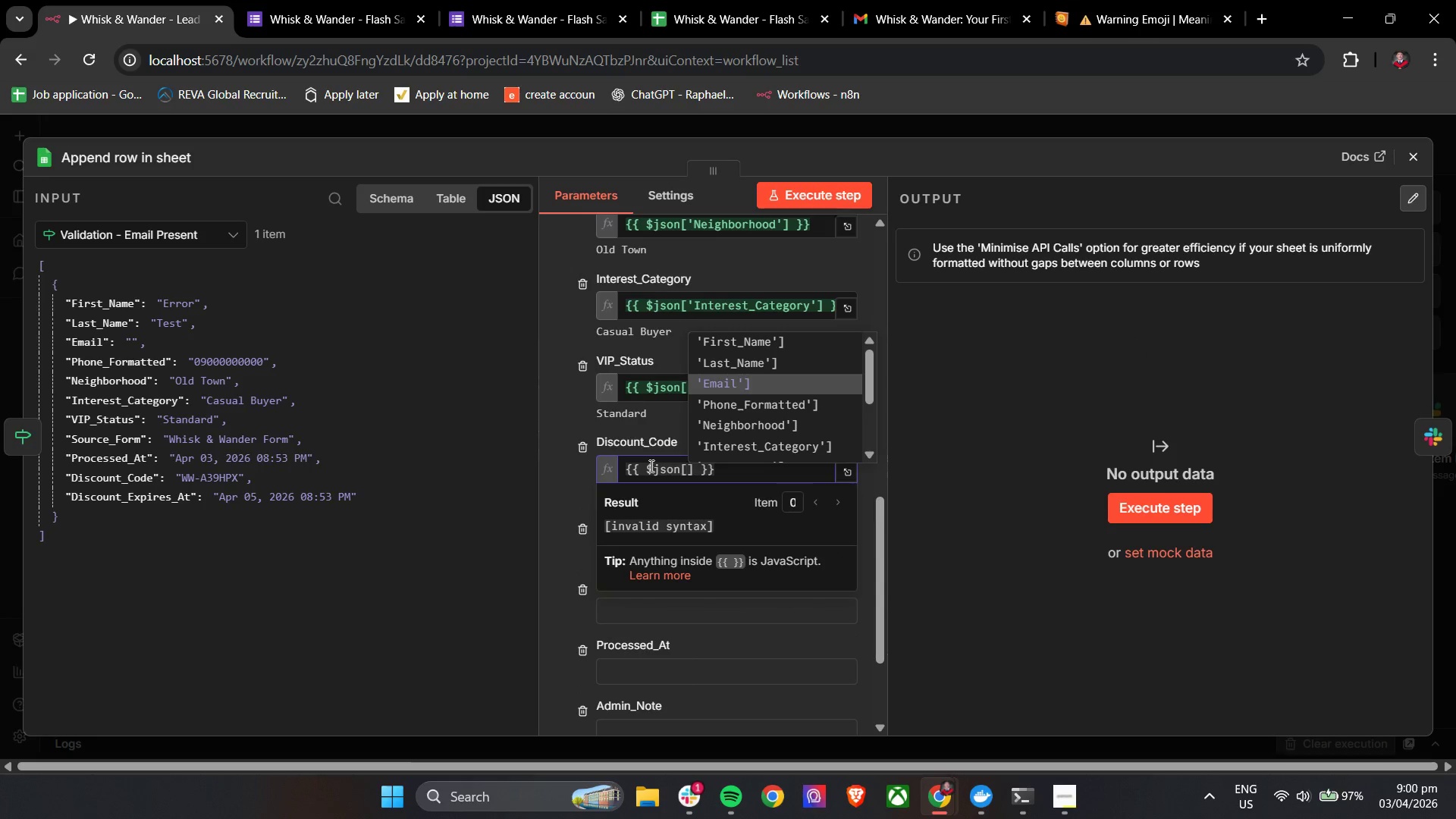 
key(ArrowDown)
 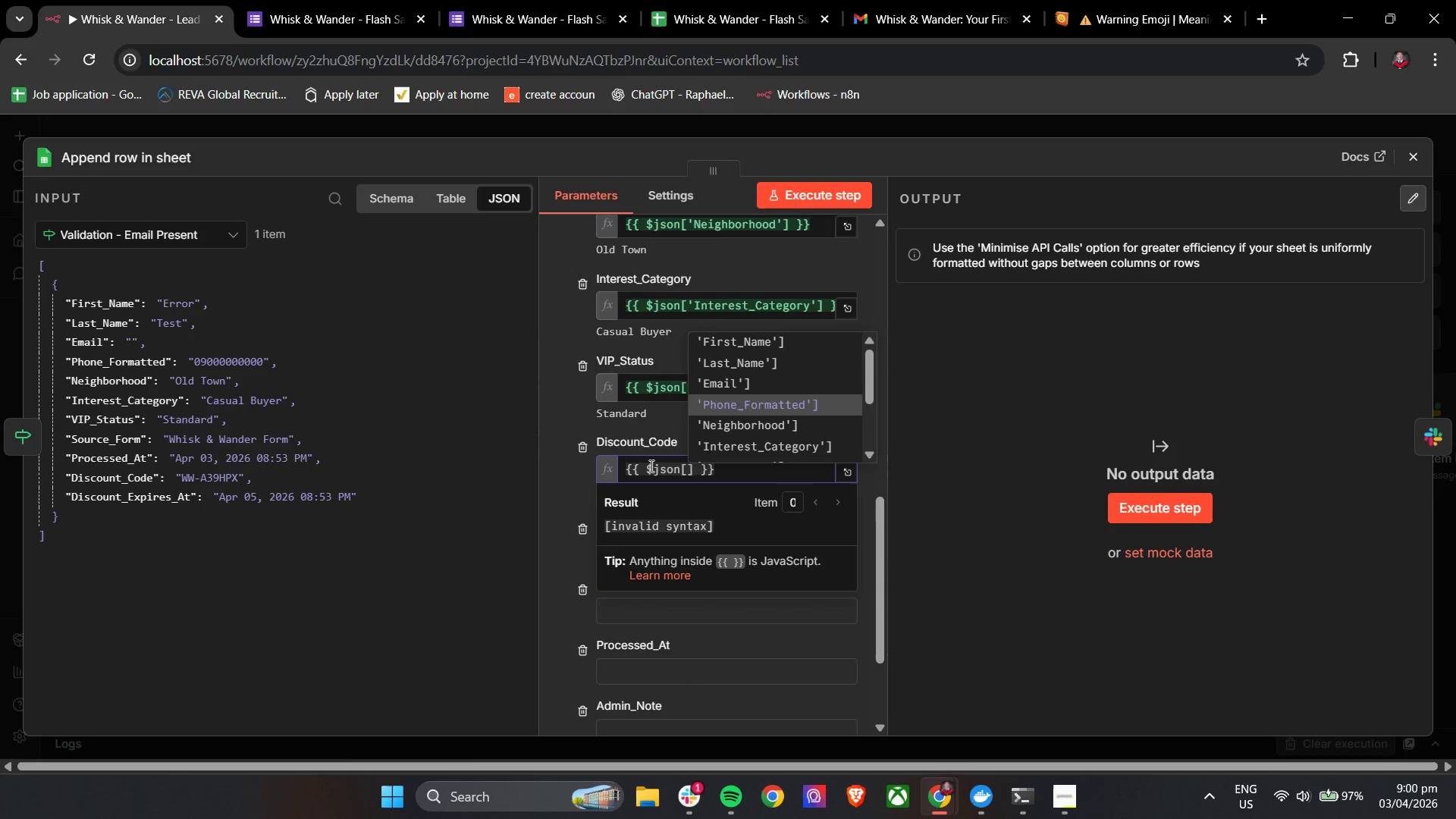 
key(ArrowDown)
 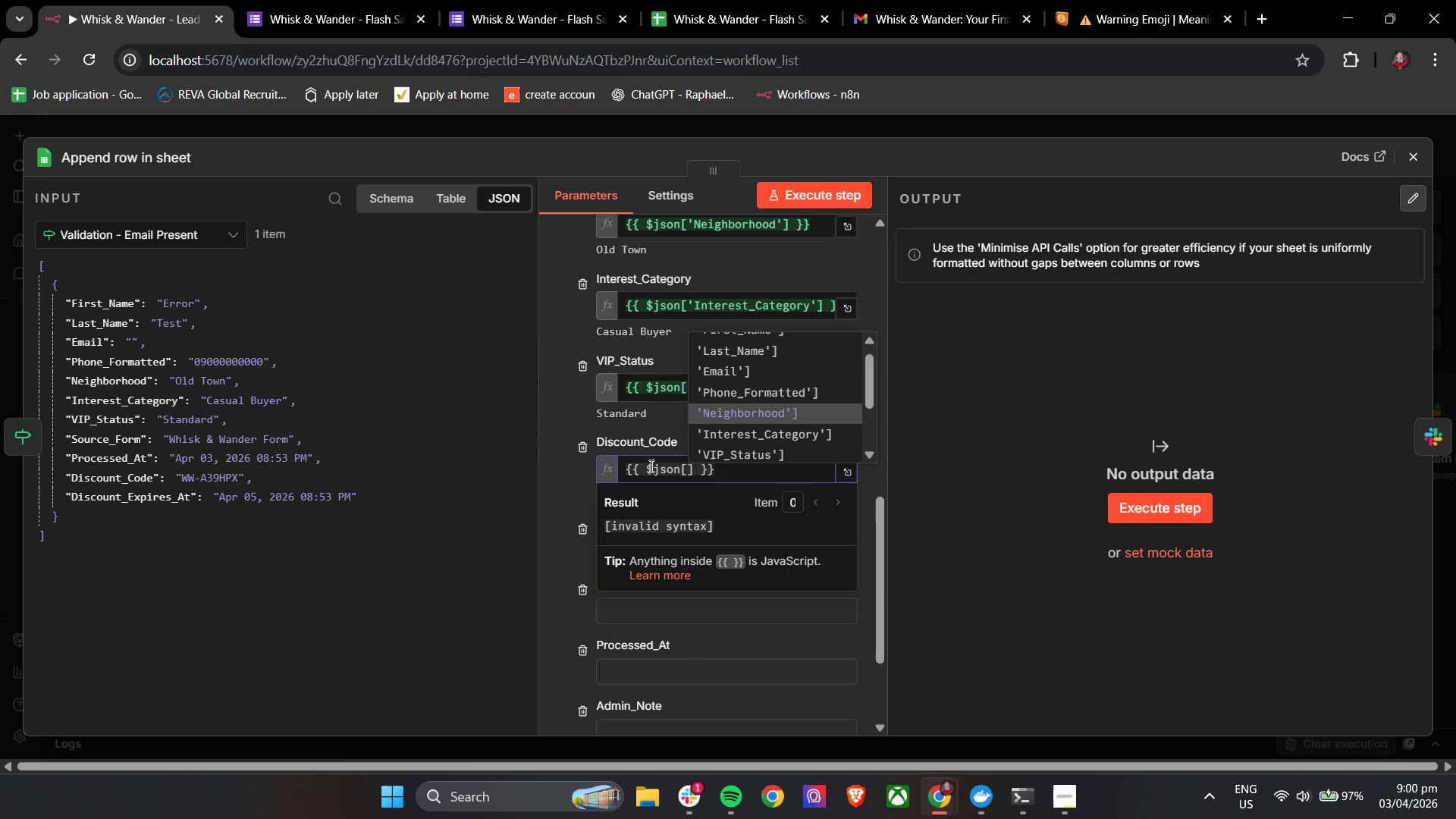 
key(ArrowDown)
 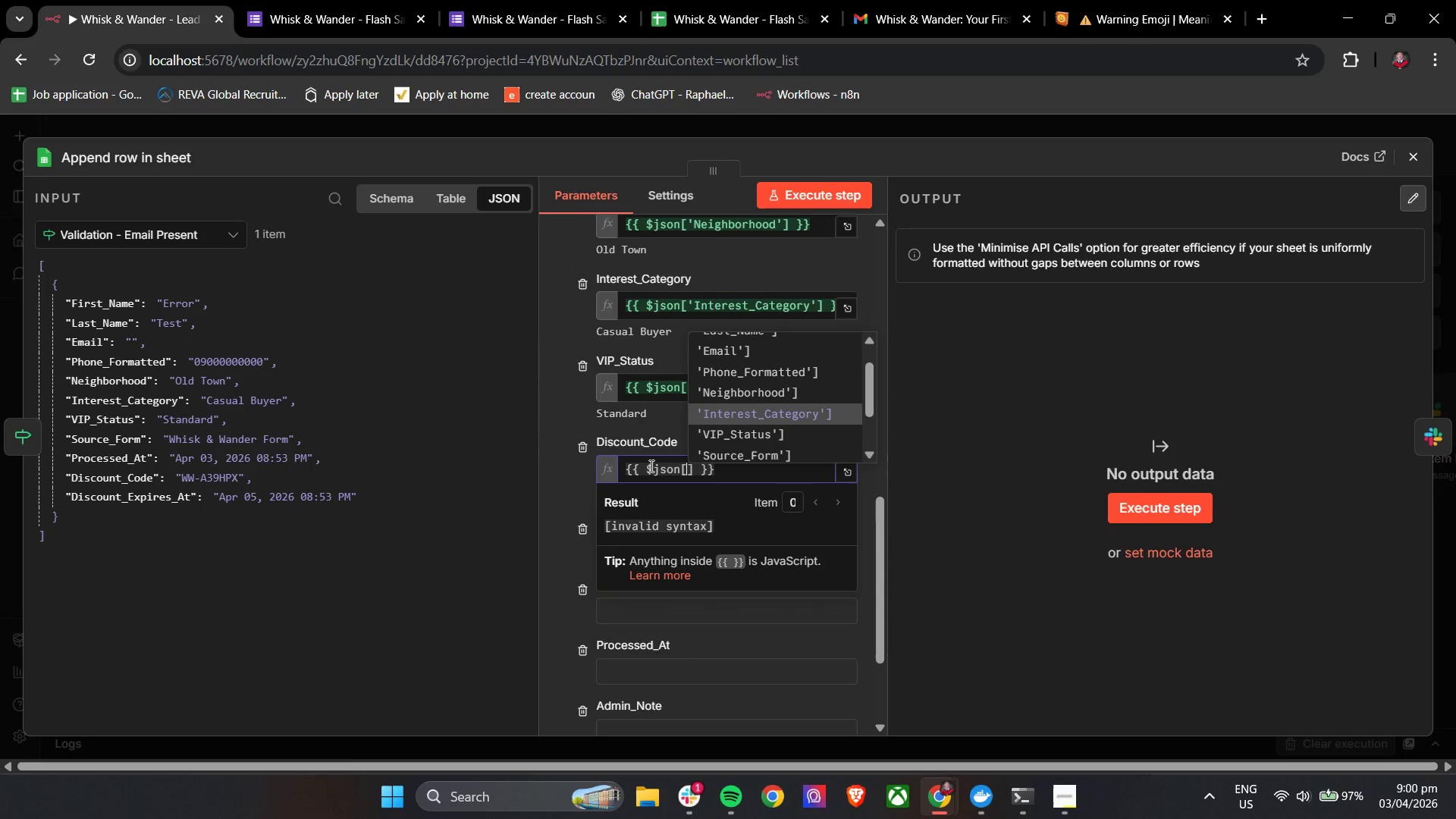 
key(ArrowDown)
 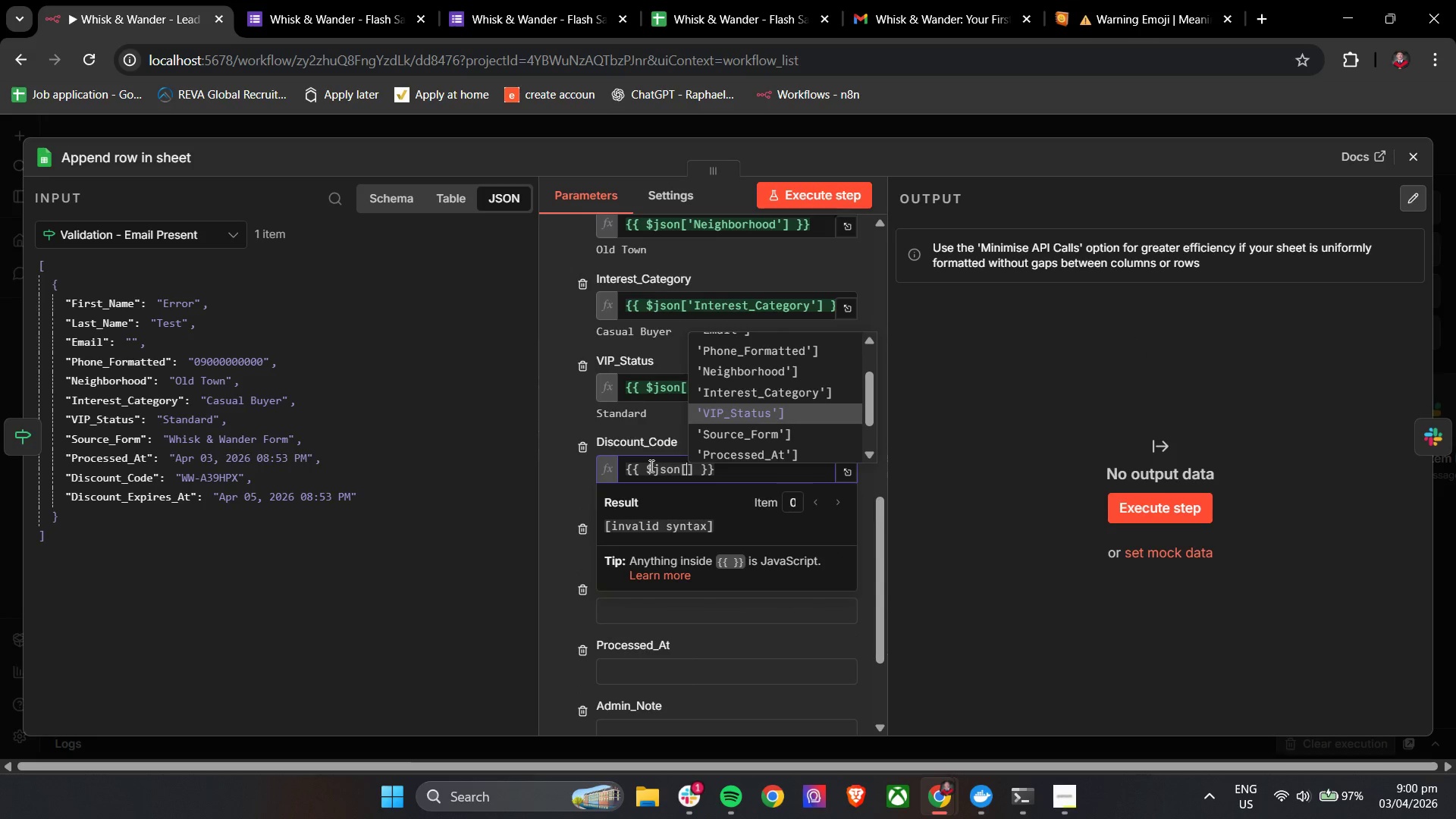 
key(ArrowDown)
 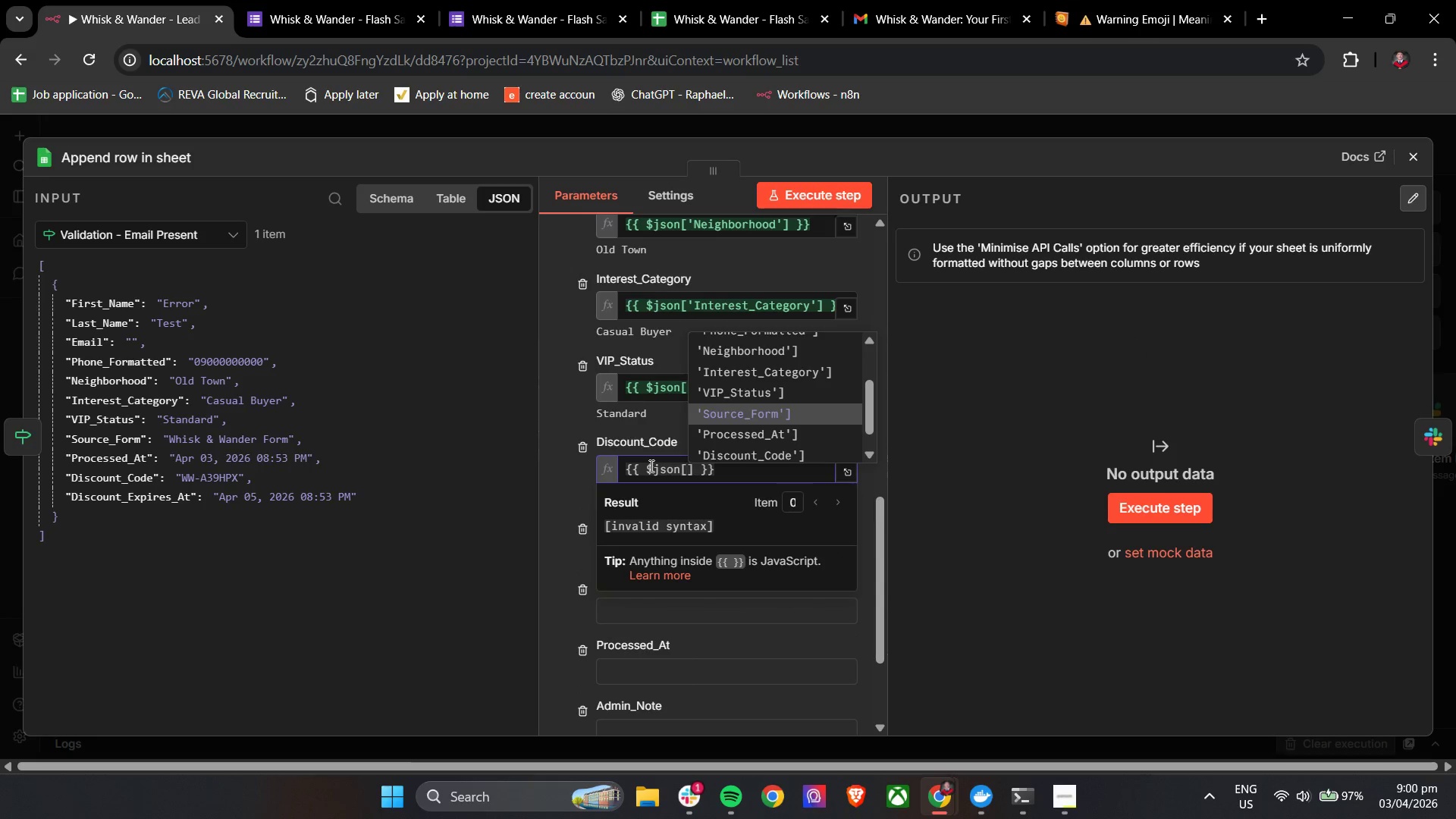 
key(ArrowDown)
 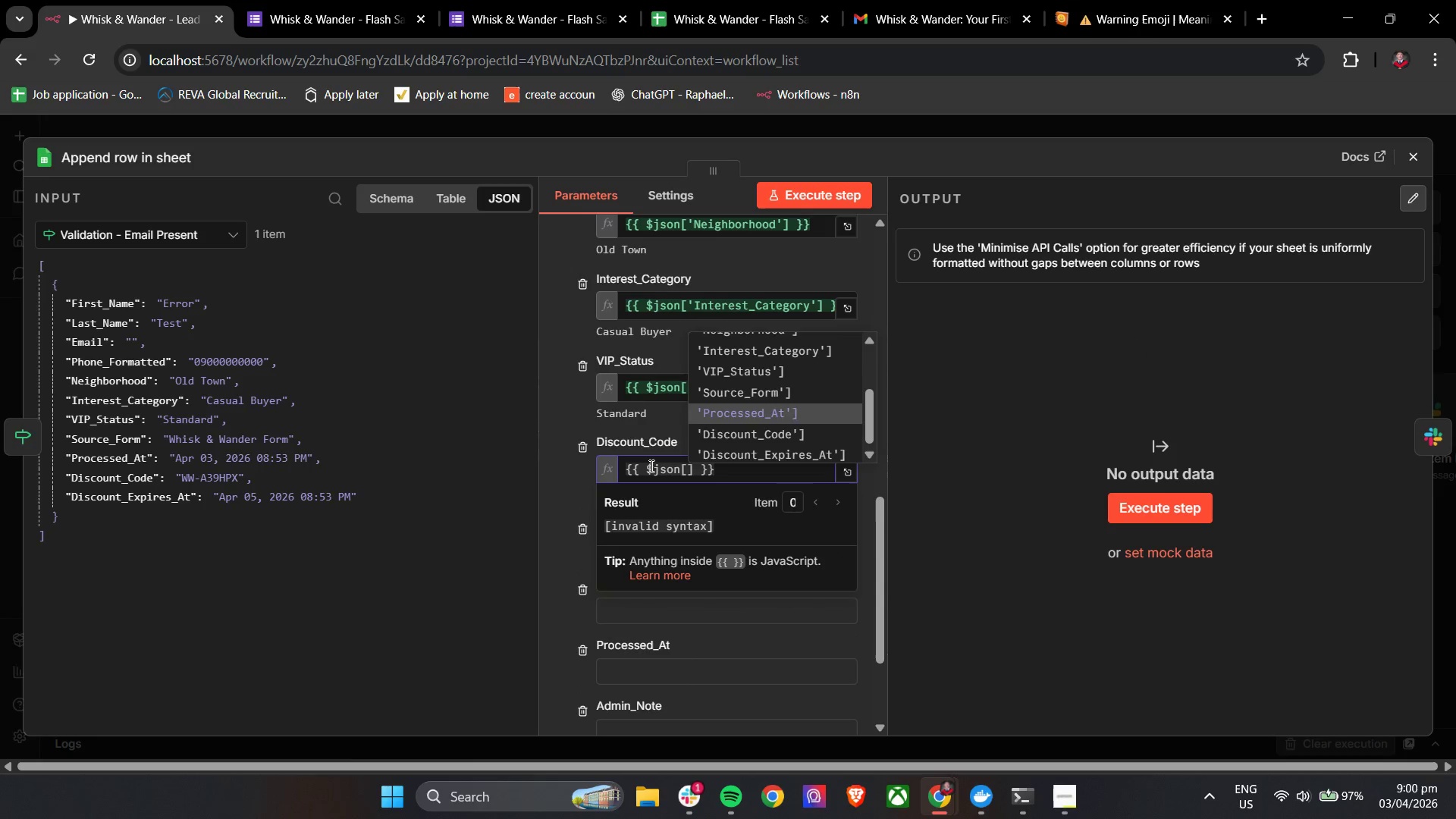 
key(ArrowDown)
 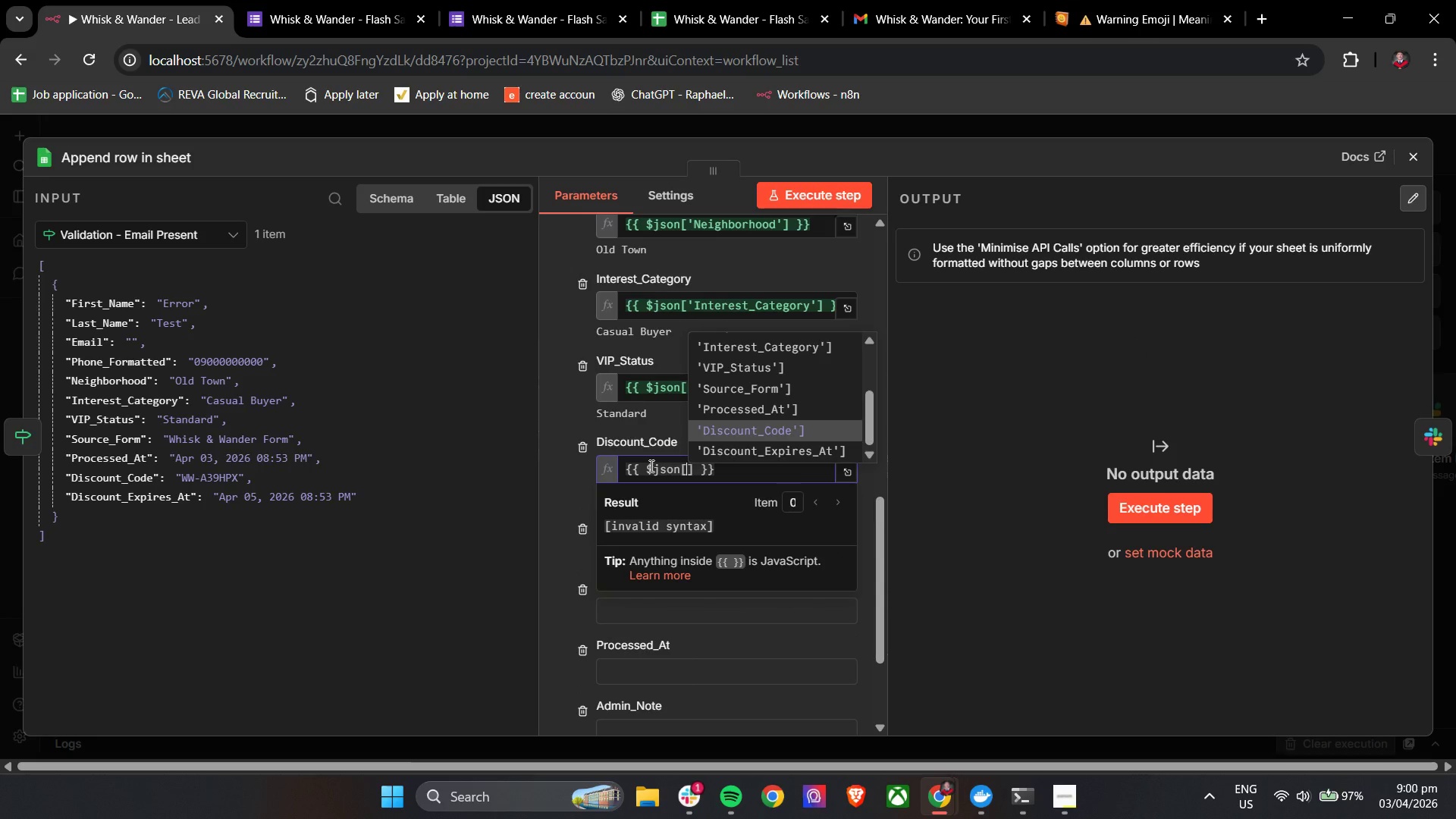 
key(Enter)
 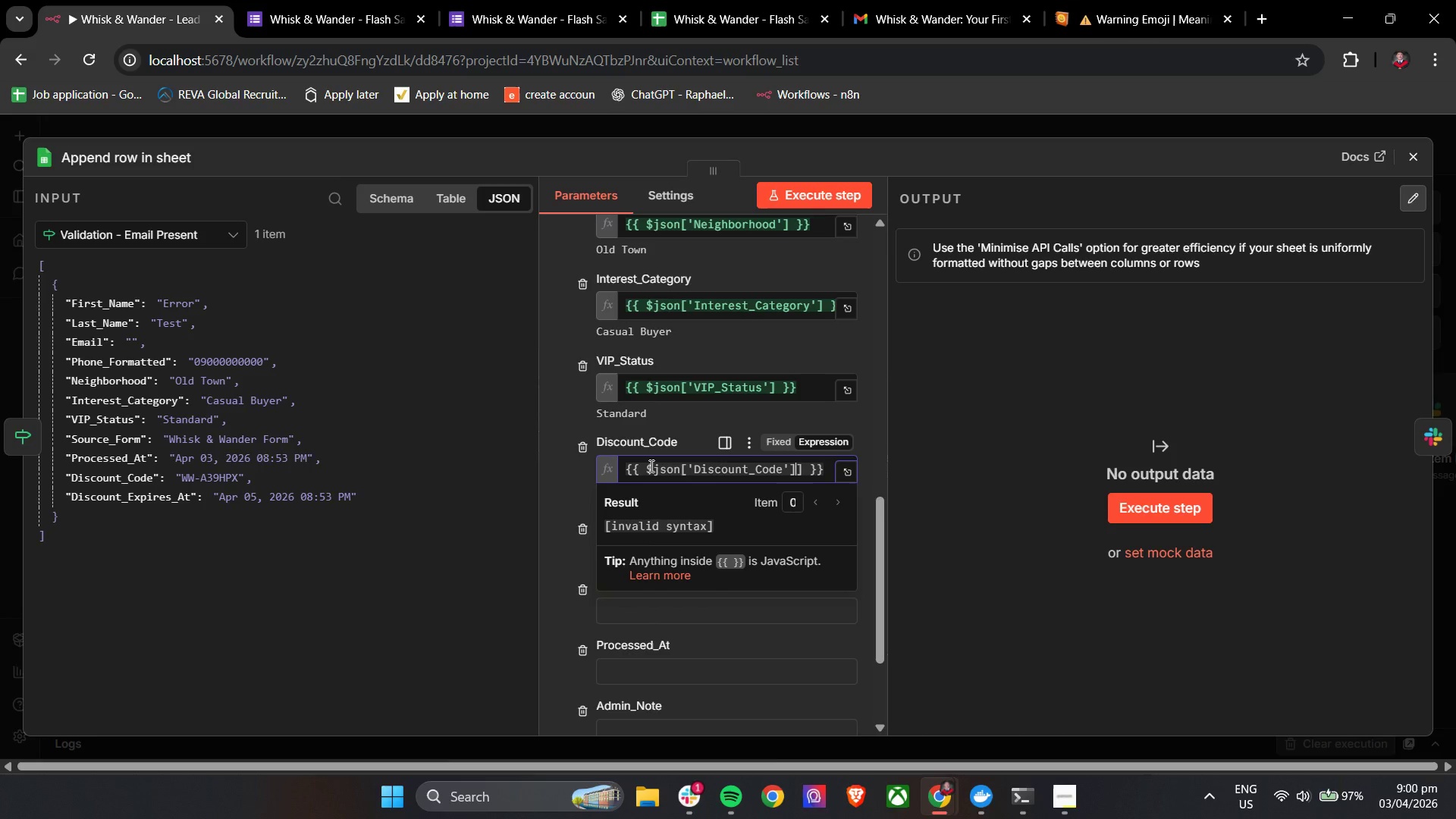 
key(Backspace)
 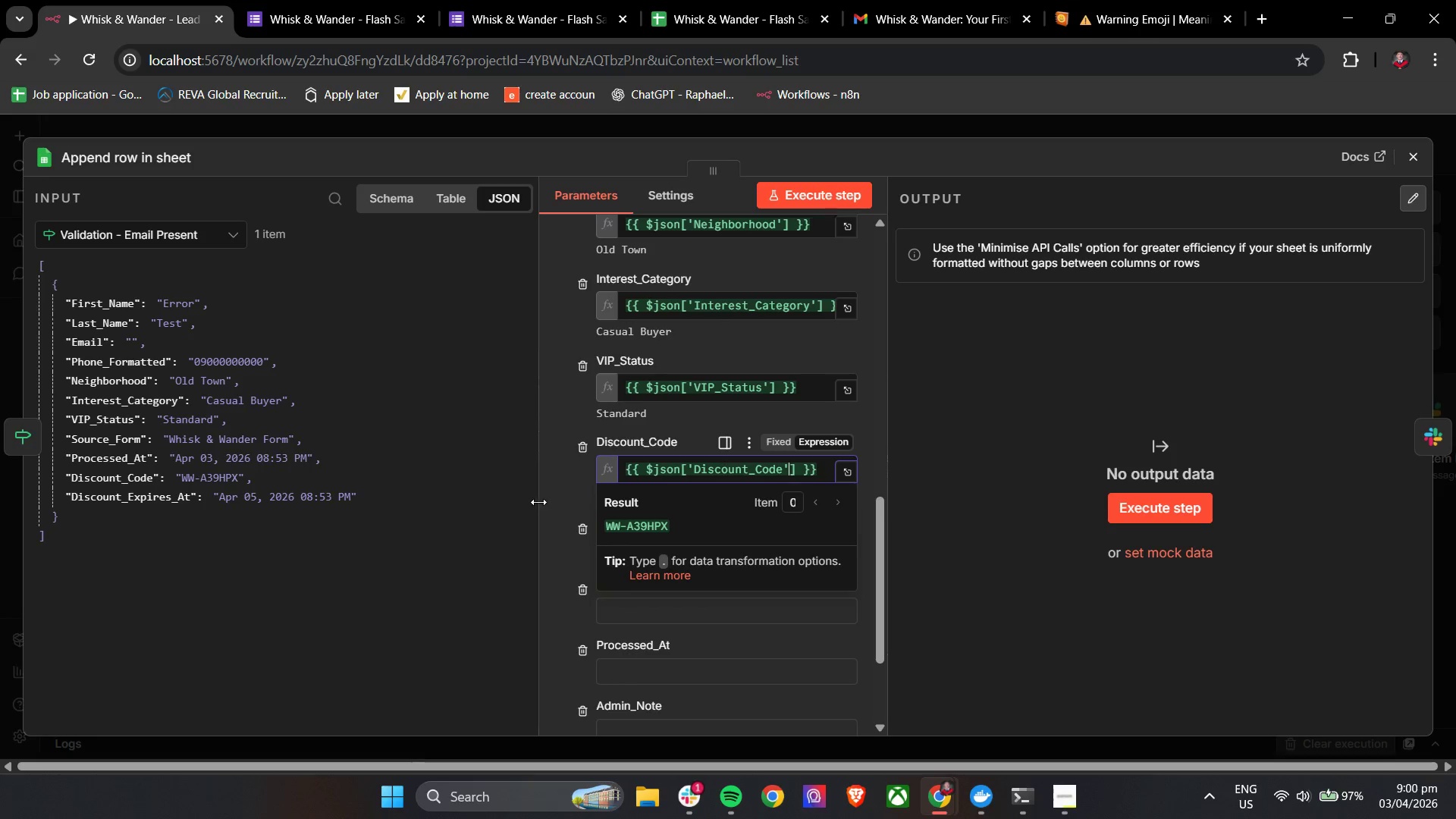 
left_click([551, 491])
 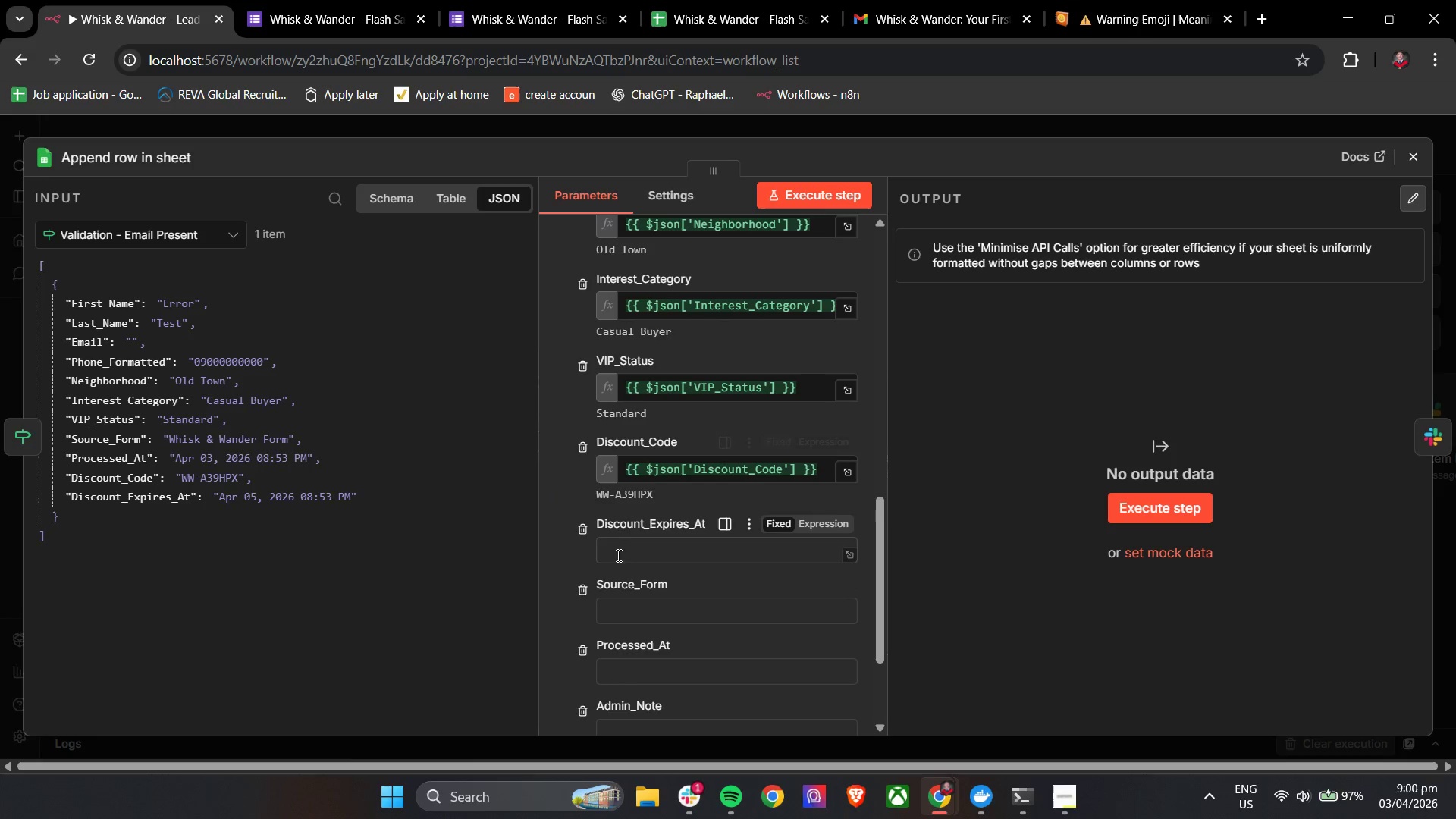 
left_click([627, 560])
 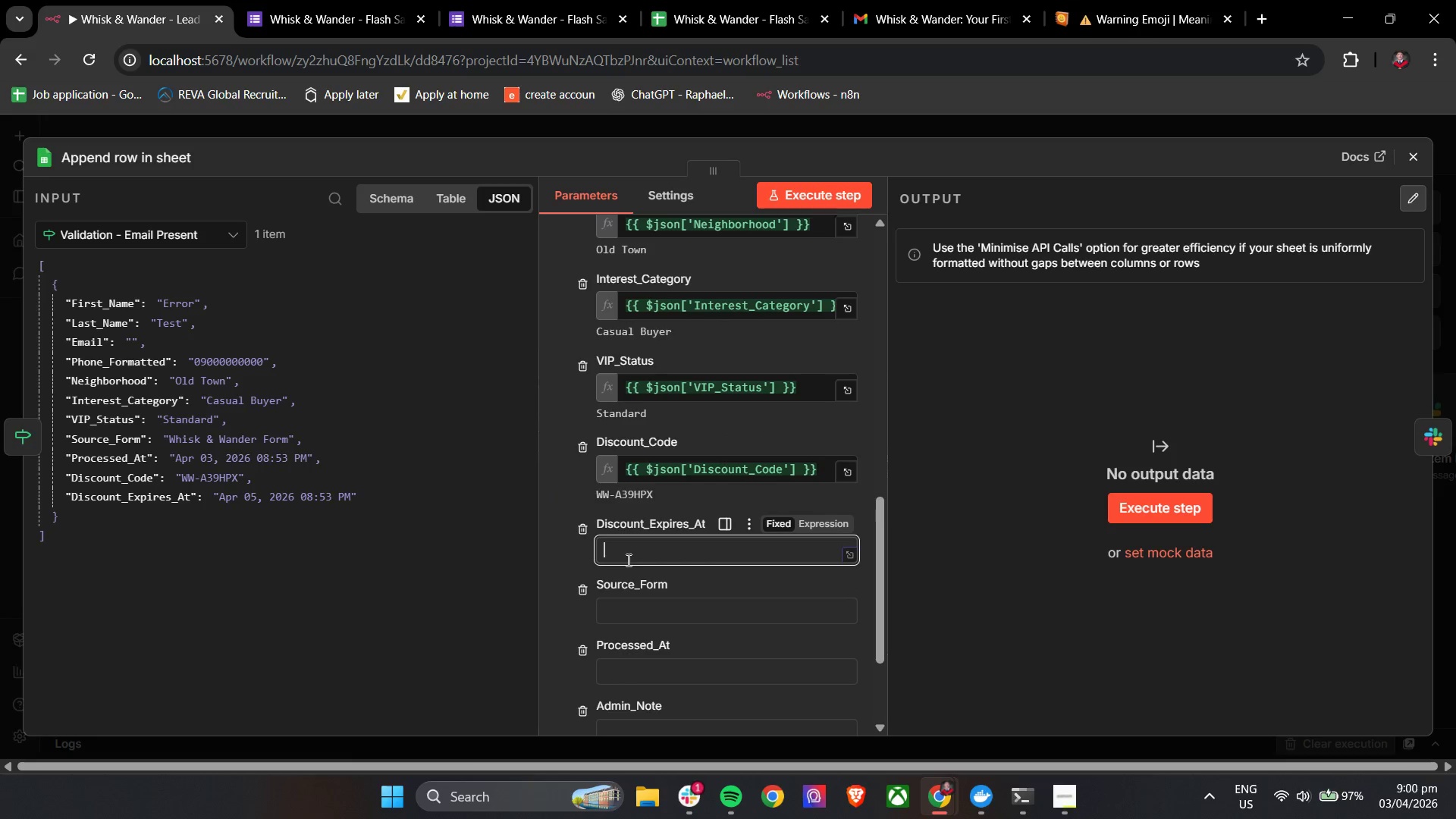 
key(Shift+BracketLeft)
 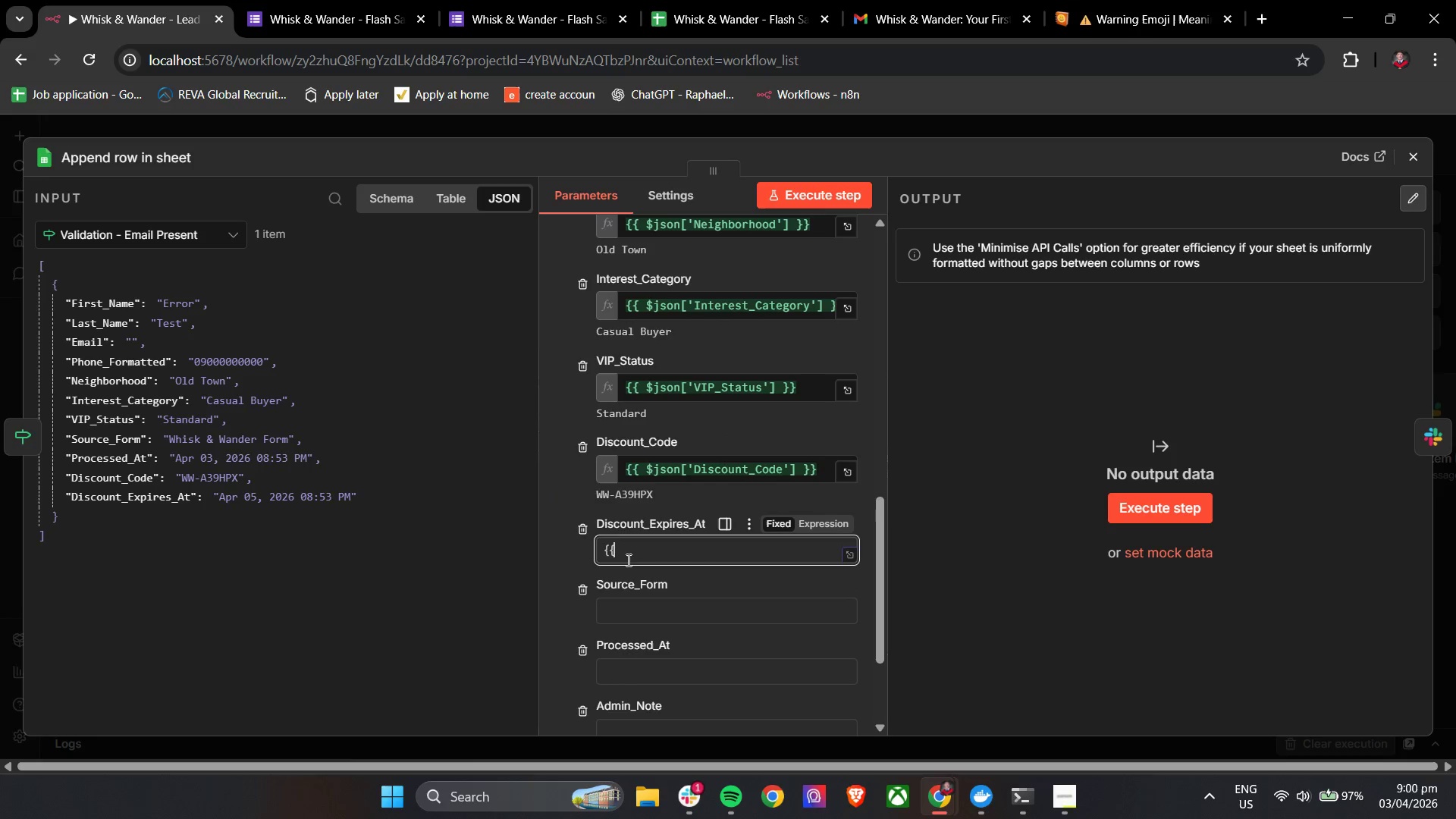 
key(Shift+BracketLeft)
 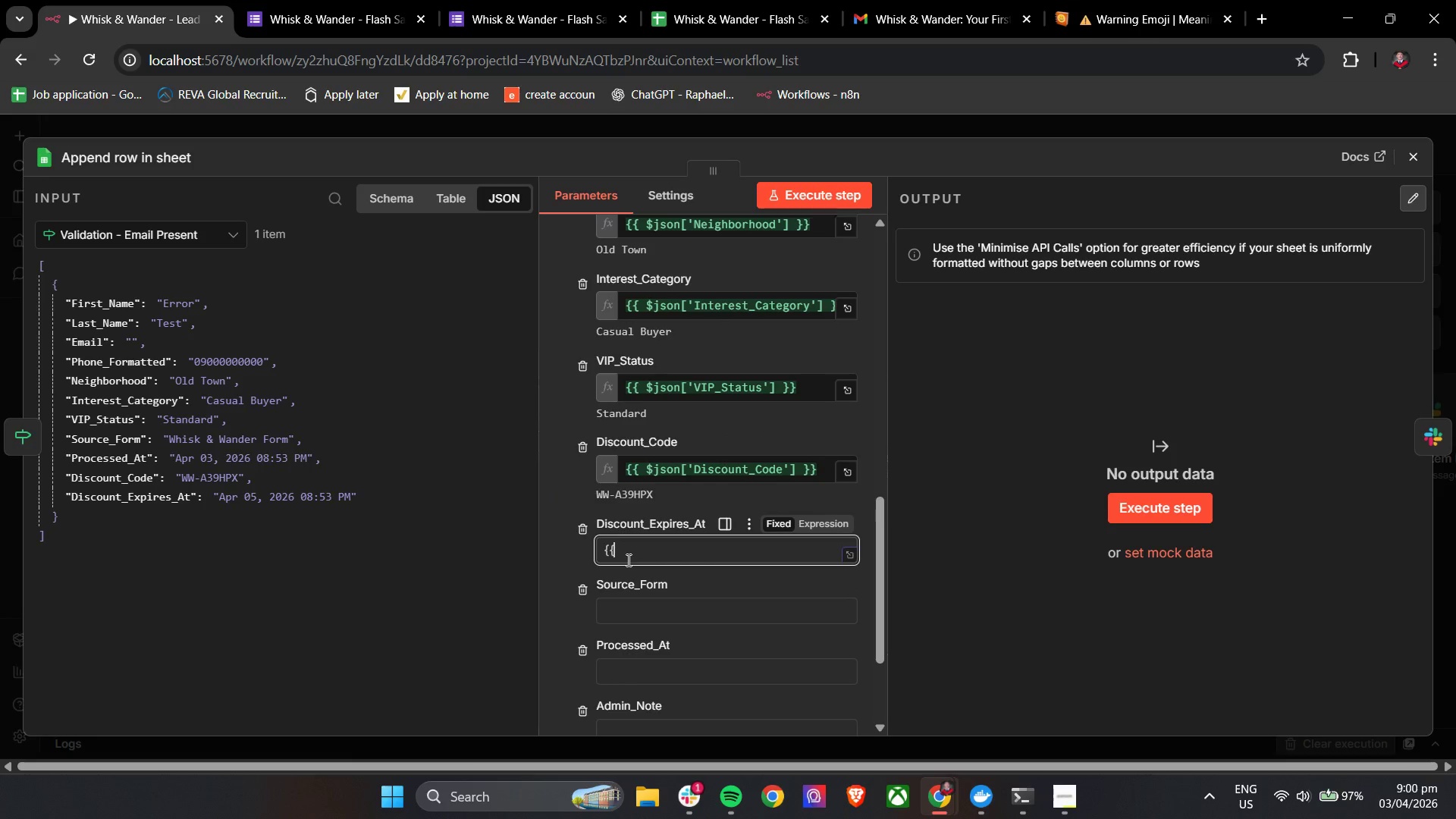 
hold_key(key=ShiftLeft, duration=0.31)
 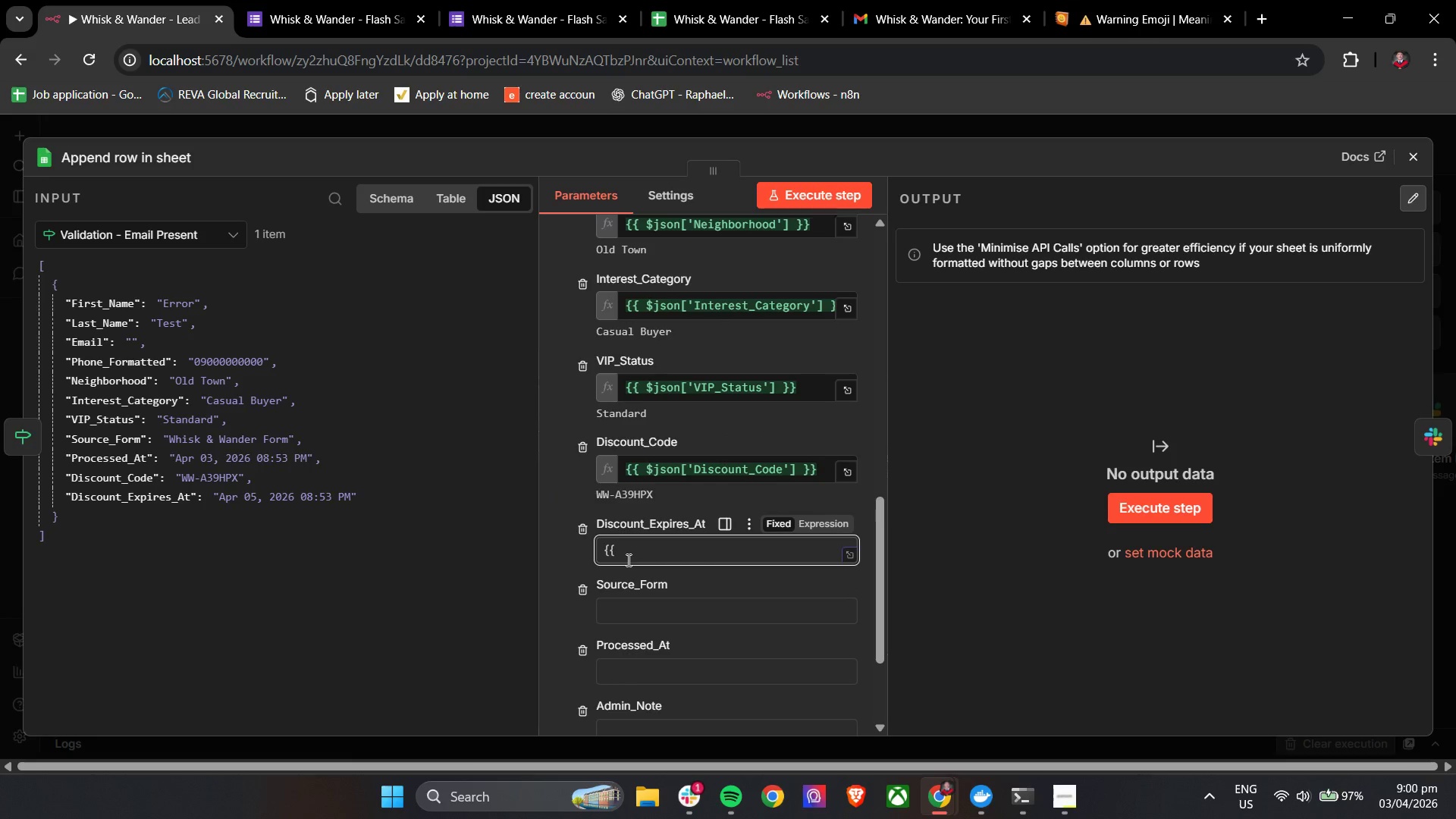 
key(Space)
 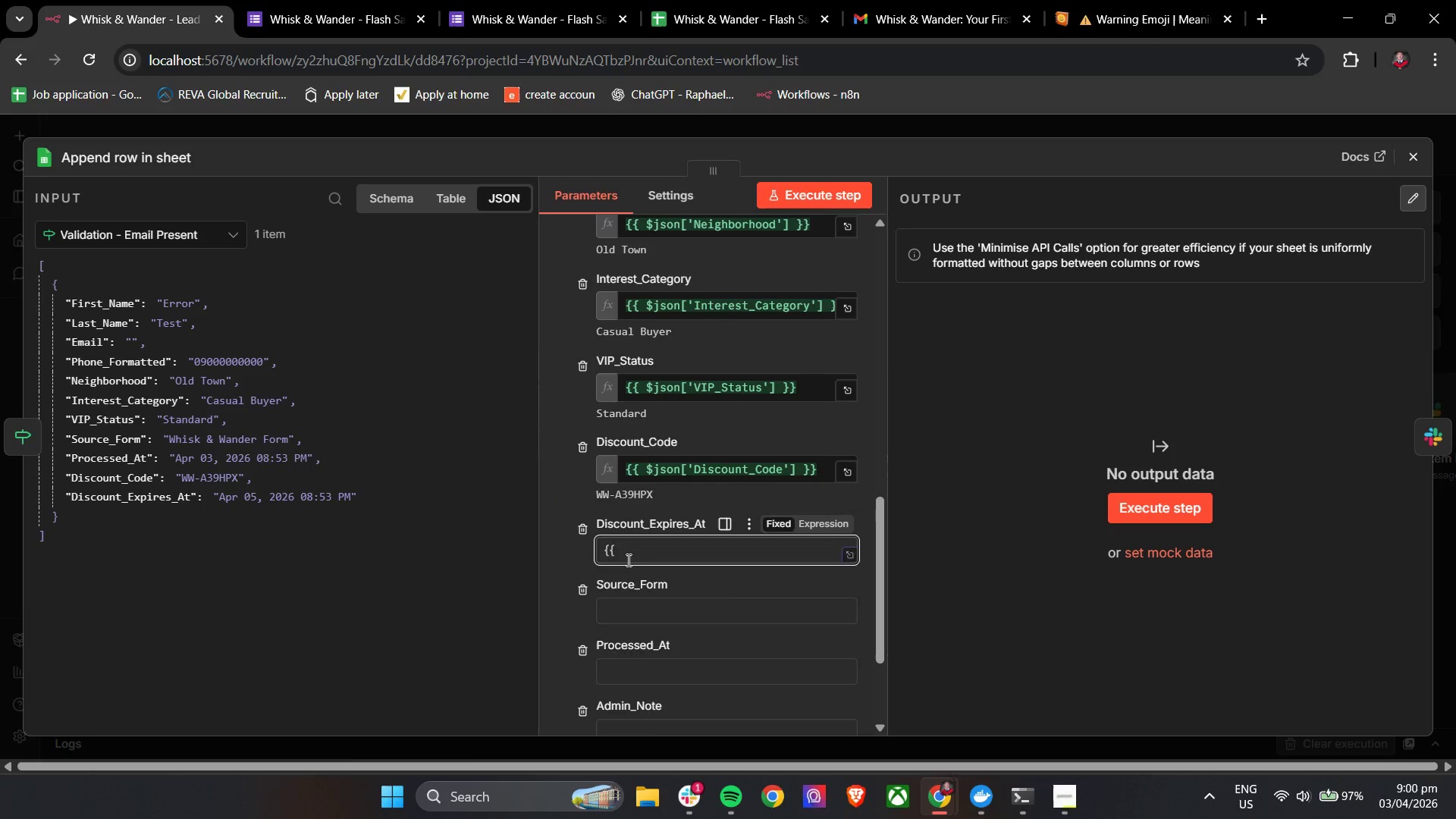 
key(Shift+ShiftLeft)
 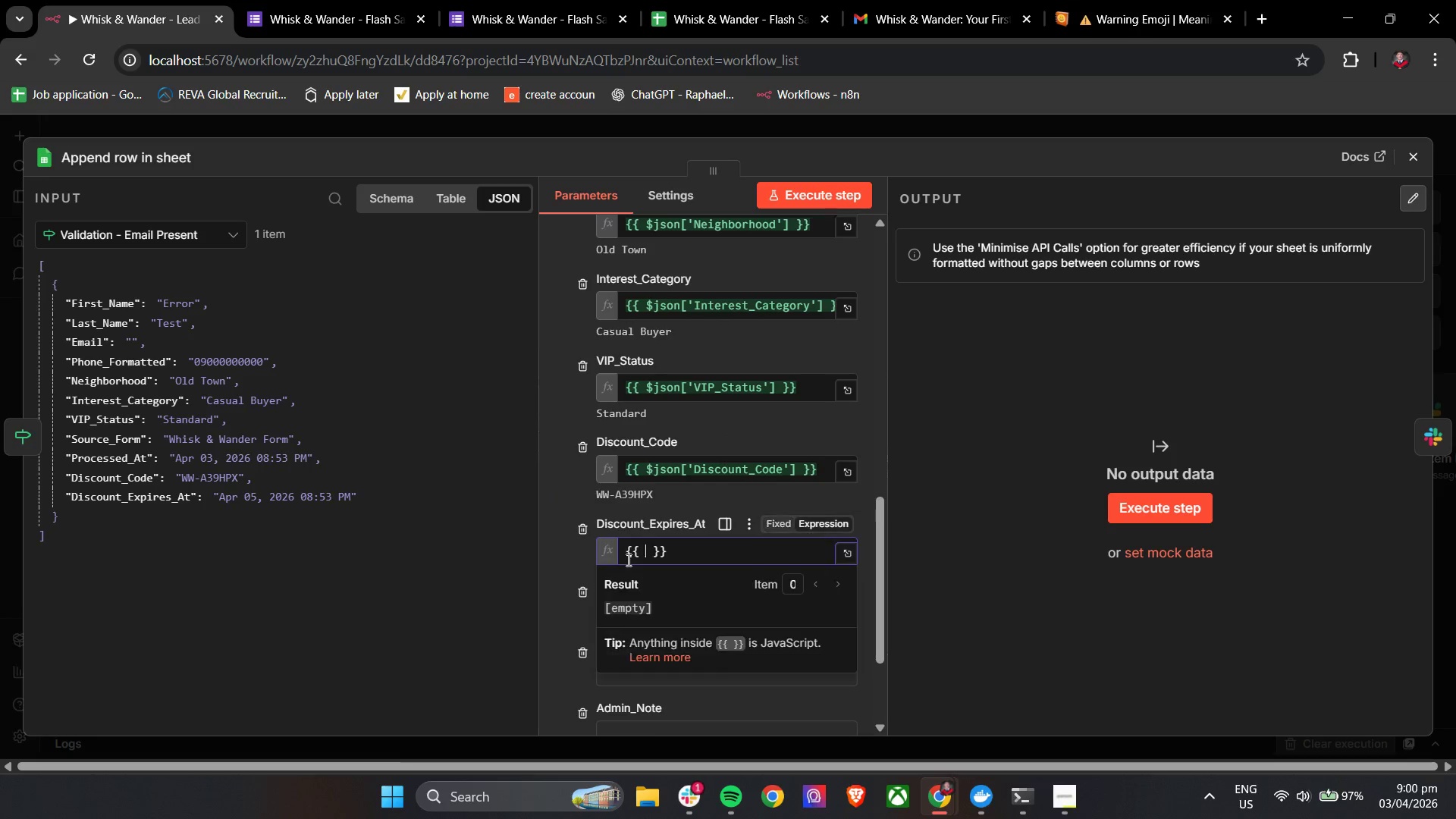 
key(Shift+4)
 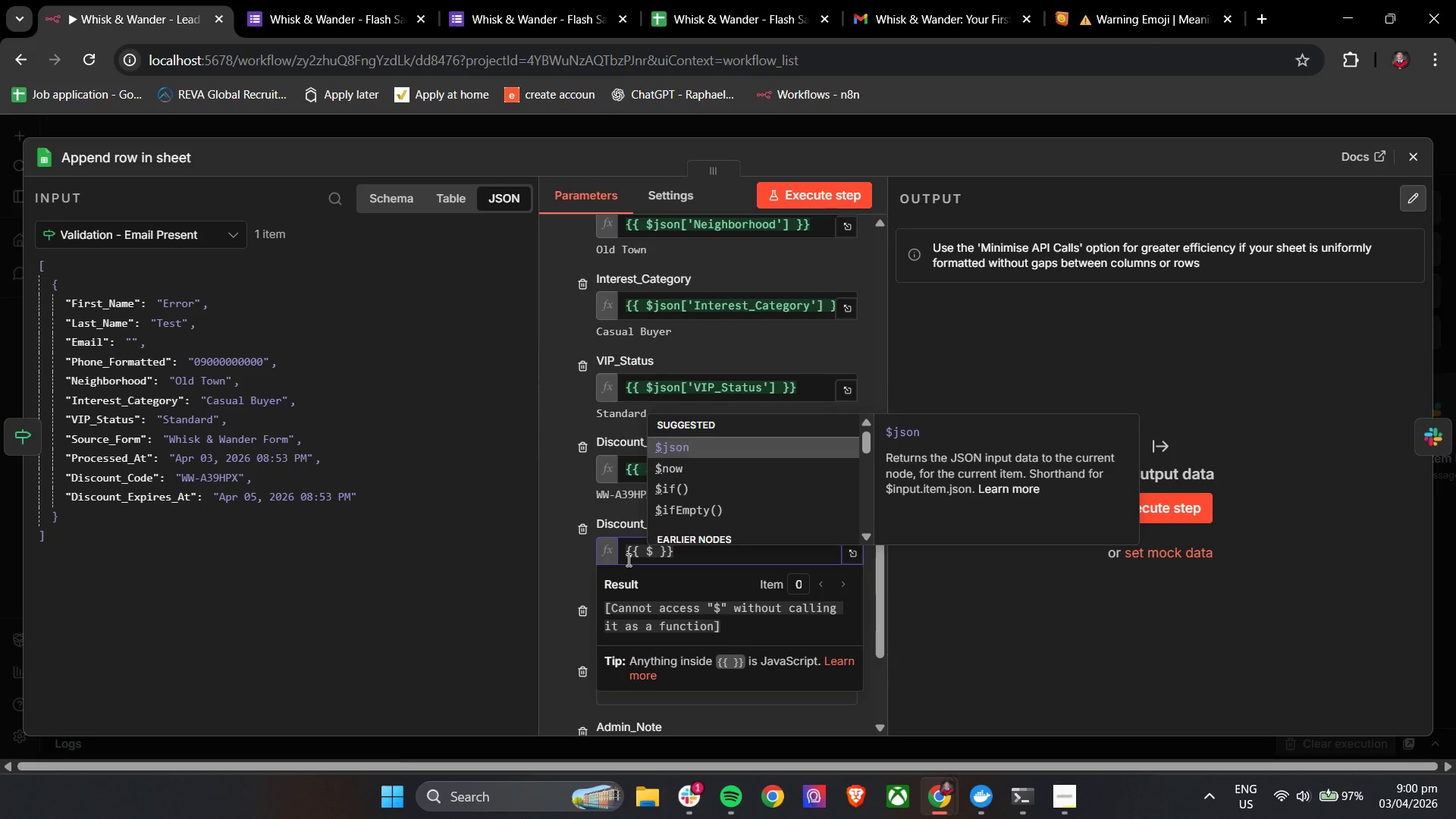 
key(Enter)
 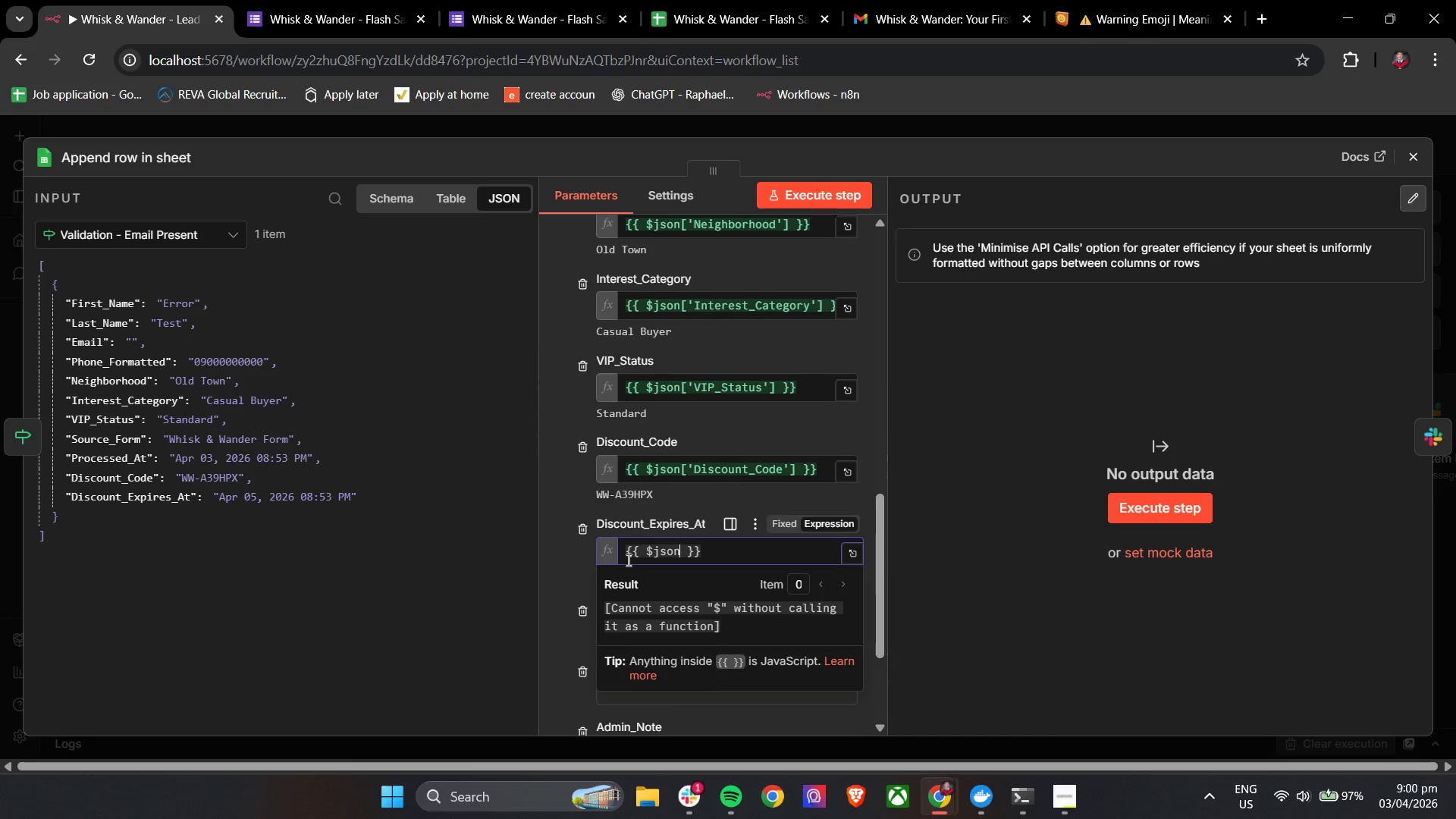 
key(BracketLeft)
 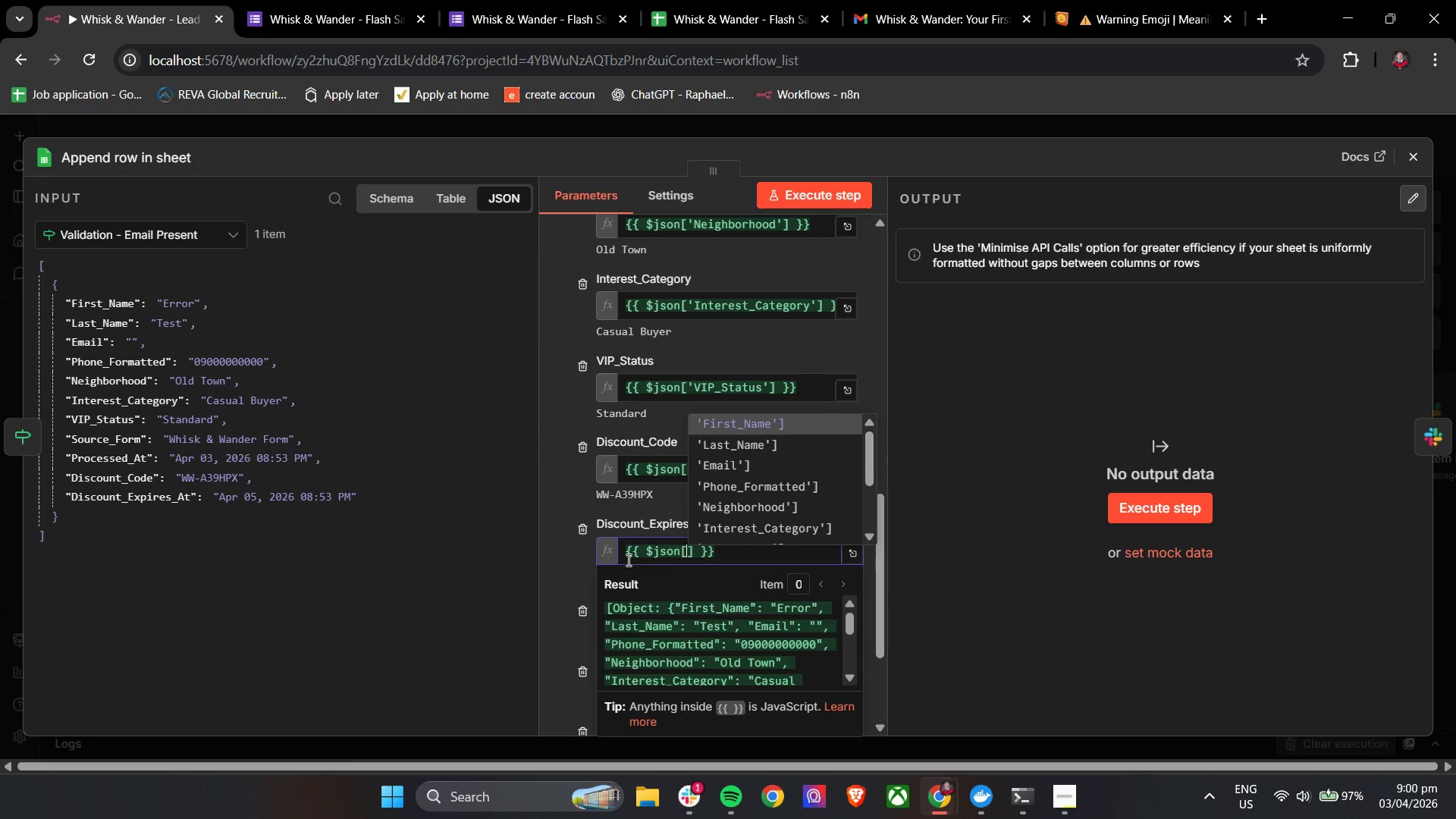 
key(Backspace)
 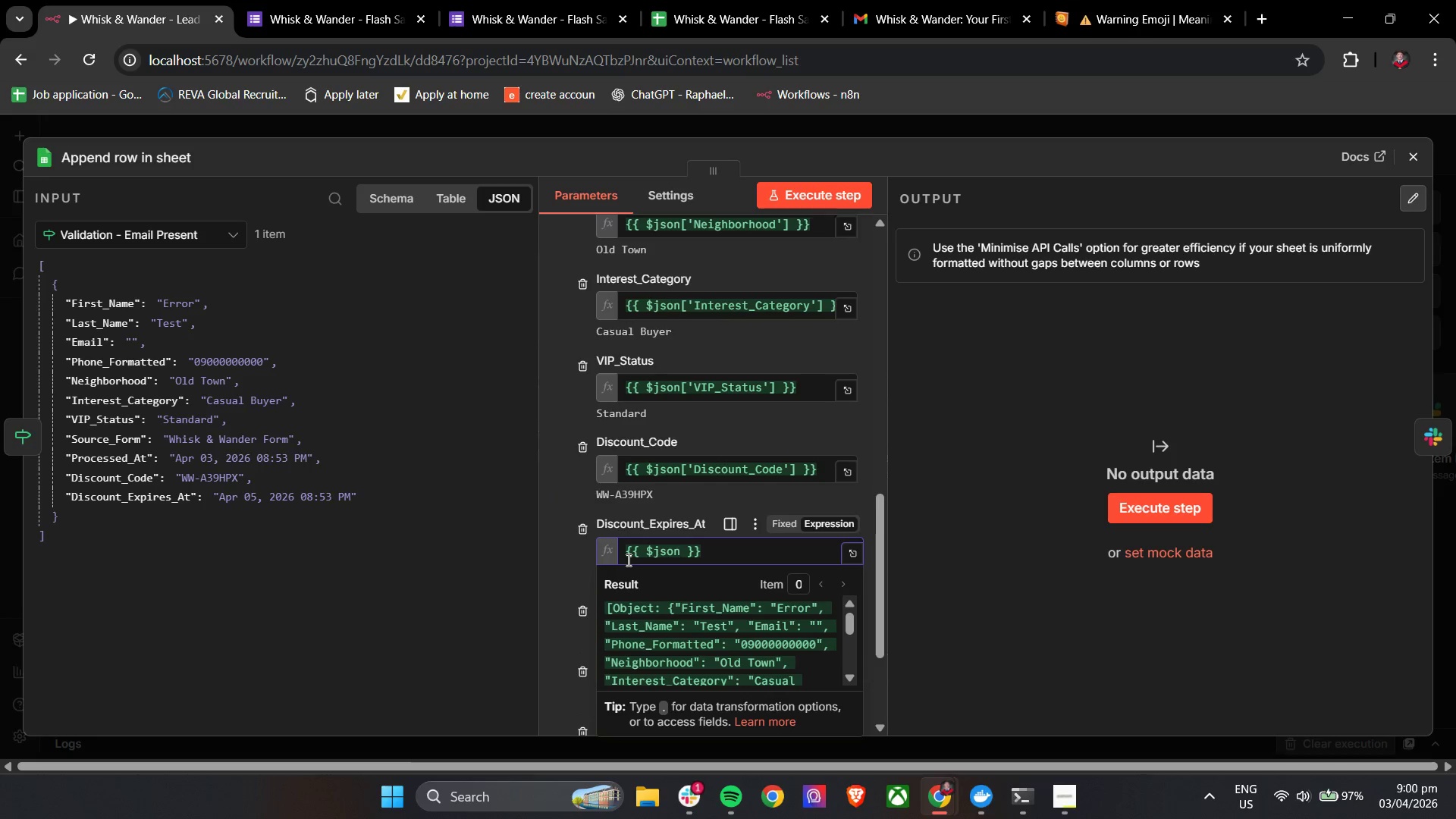 
key(BracketLeft)
 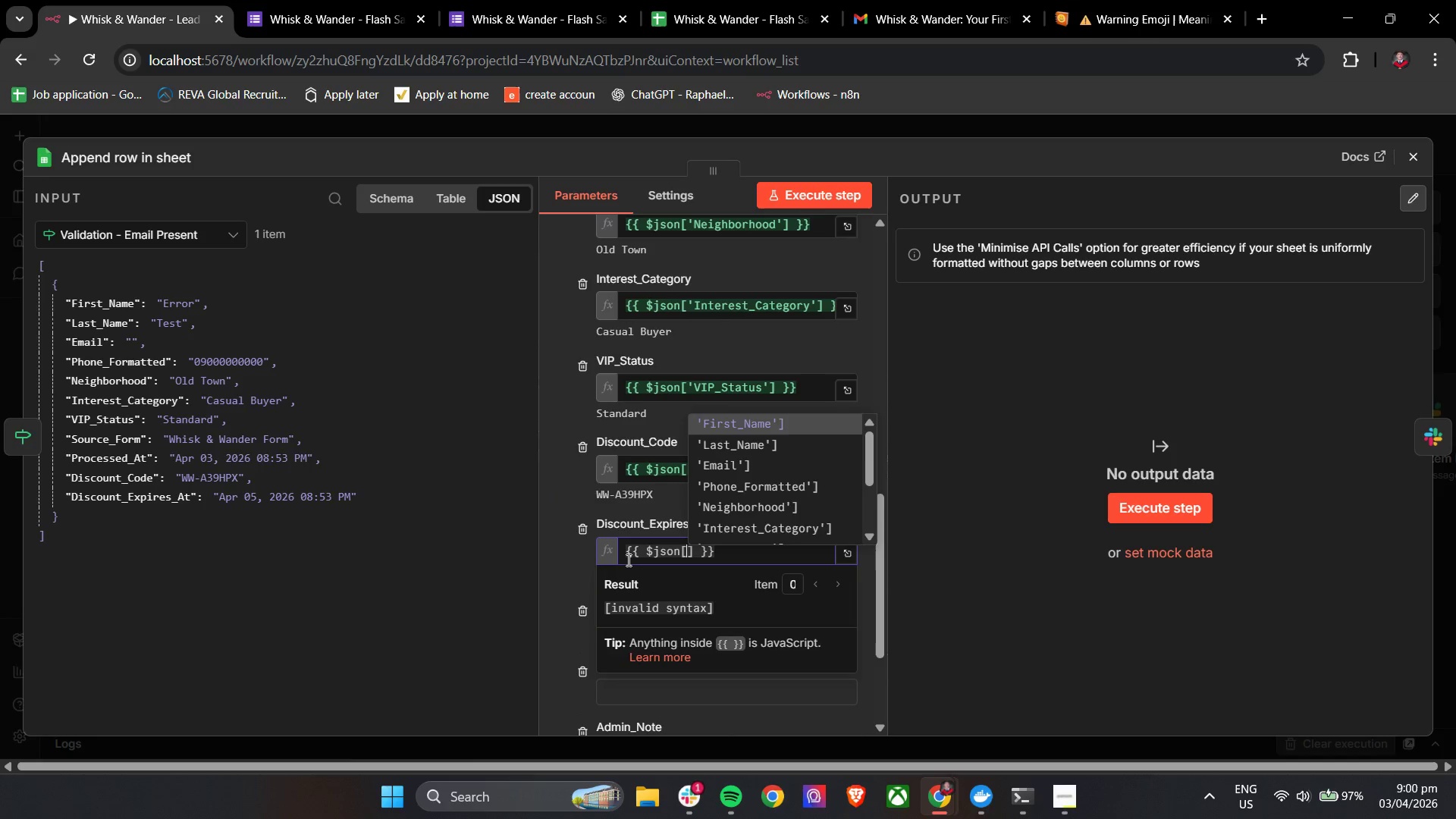 
key(ArrowUp)
 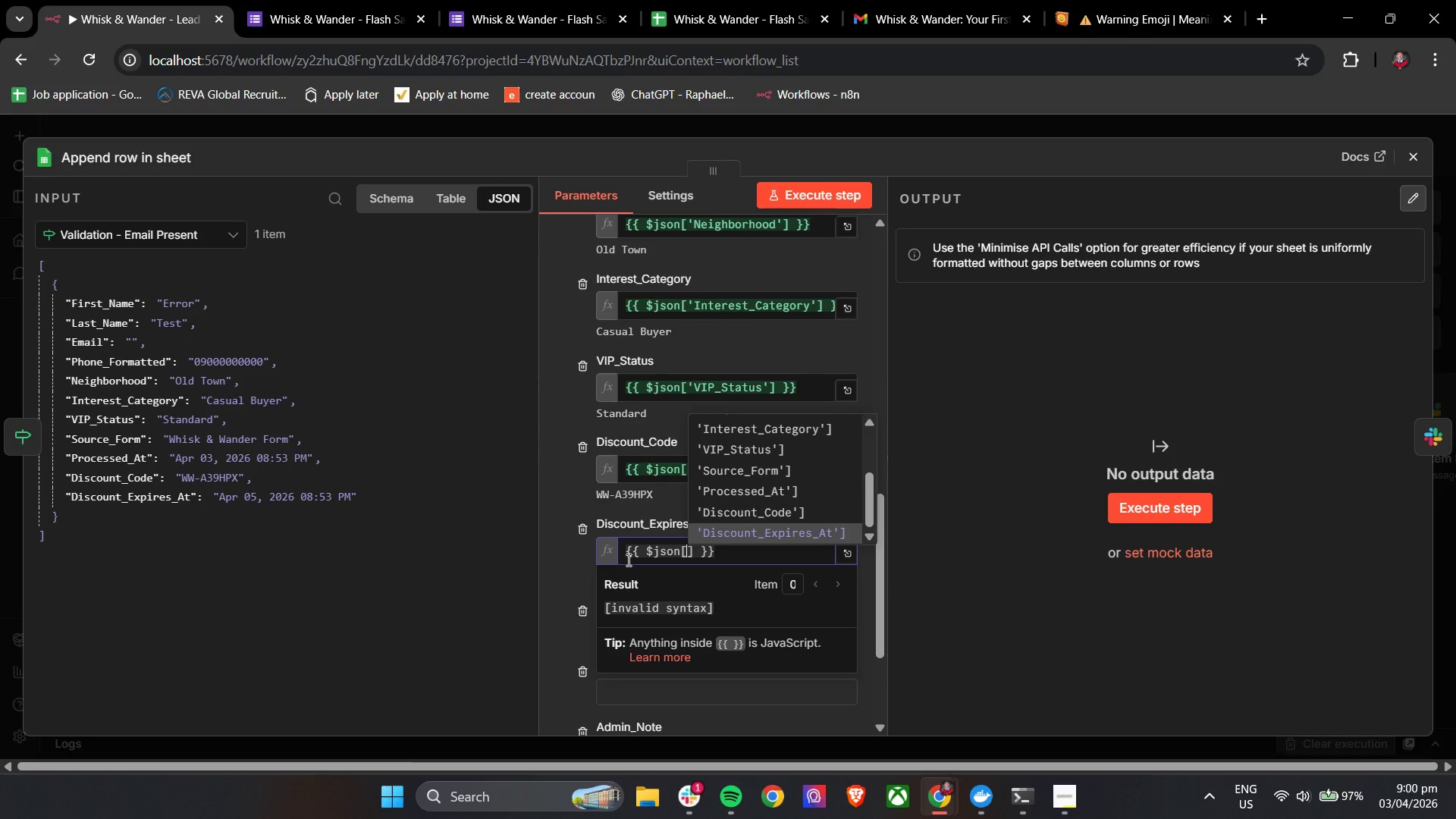 
key(Enter)
 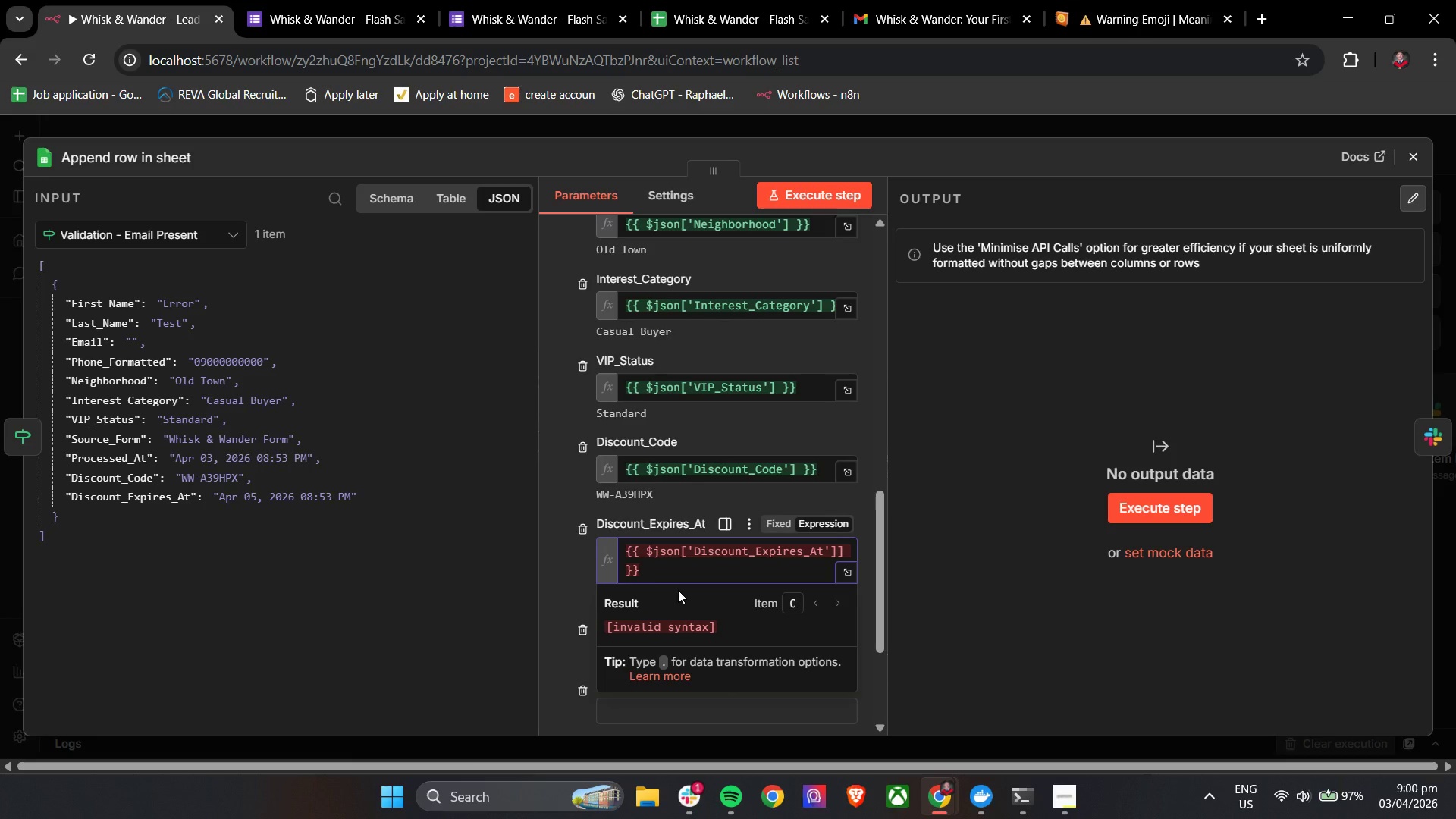 
key(Backspace)
 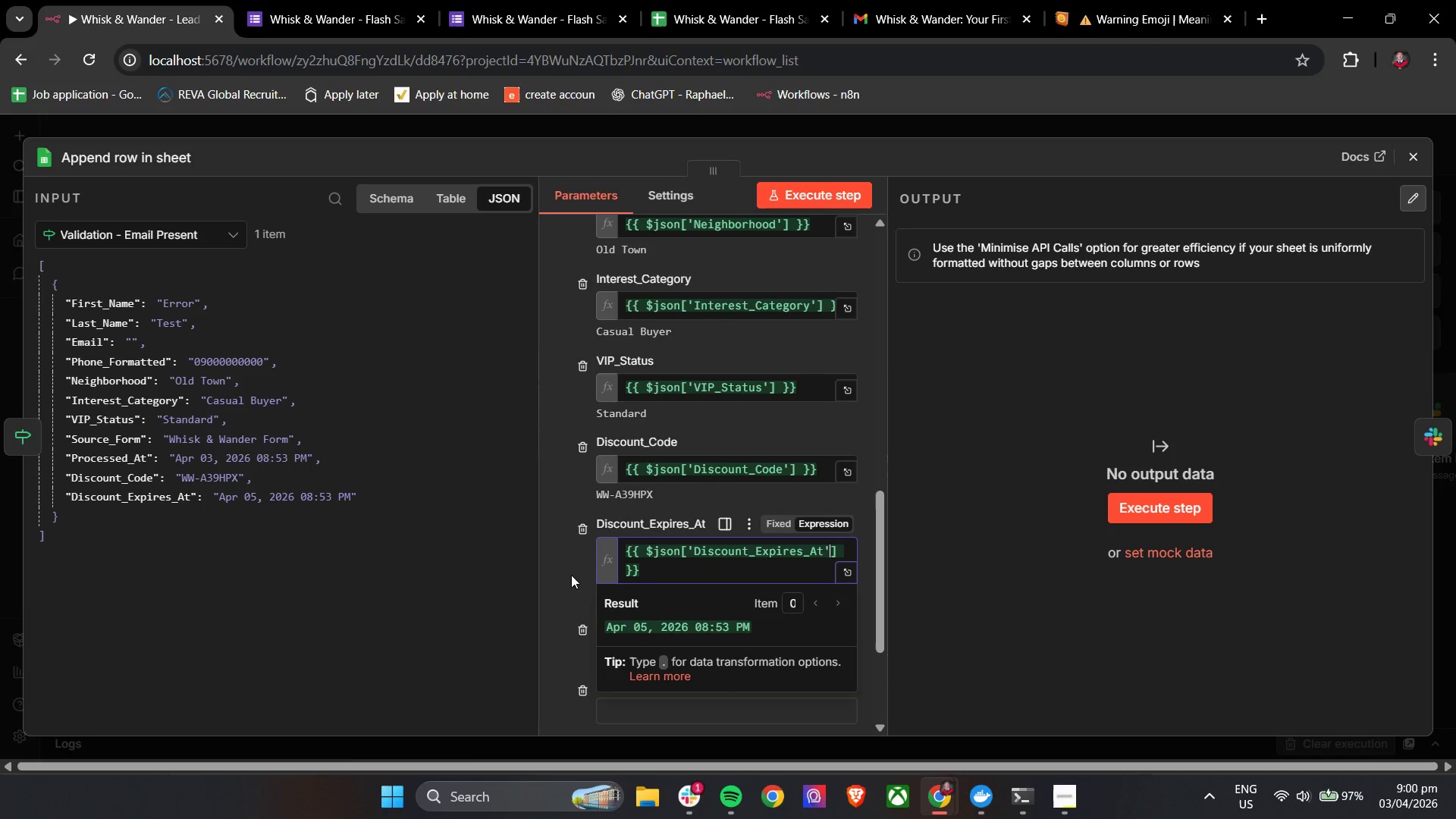 
left_click([571, 574])
 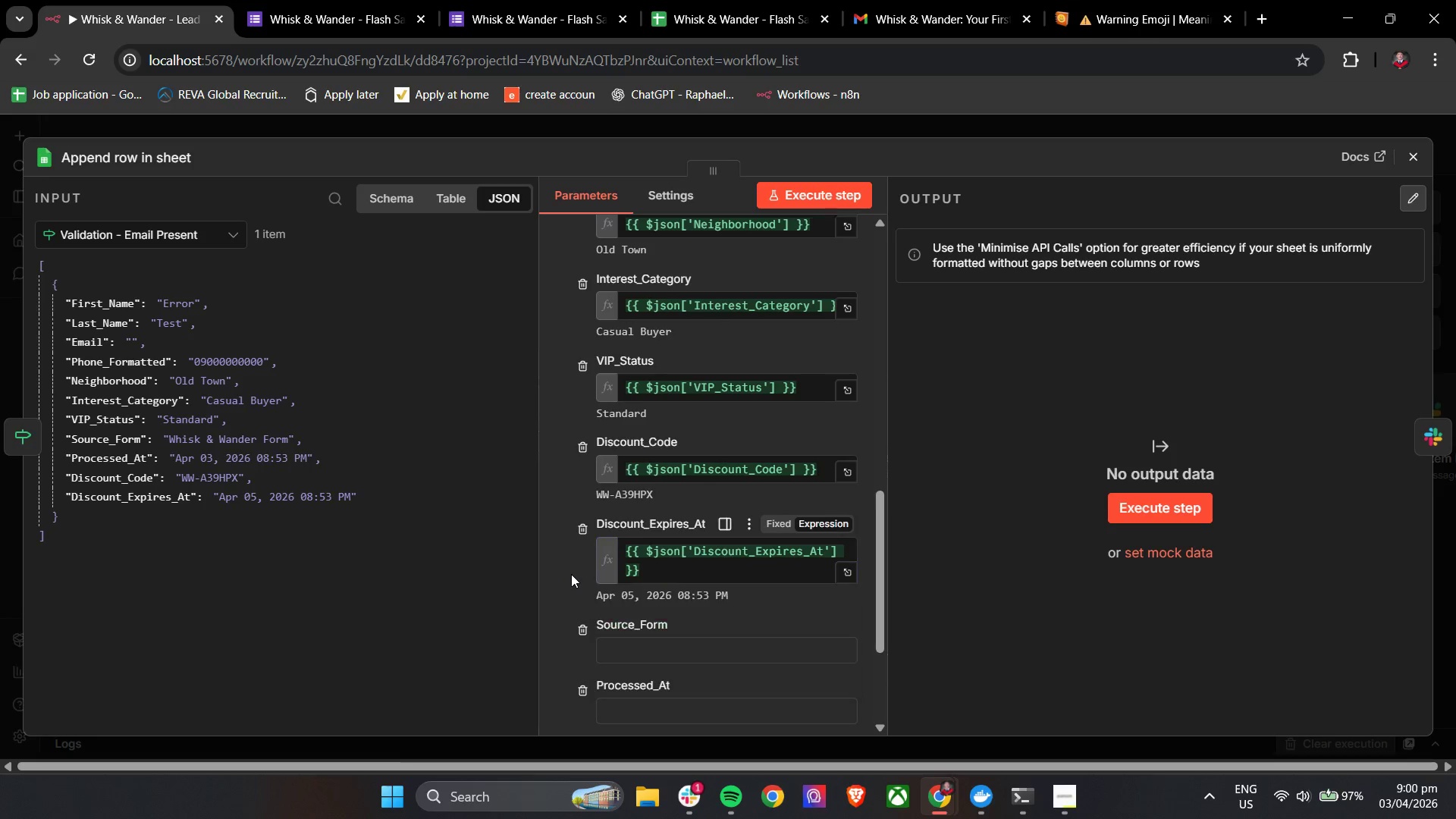 
scroll: coordinate [571, 574], scroll_direction: down, amount: 2.0
 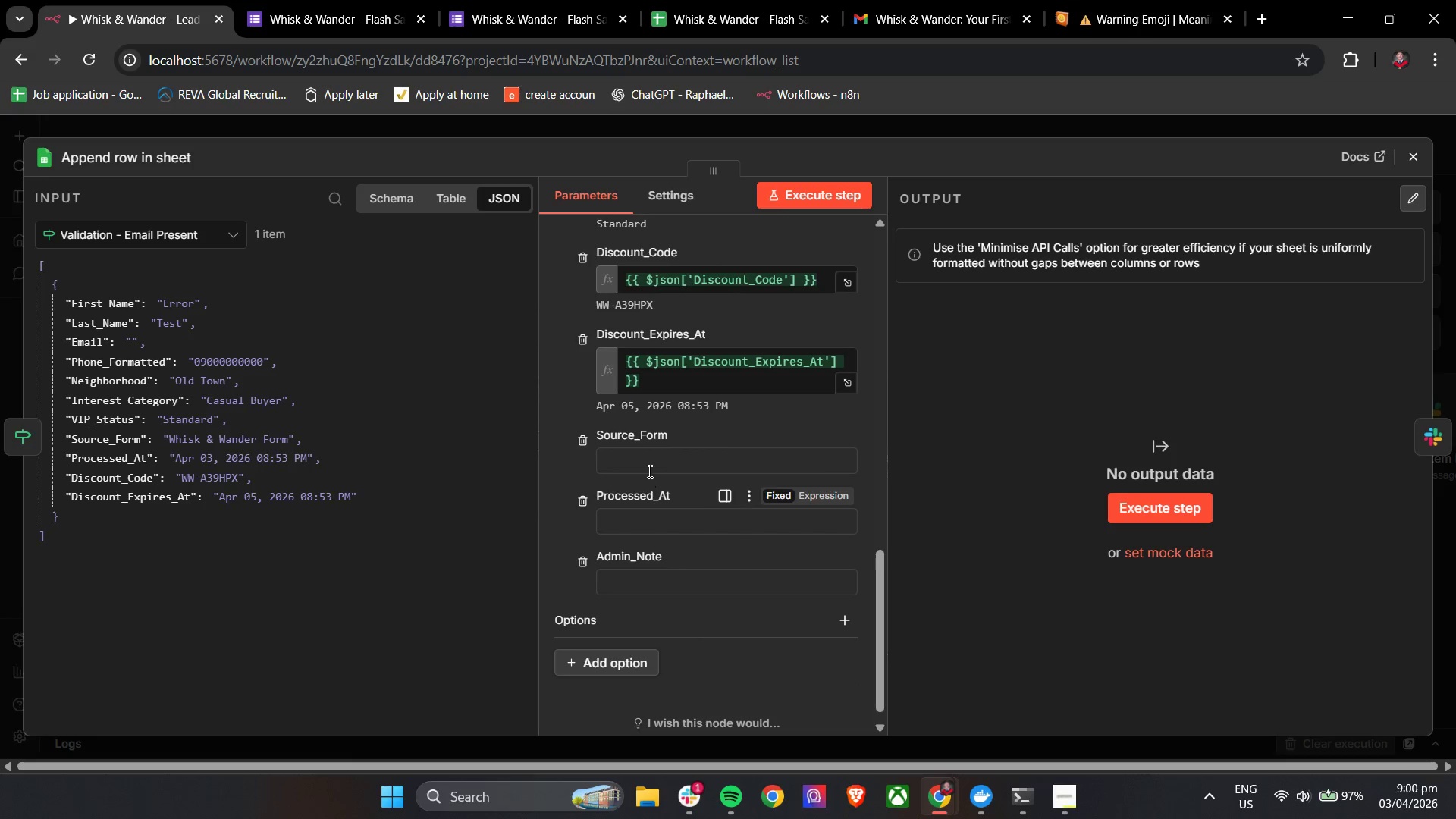 
left_click([649, 464])
 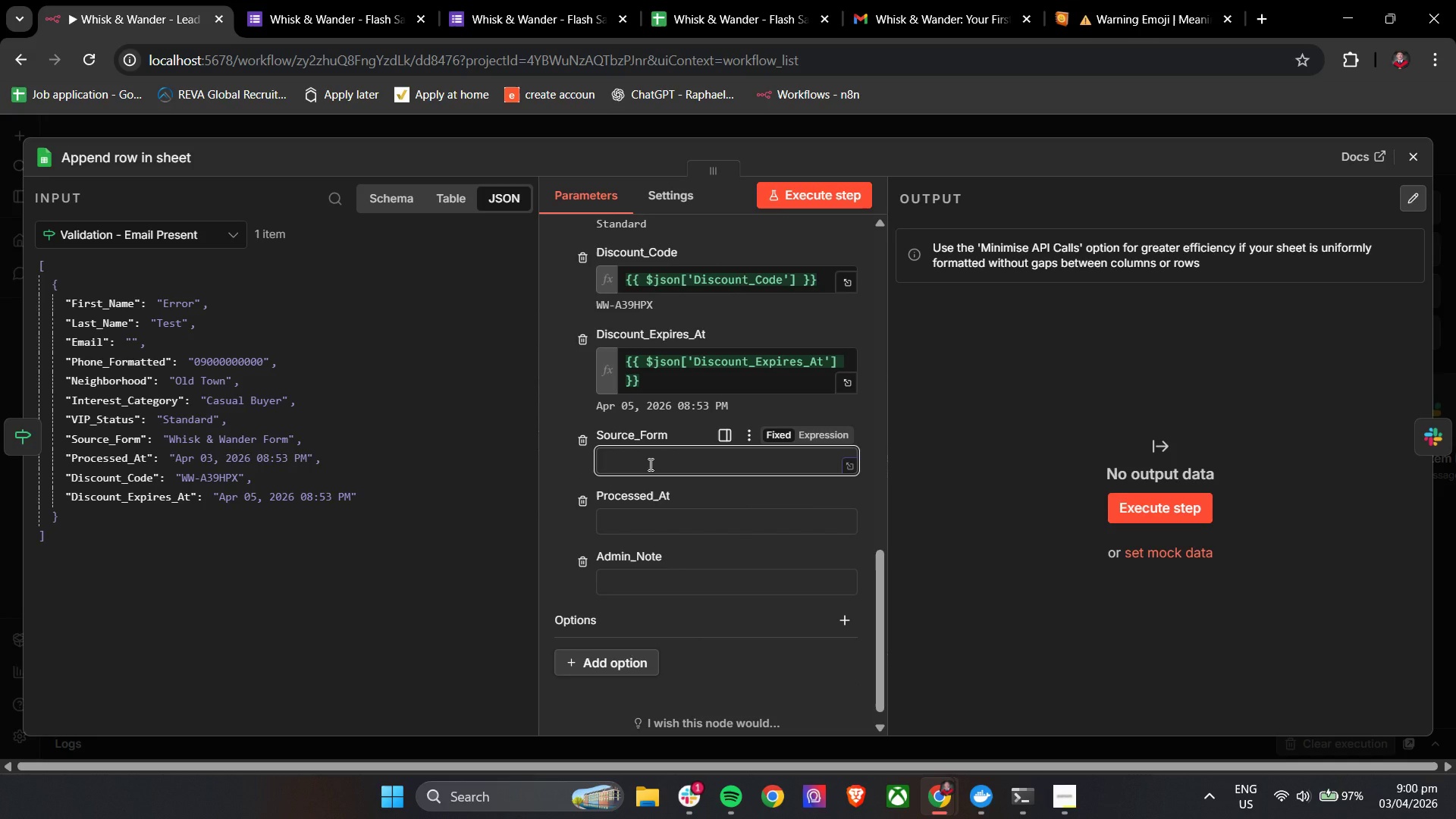 
key(Shift+BracketLeft)
 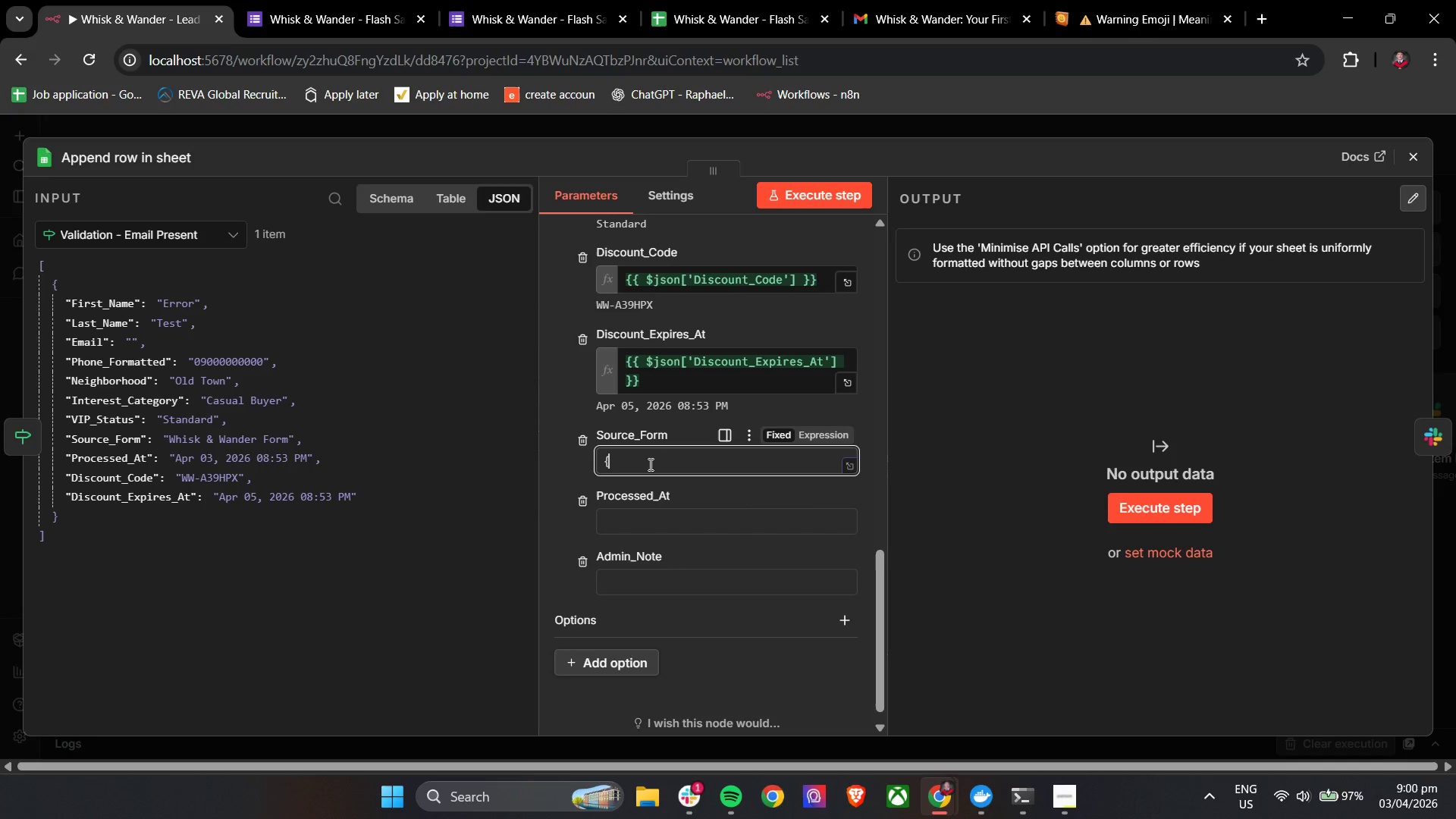 
key(Shift+BracketLeft)
 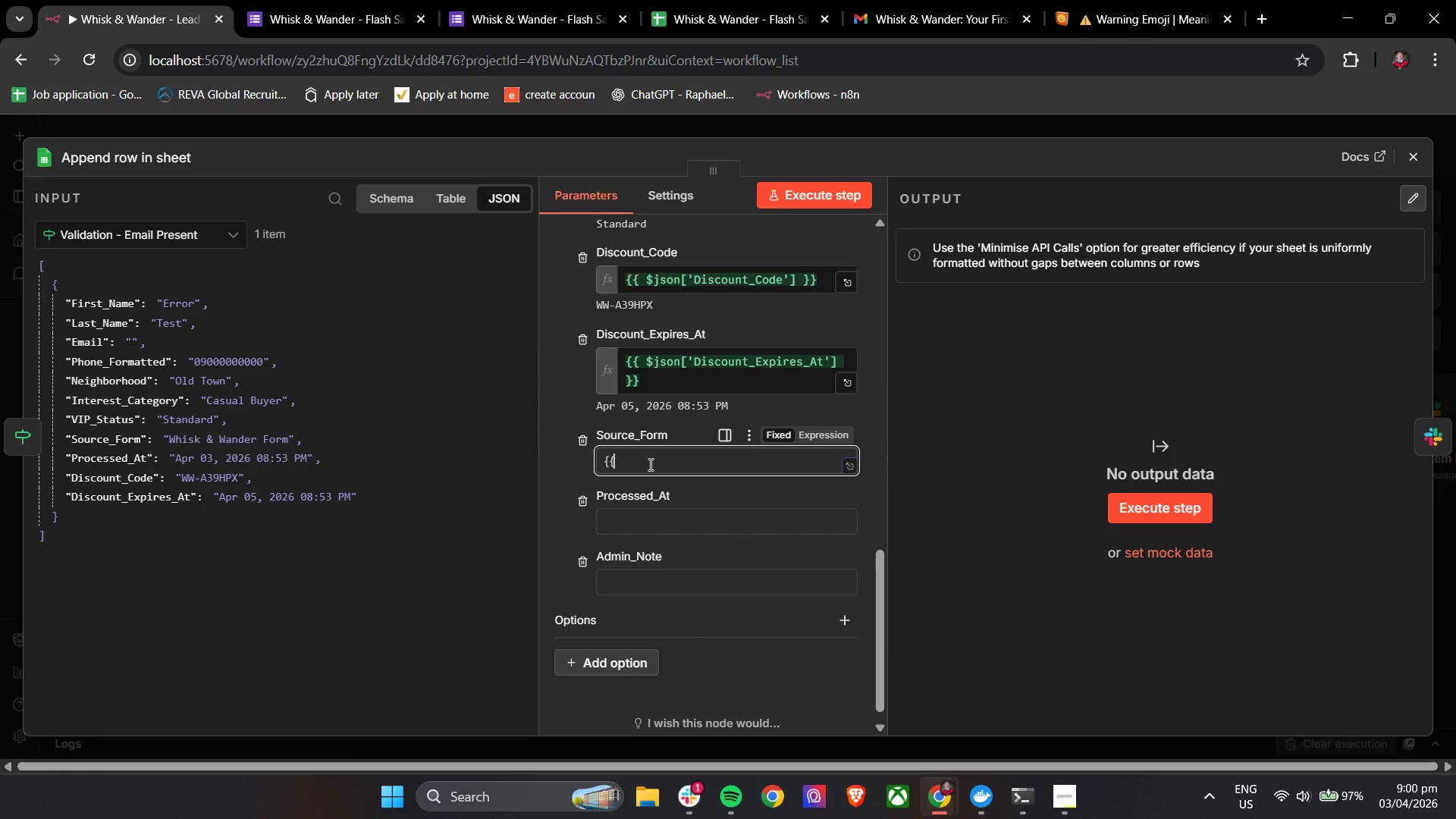 
key(Space)
 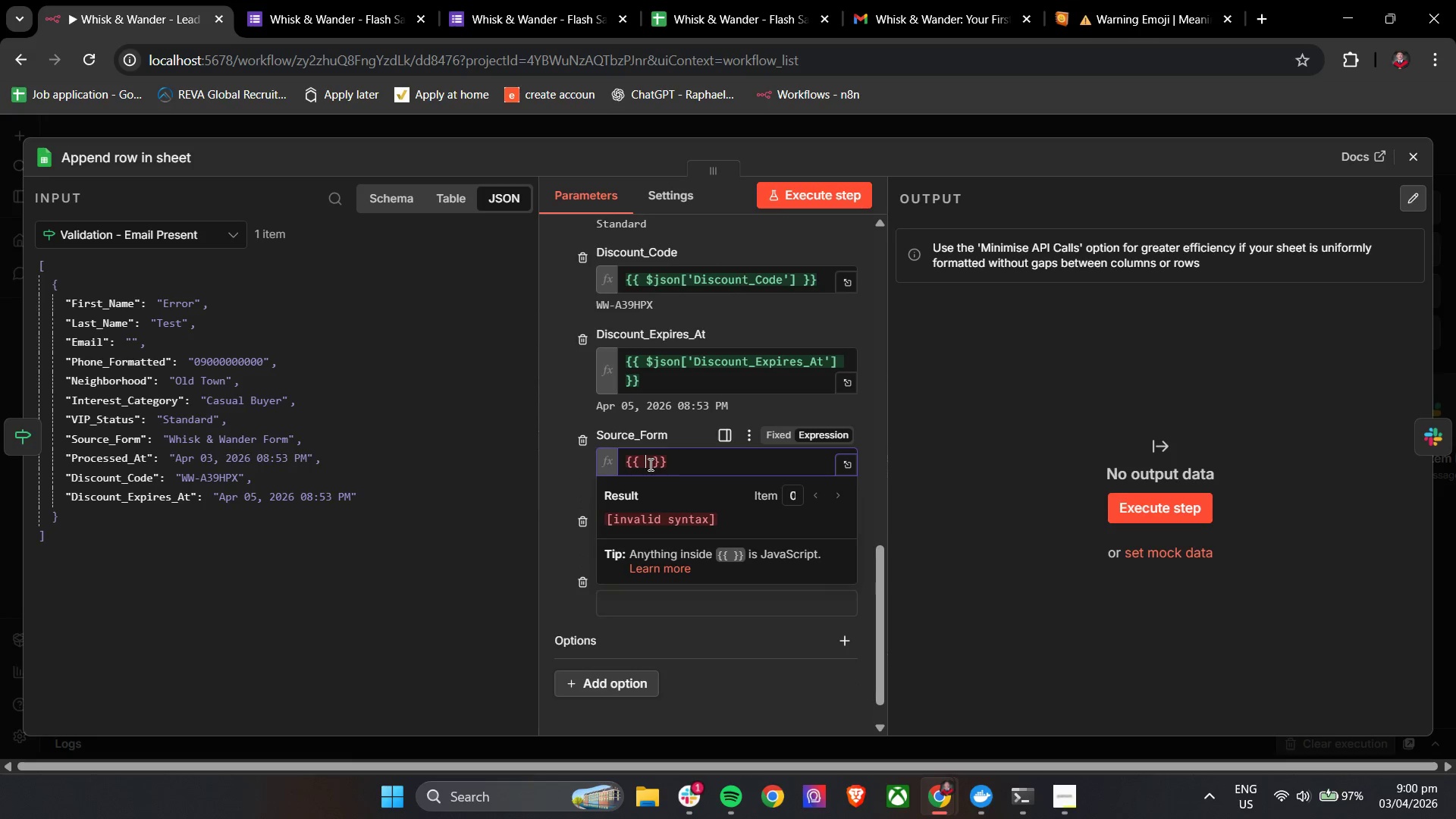 
key(Shift+4)
 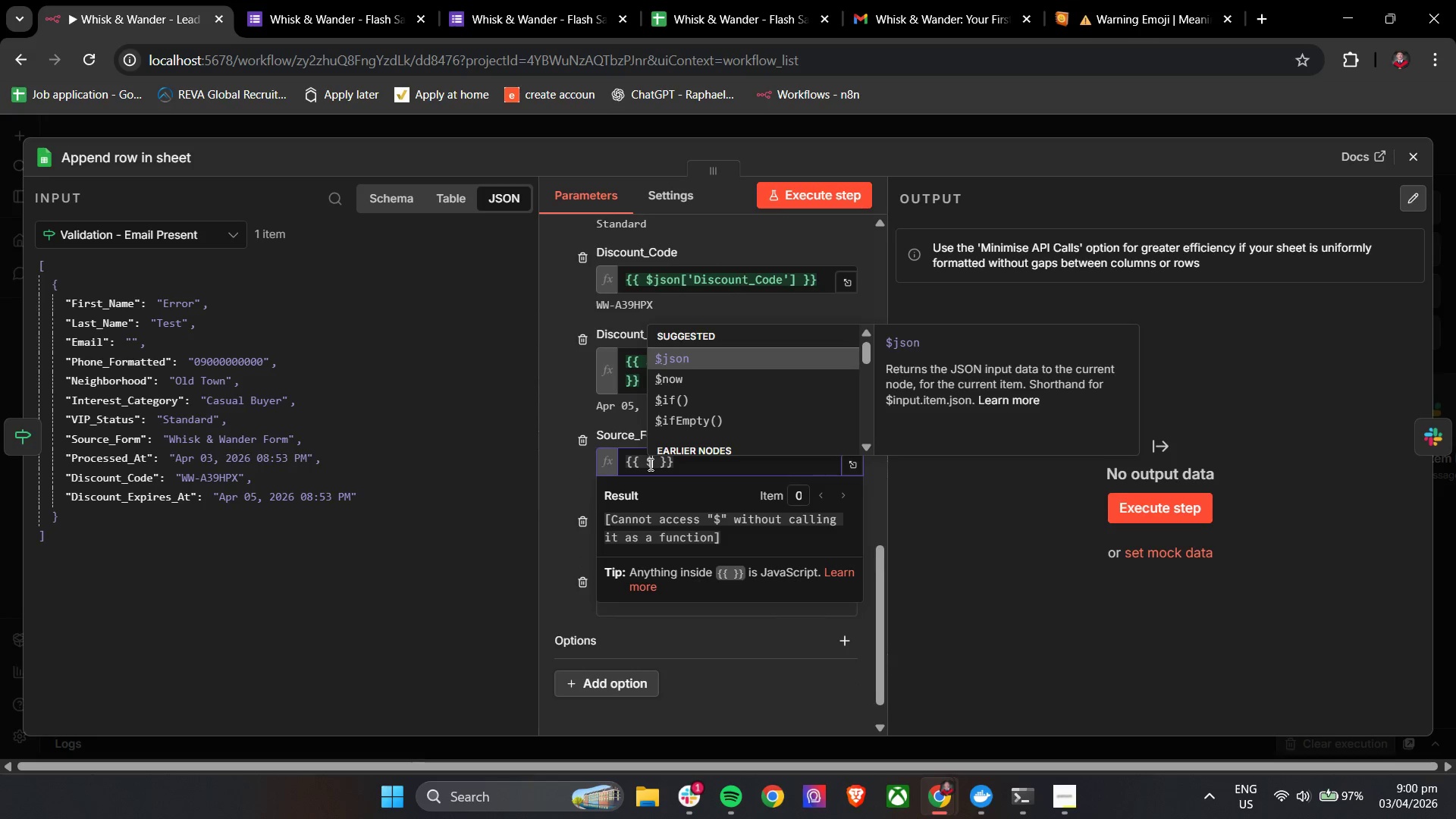 
key(Enter)
 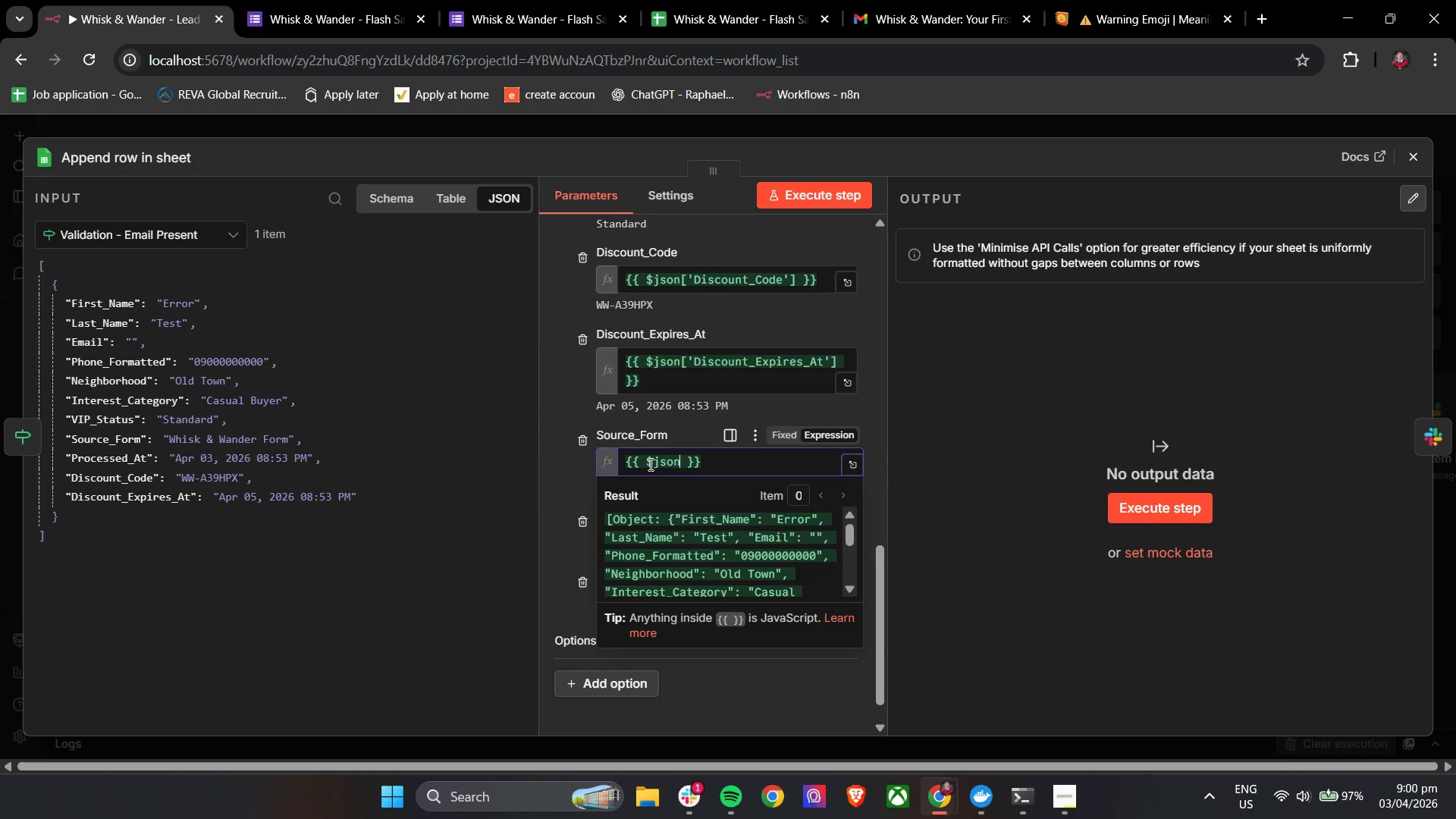 
key(BracketLeft)
 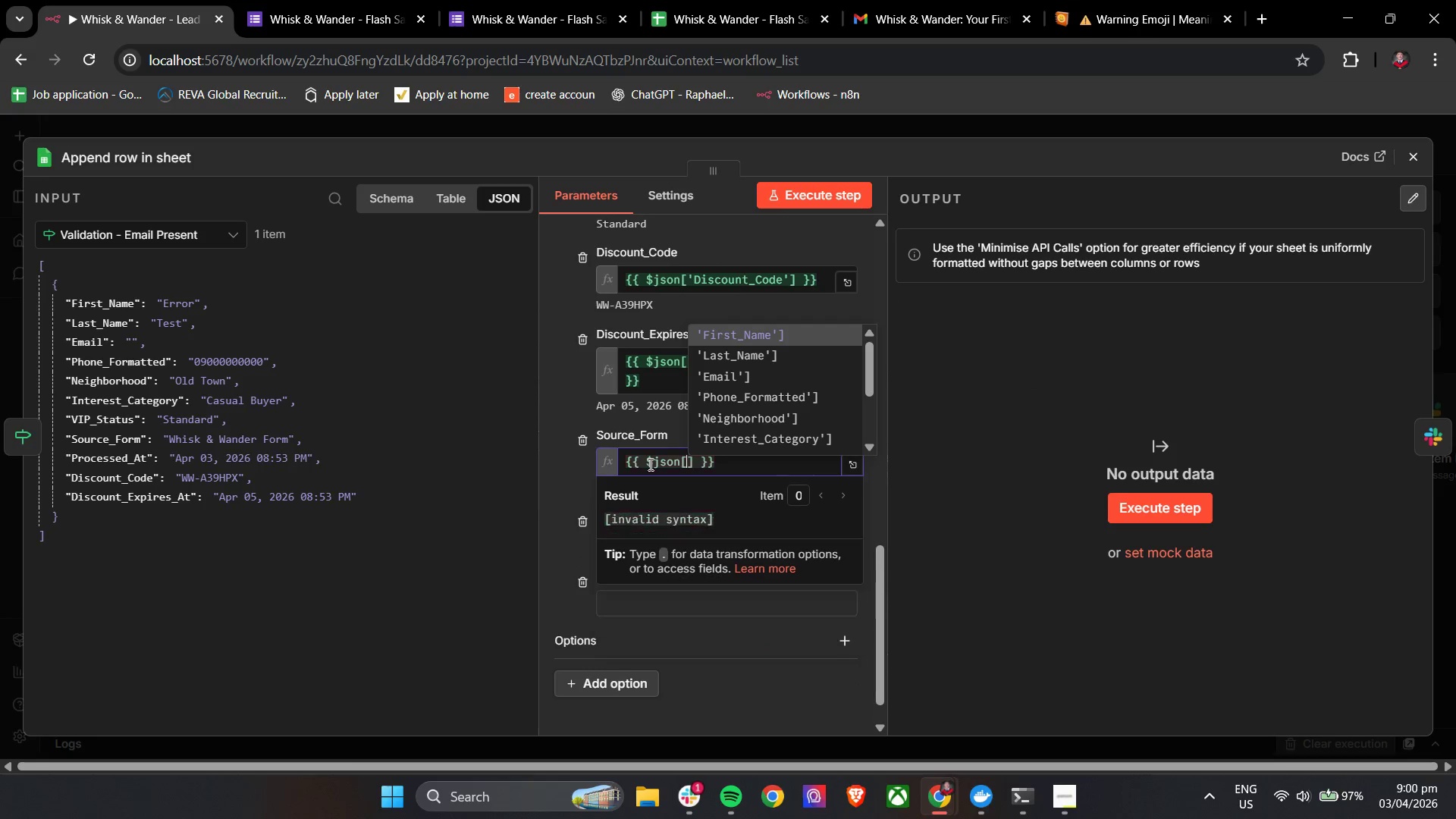 
key(ArrowUp)
 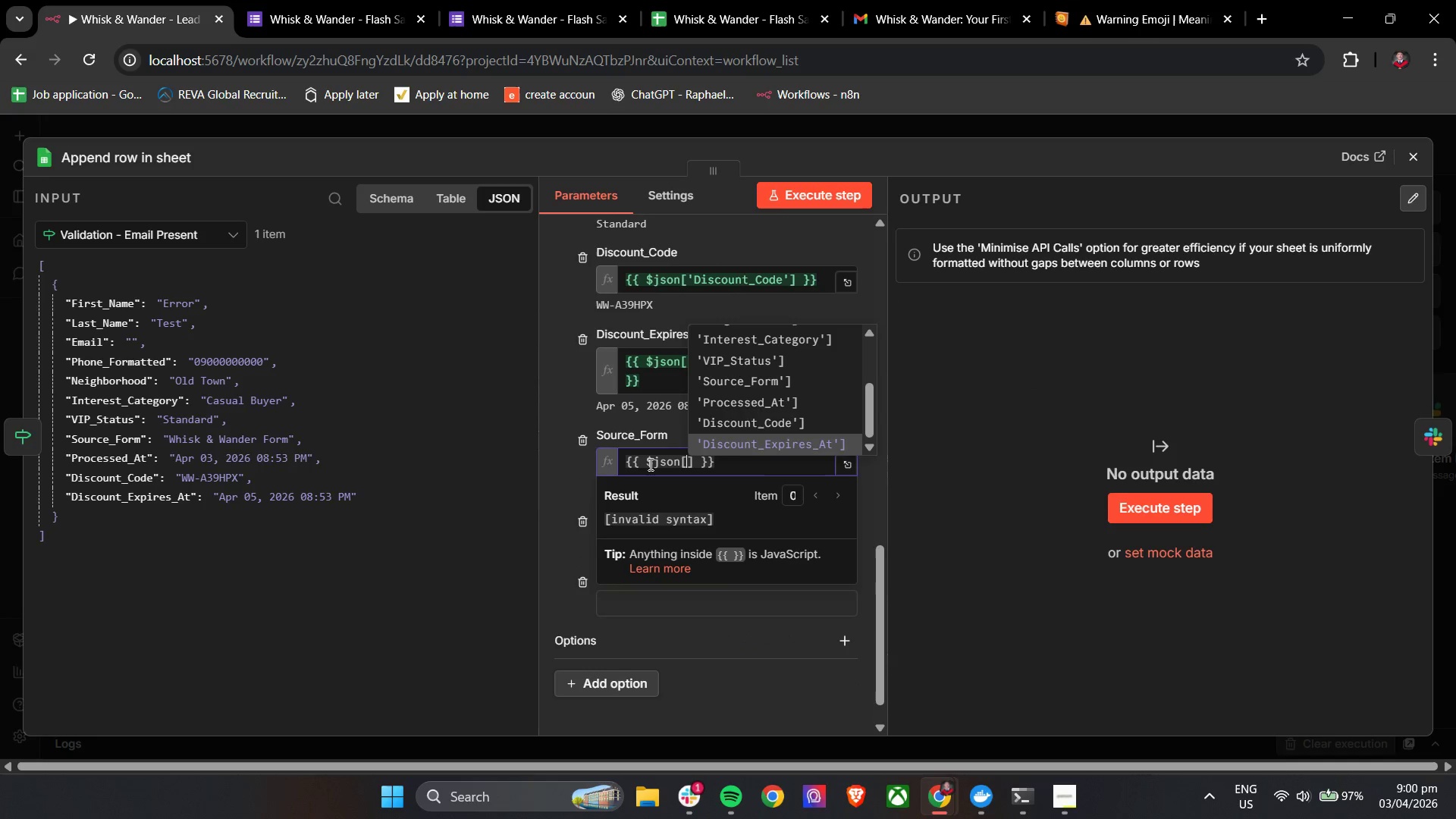 
key(ArrowUp)
 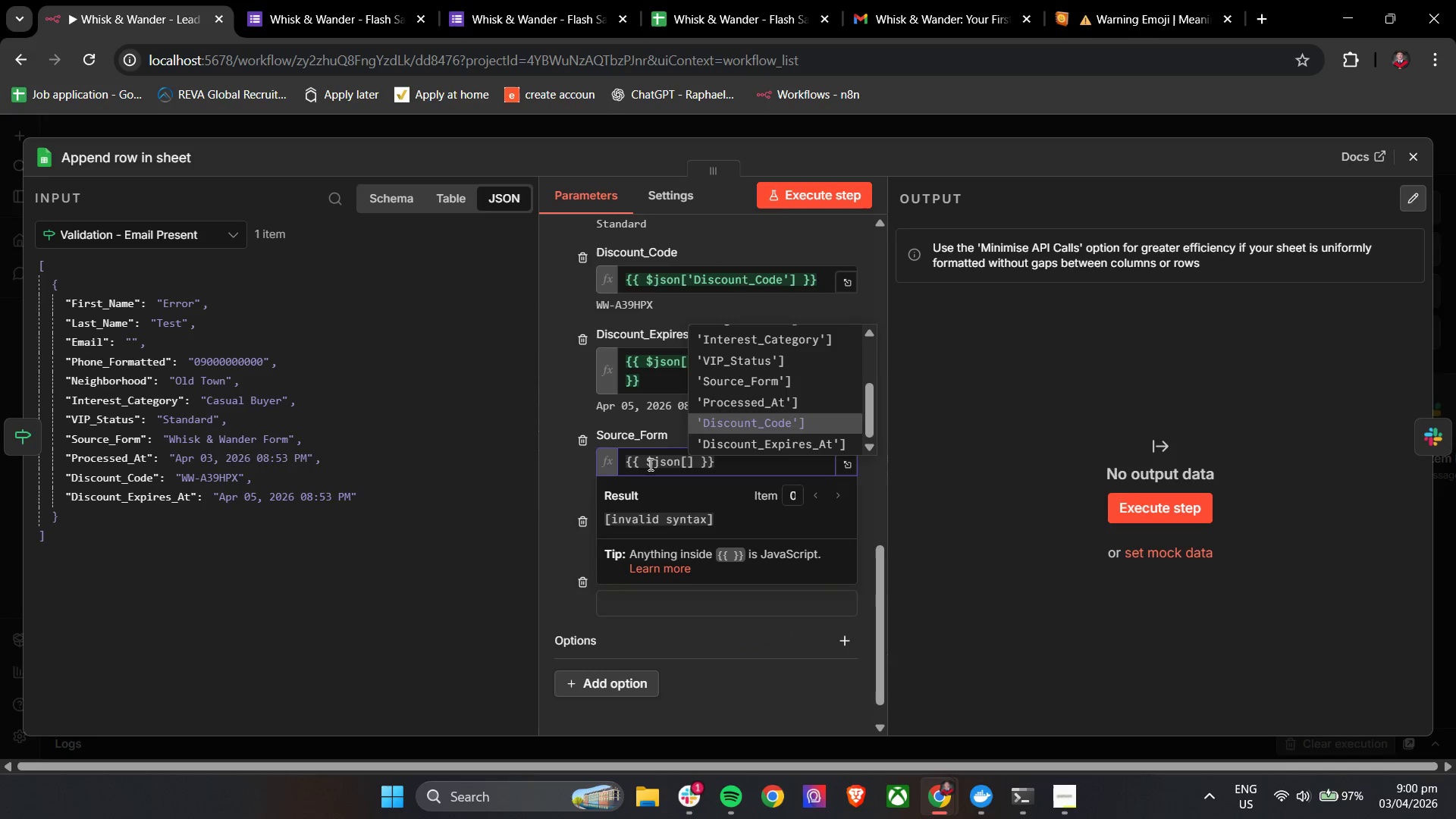 
key(ArrowUp)
 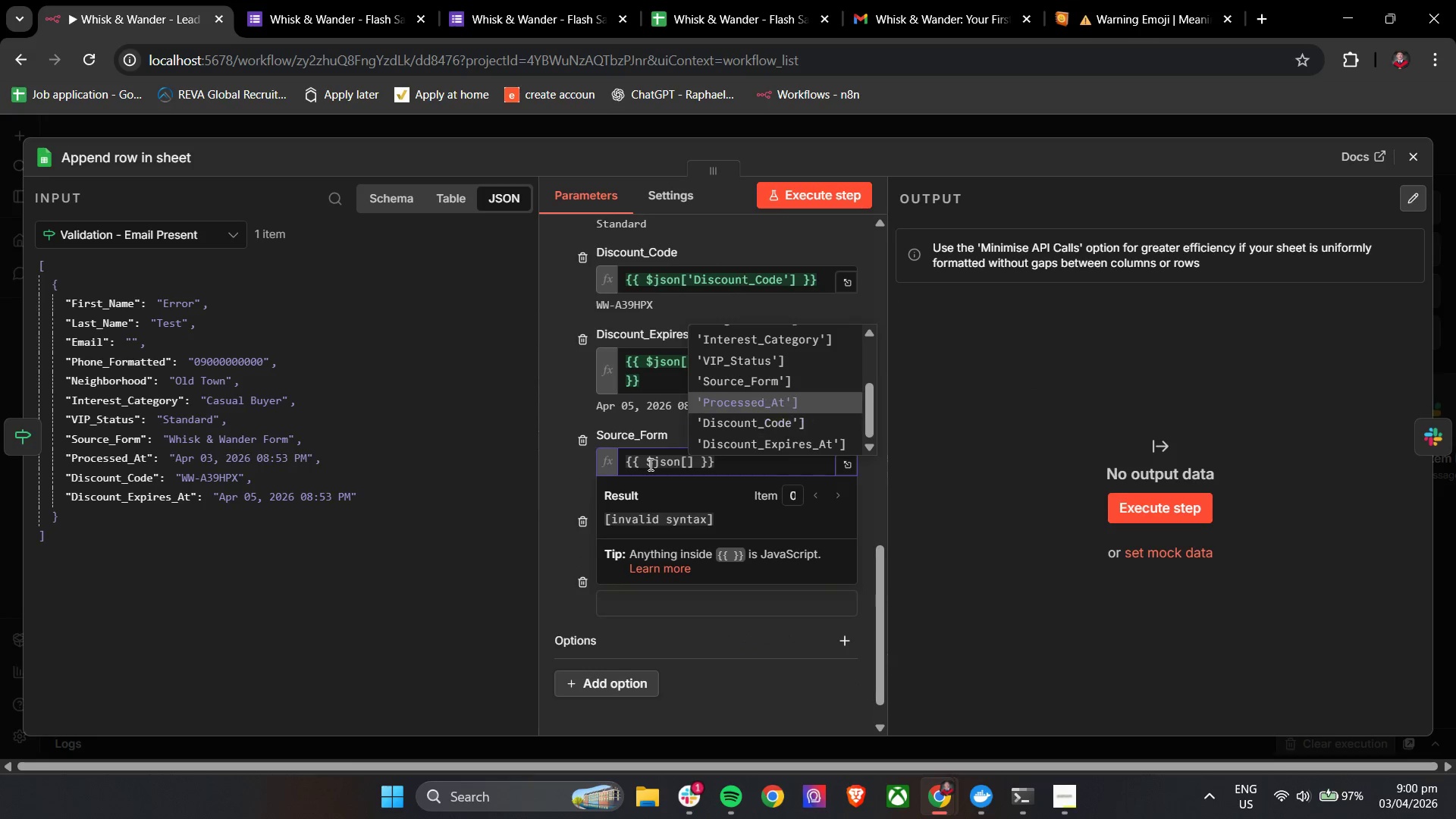 
key(ArrowUp)
 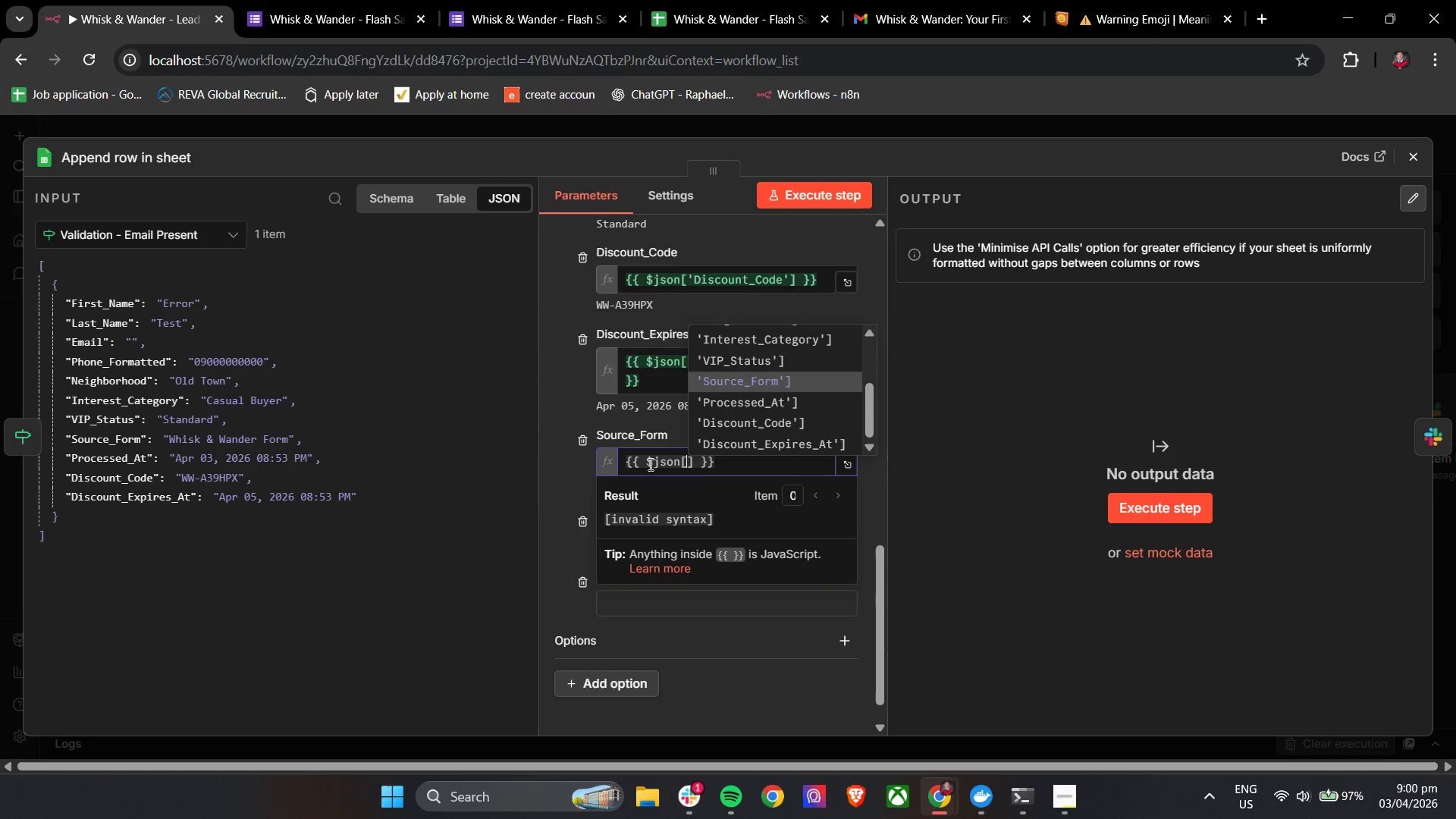 
key(Enter)
 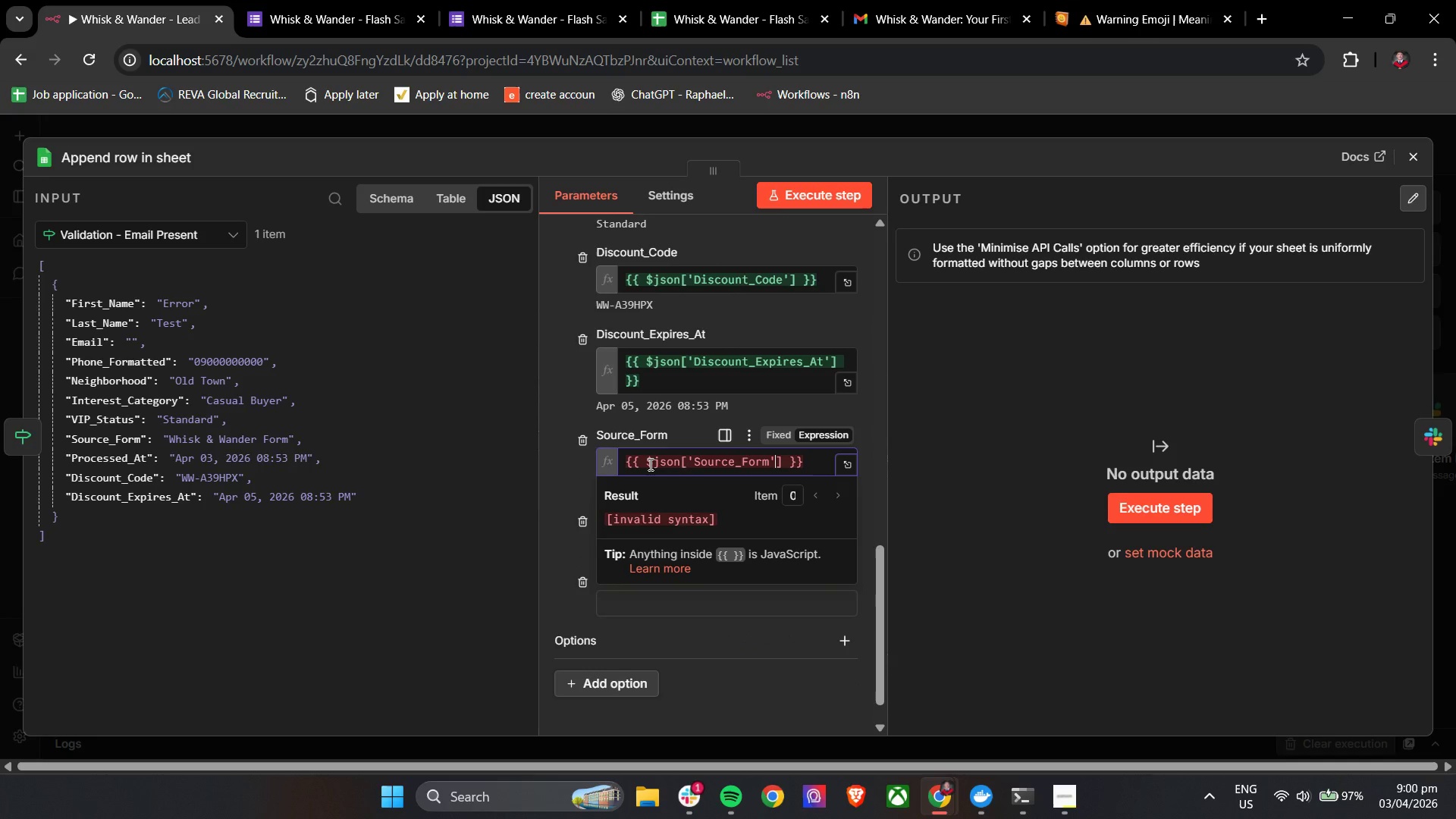 
key(Backspace)
 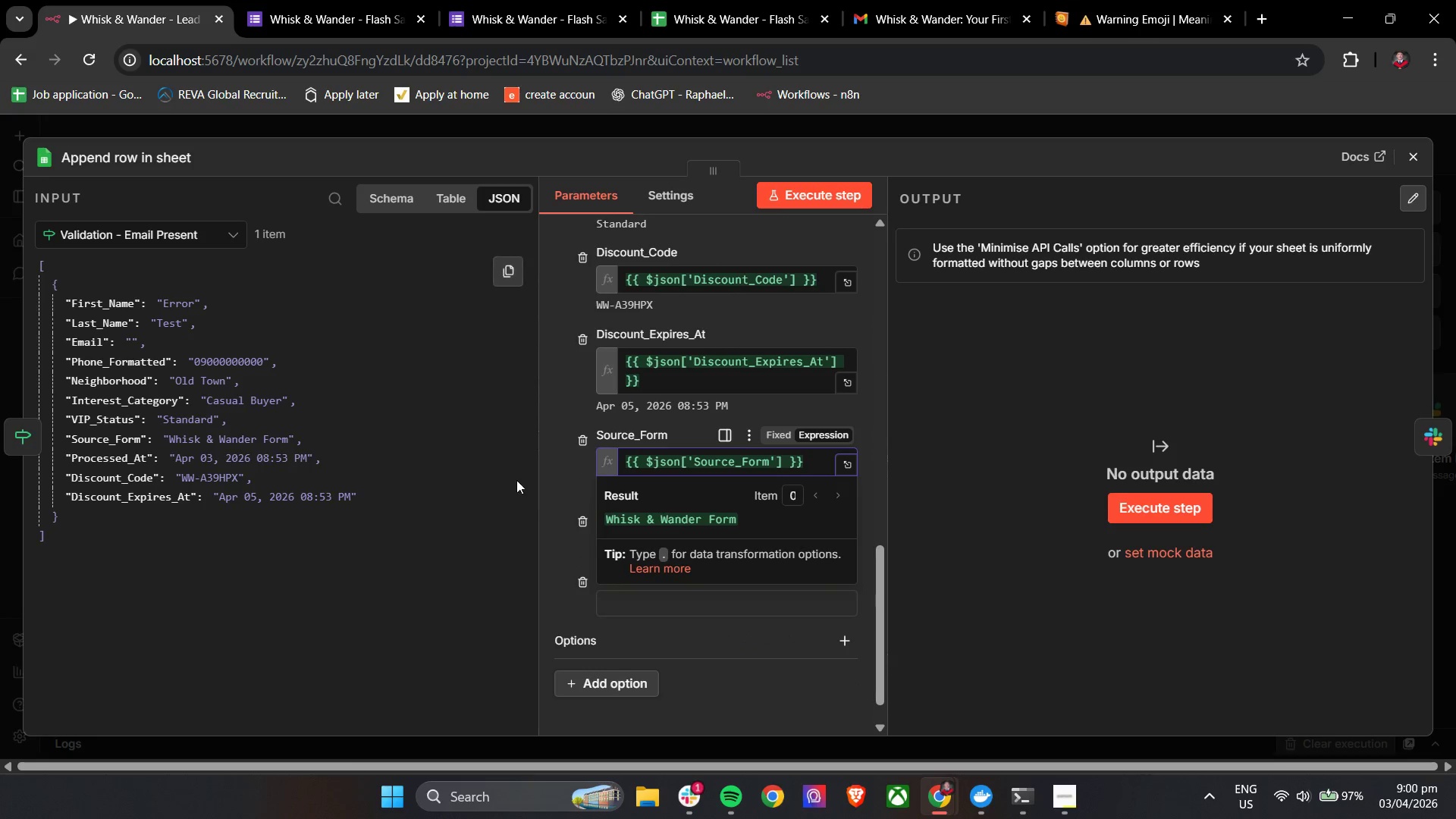 
left_click([557, 469])
 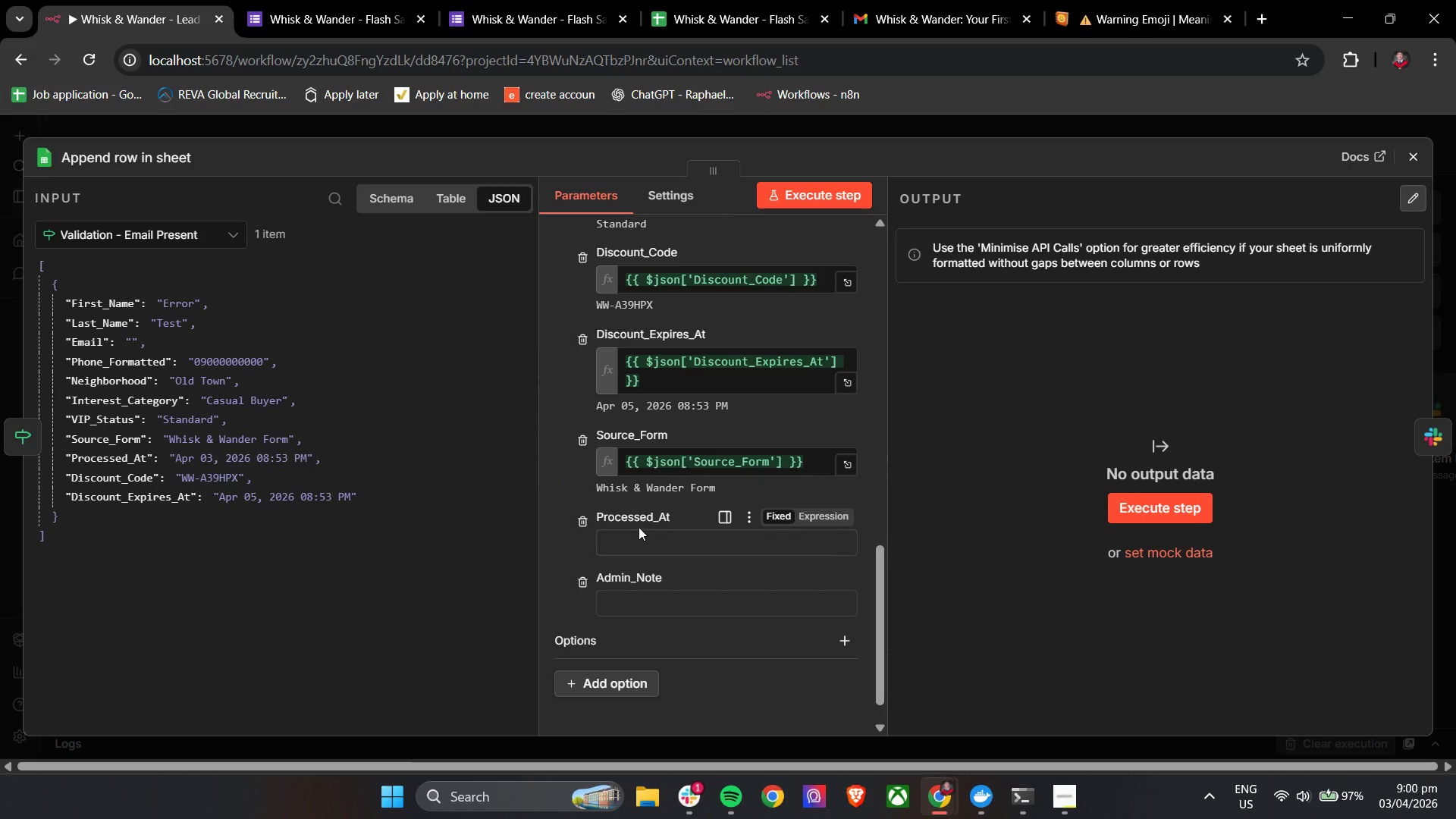 
left_click([639, 531])
 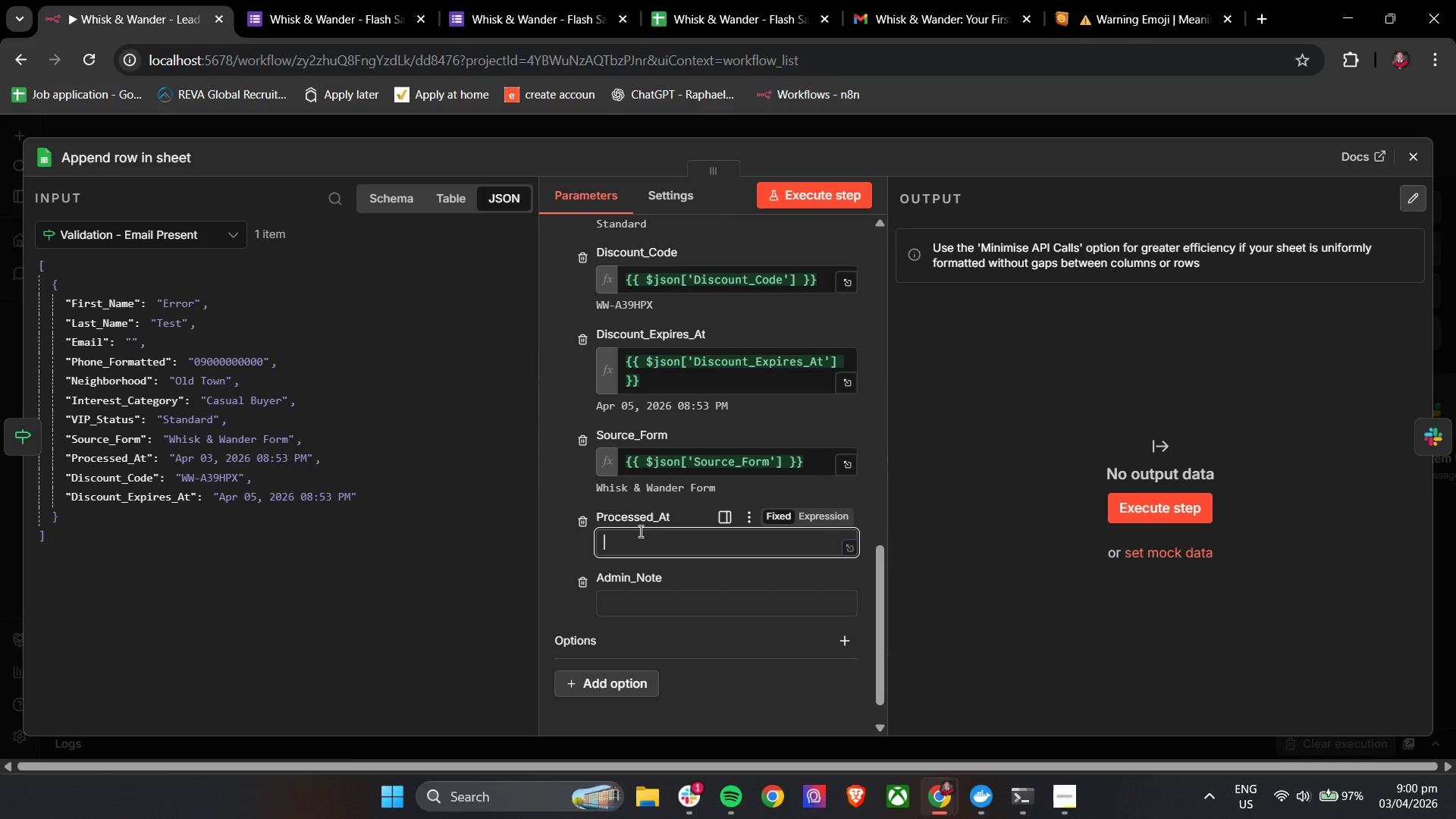 
hold_key(key=ShiftLeft, duration=0.36)
 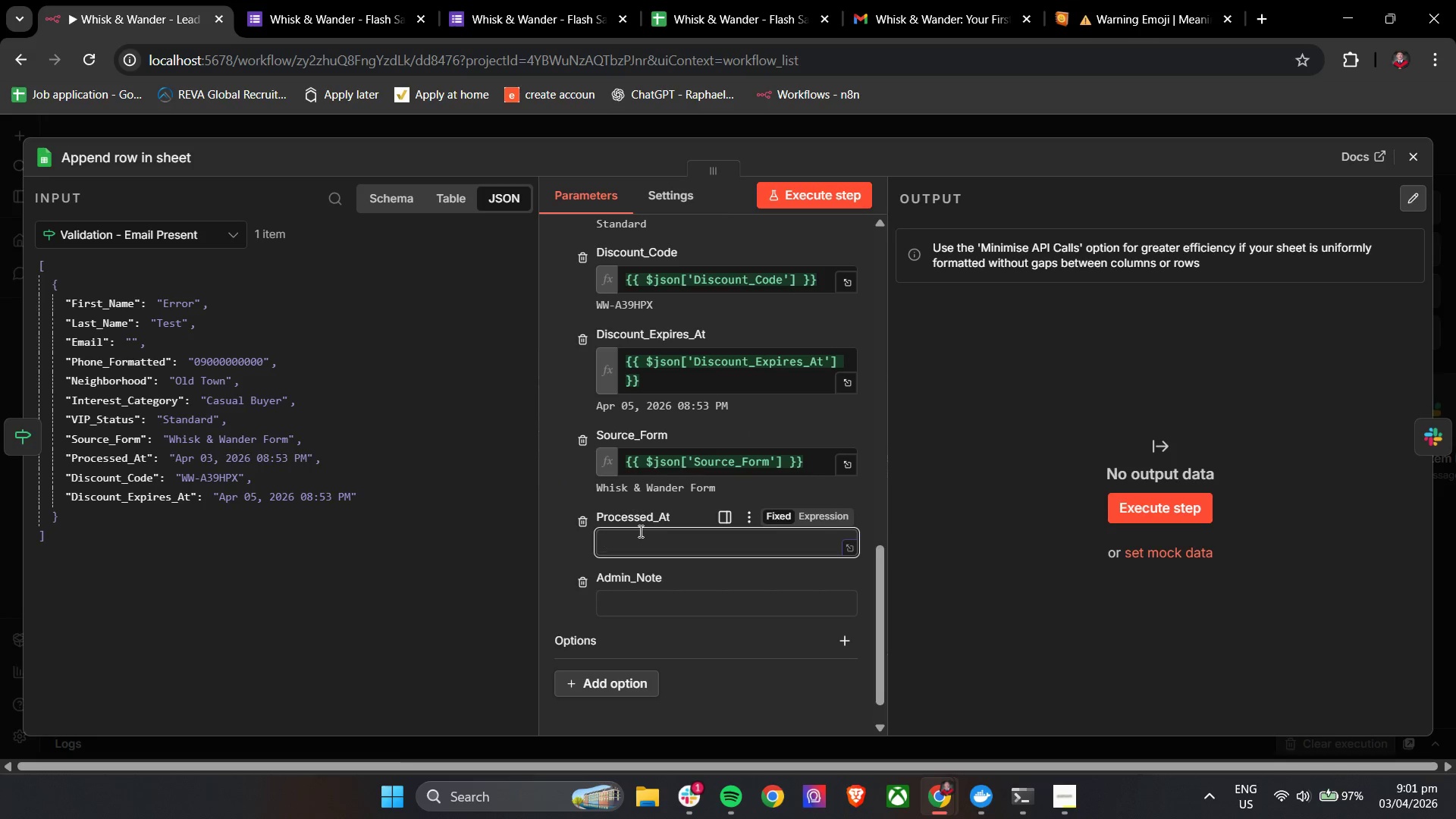 
type(Proce)
key(Backspace)
key(Backspace)
key(Backspace)
key(Backspace)
key(Backspace)
type({{ $)
 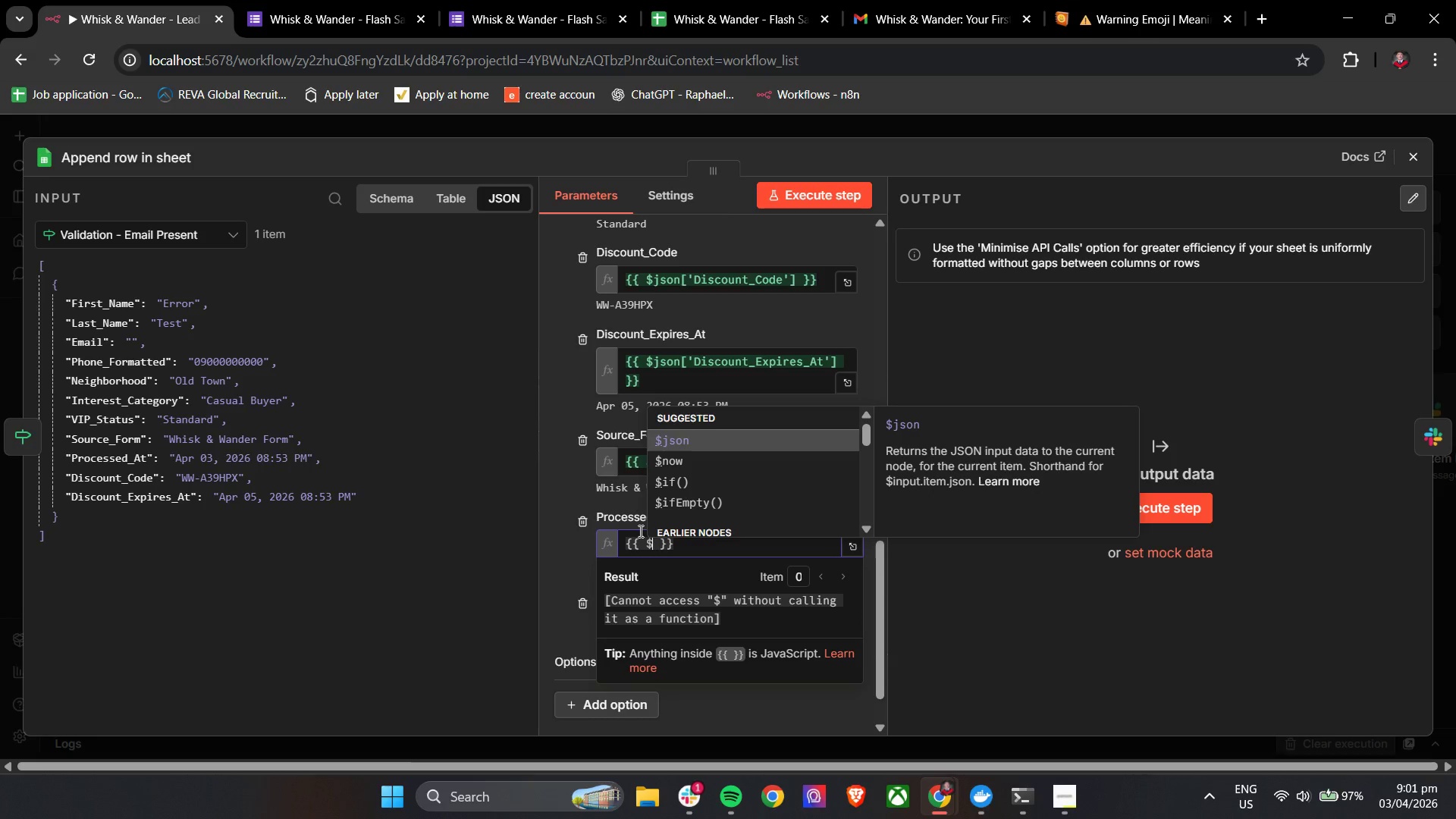 
key(Enter)
 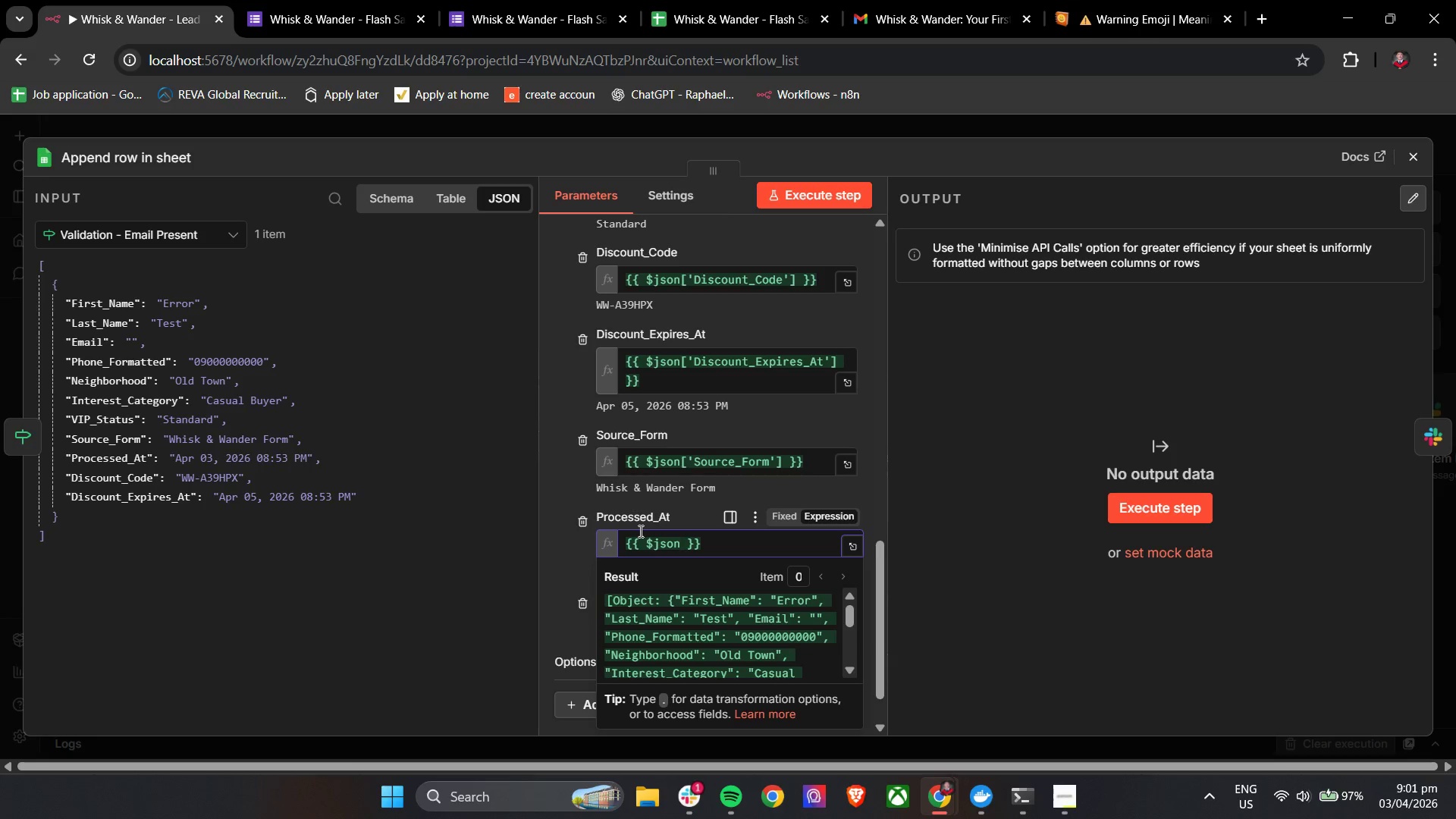 
key(BracketLeft)
 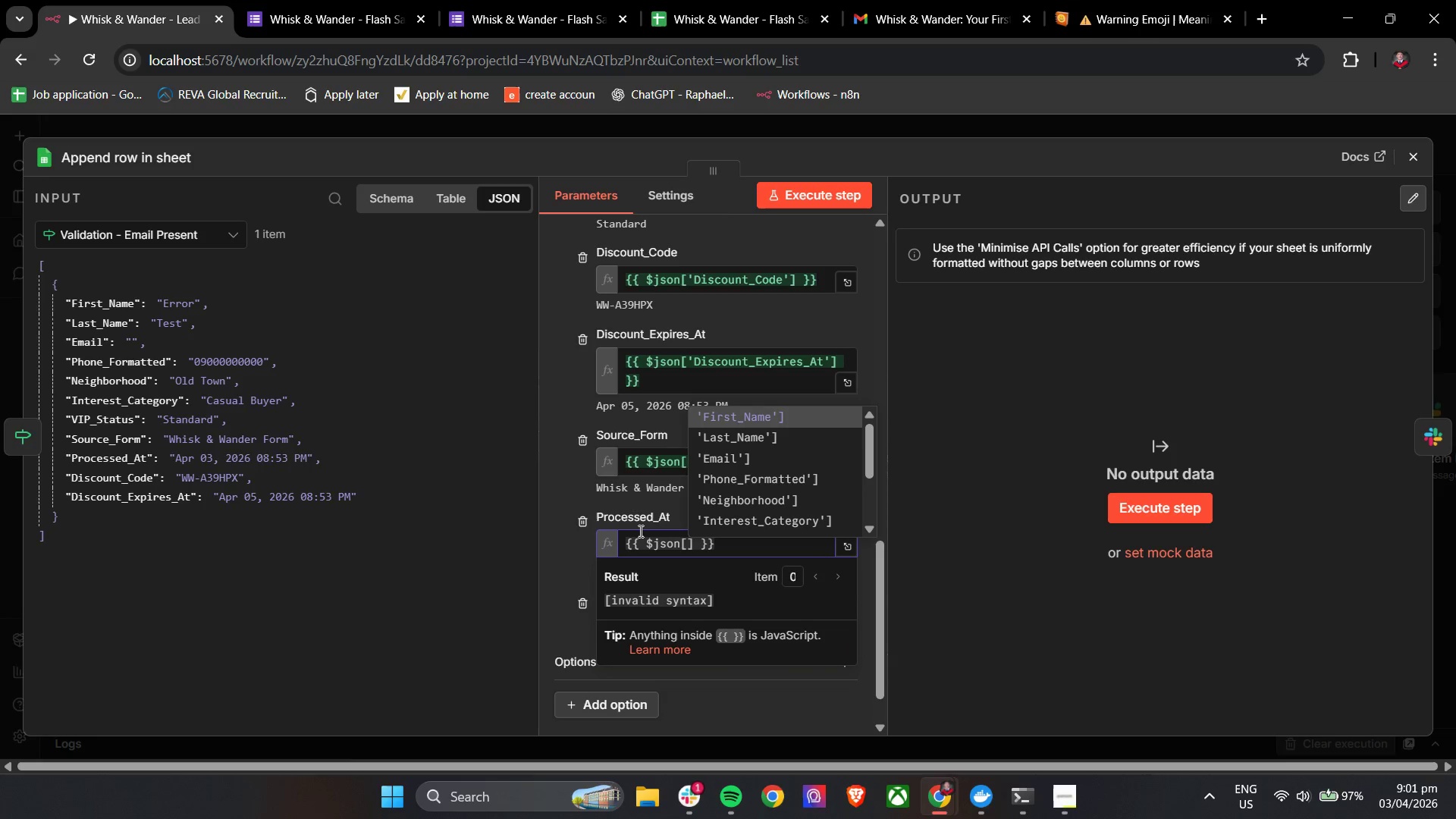 
key(ArrowDown)
 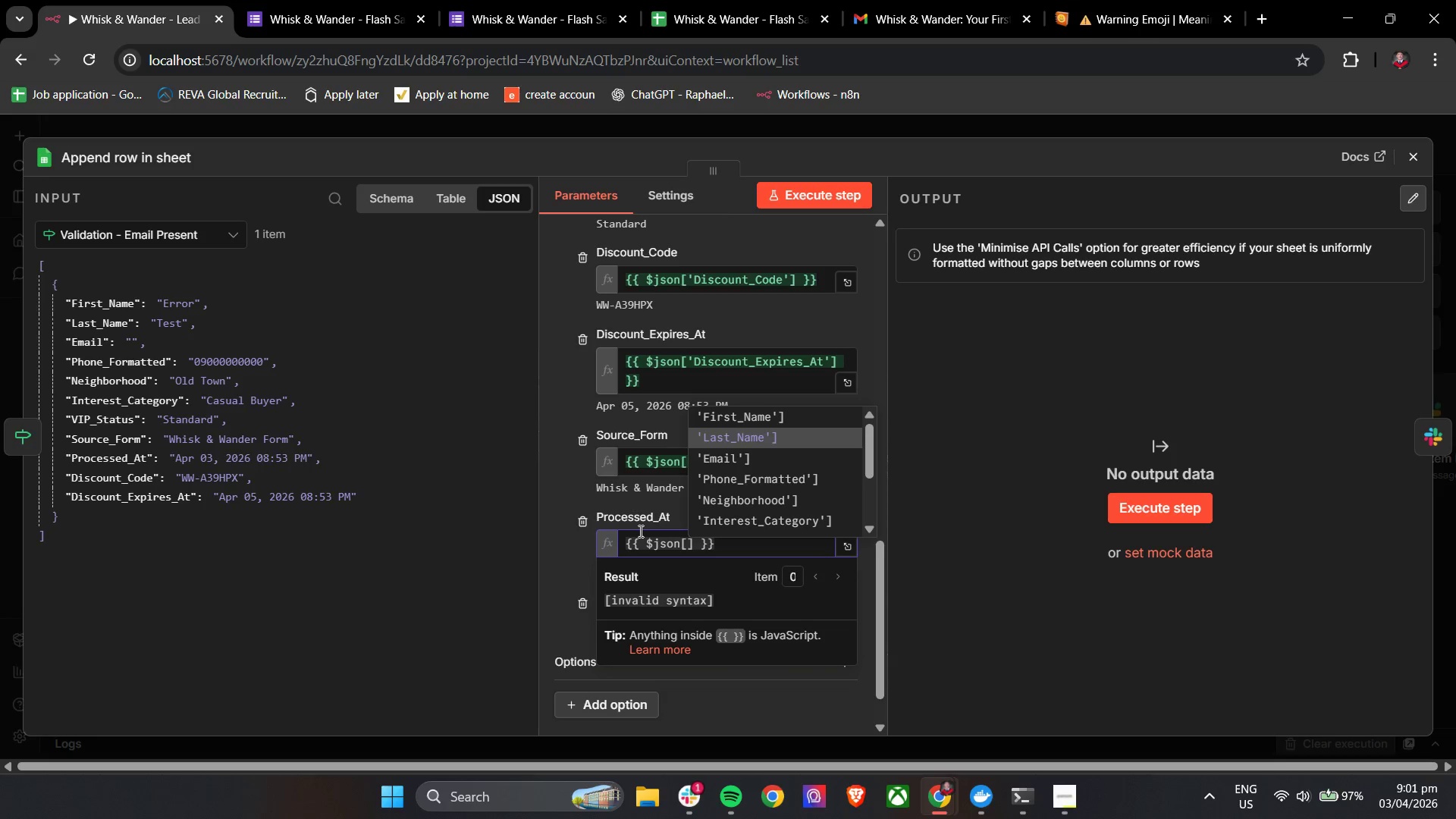 
key(ArrowDown)
 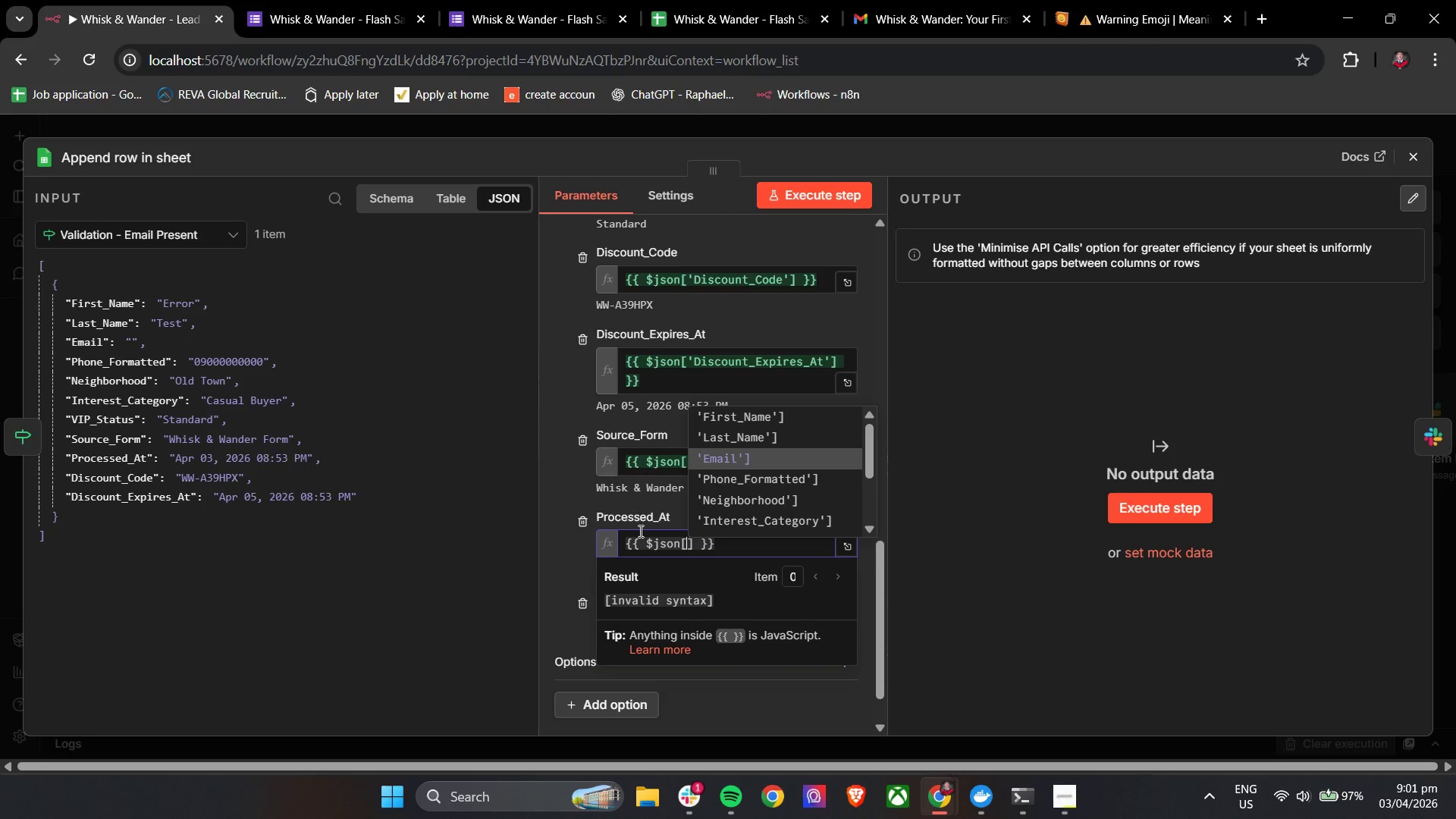 
key(ArrowDown)
 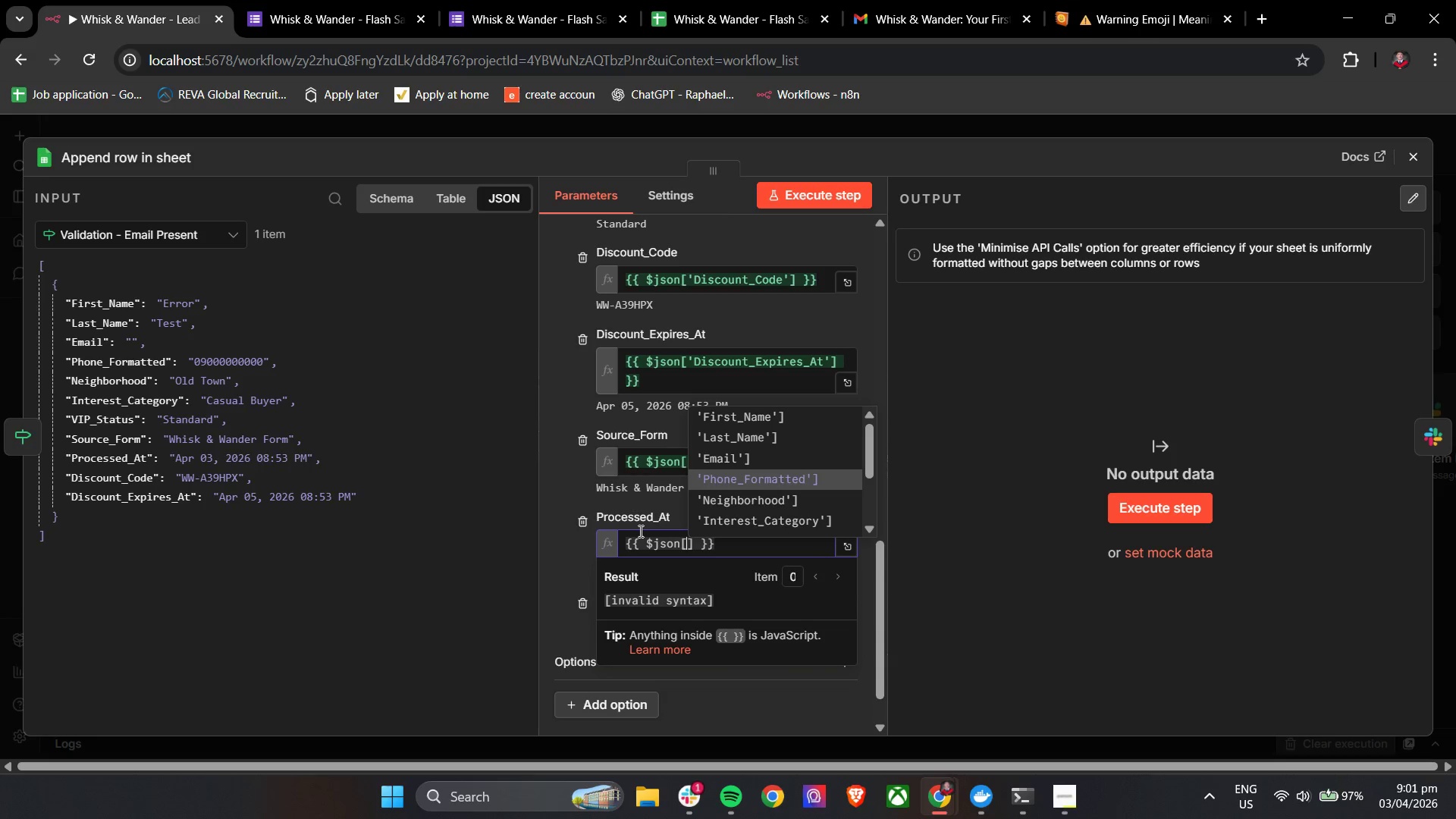 
key(ArrowDown)
 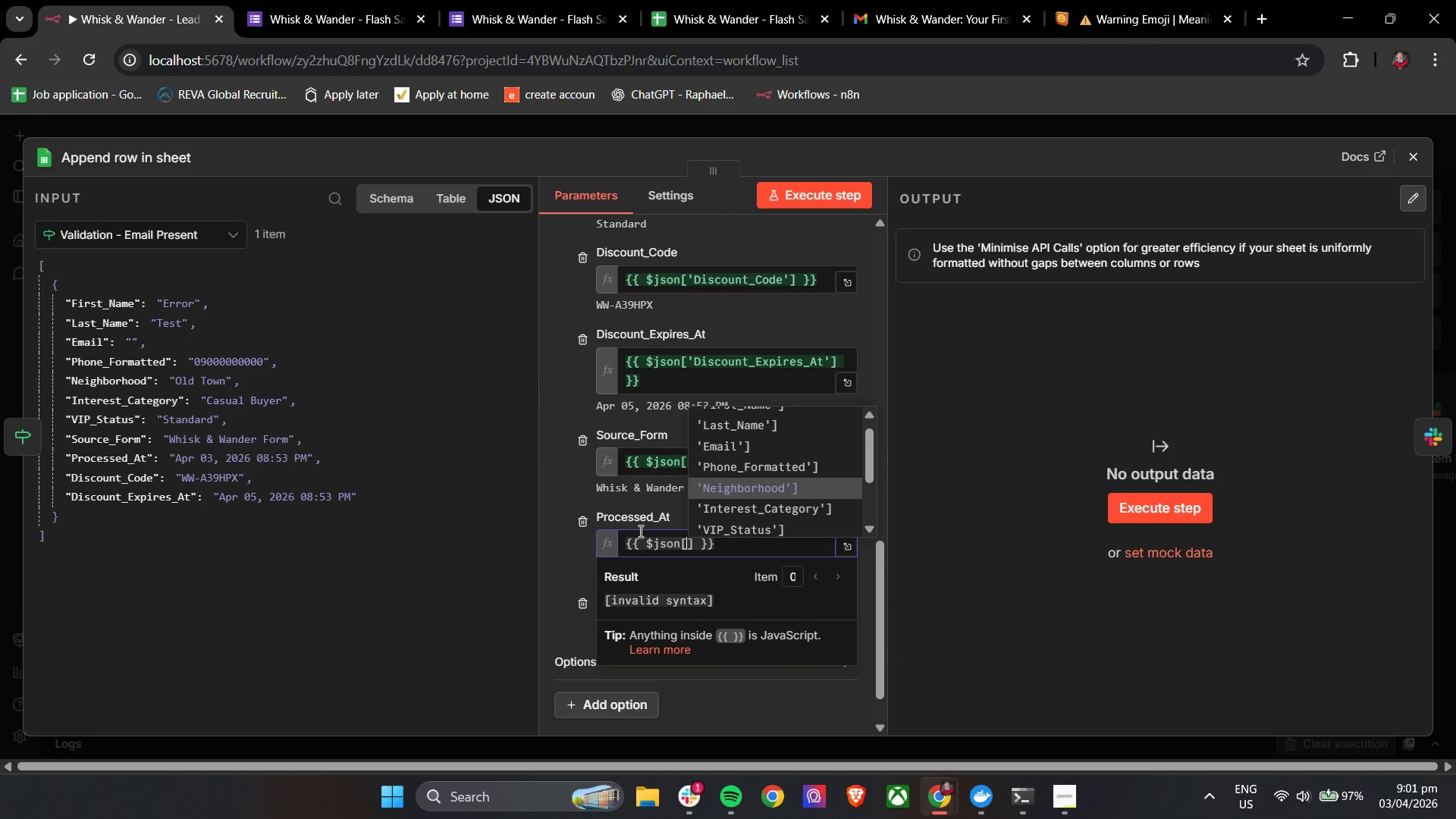 
key(ArrowDown)
 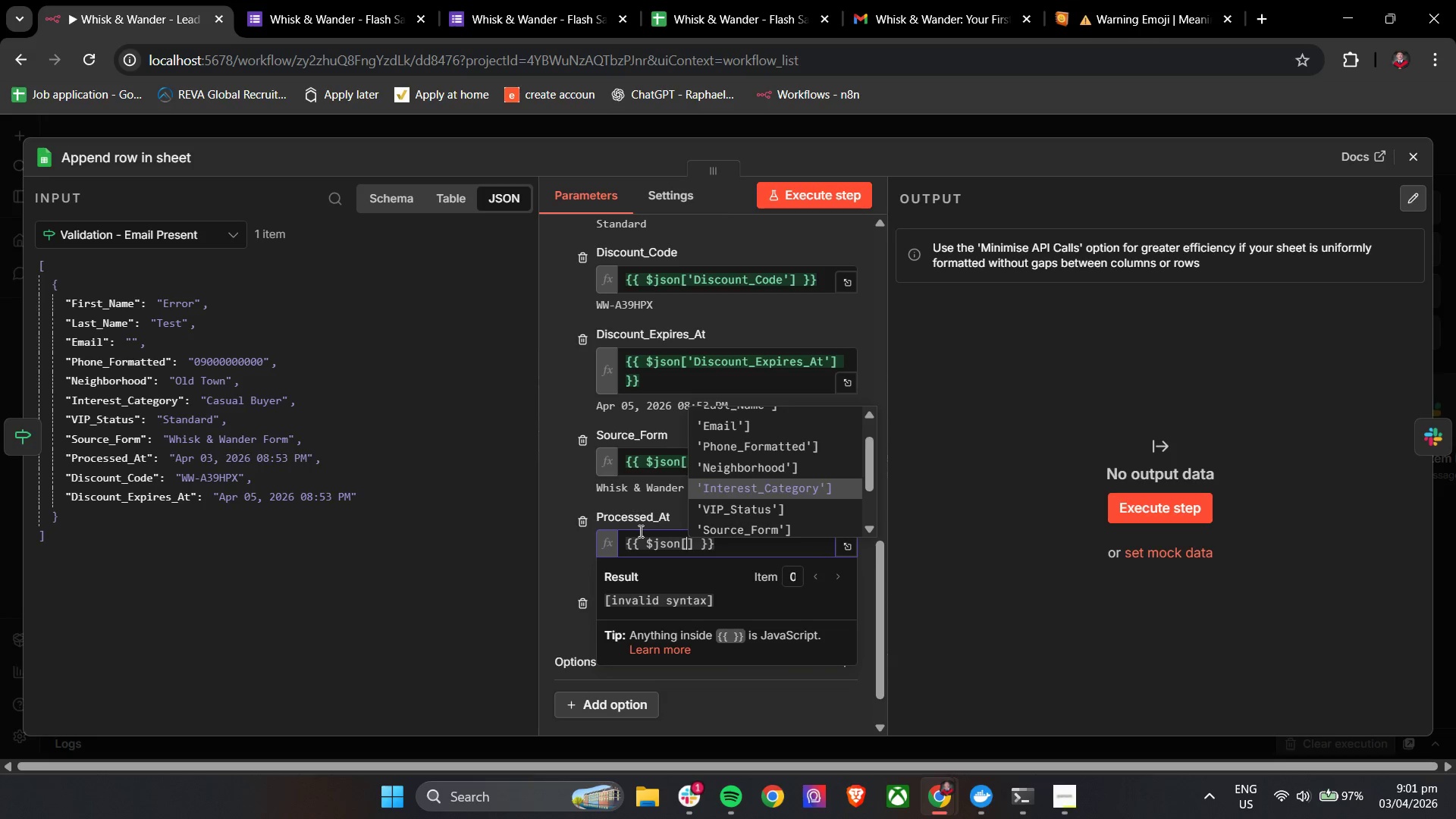 
key(ArrowDown)
 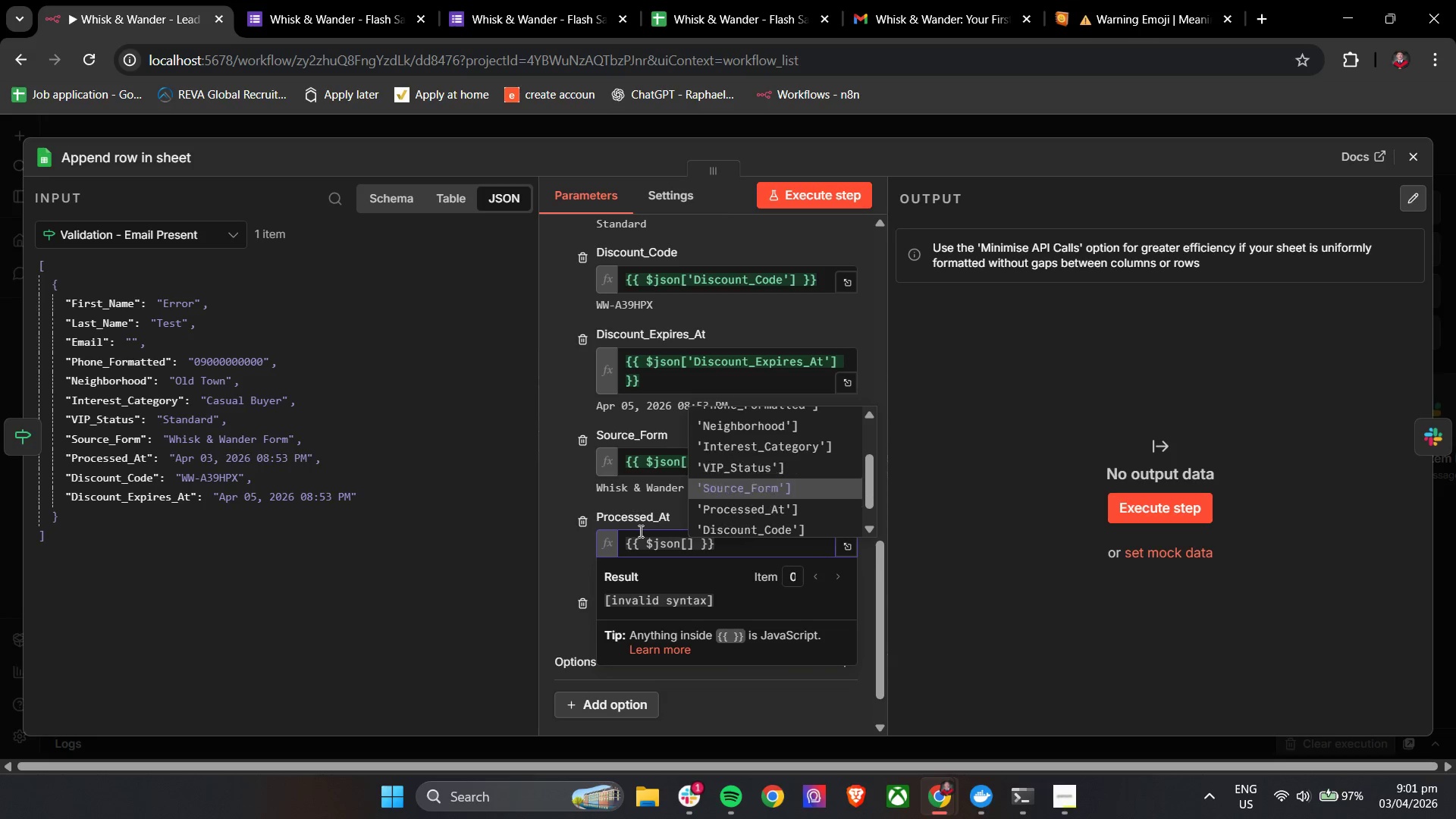 
key(ArrowDown)
 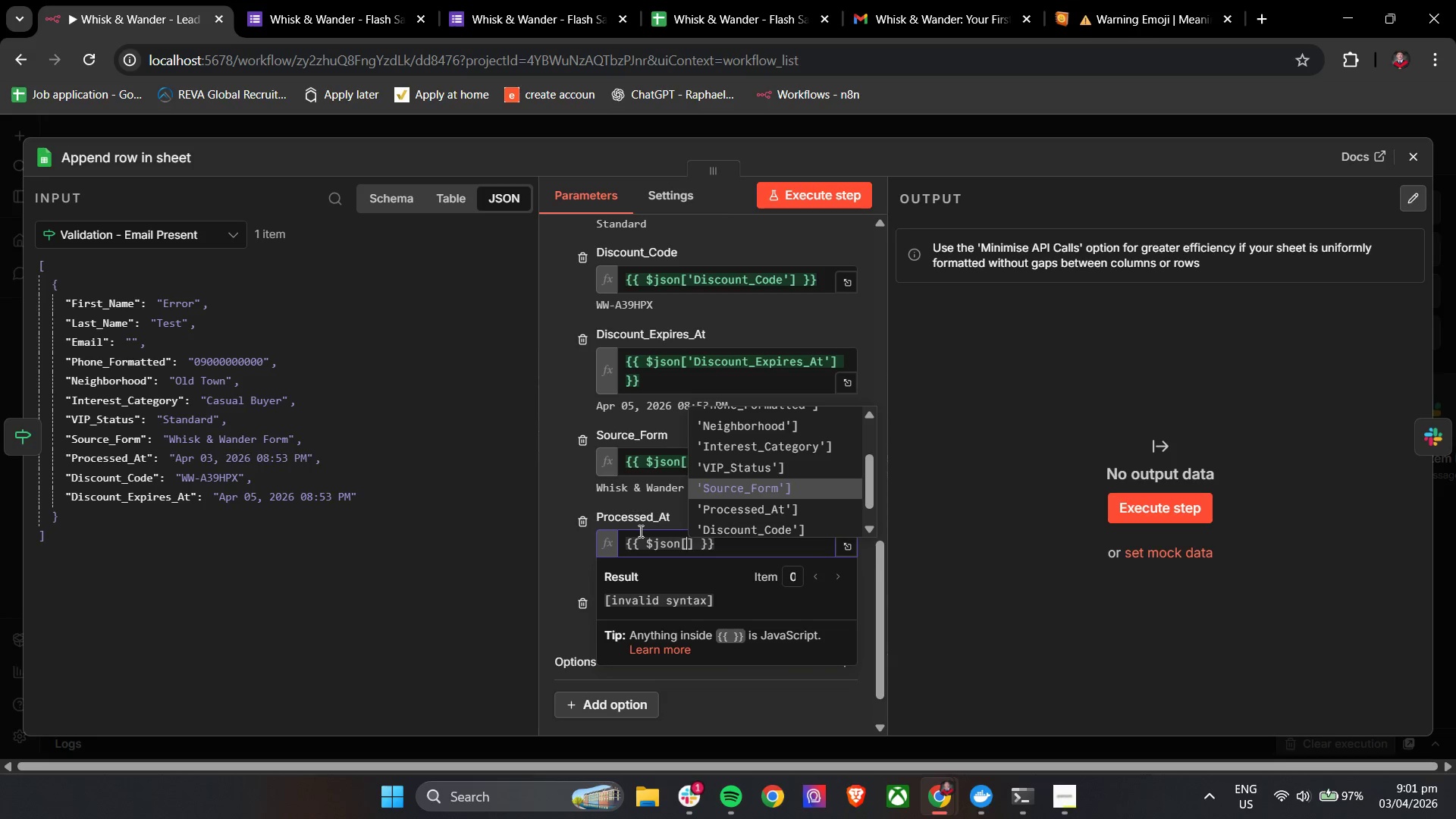 
key(ArrowDown)
 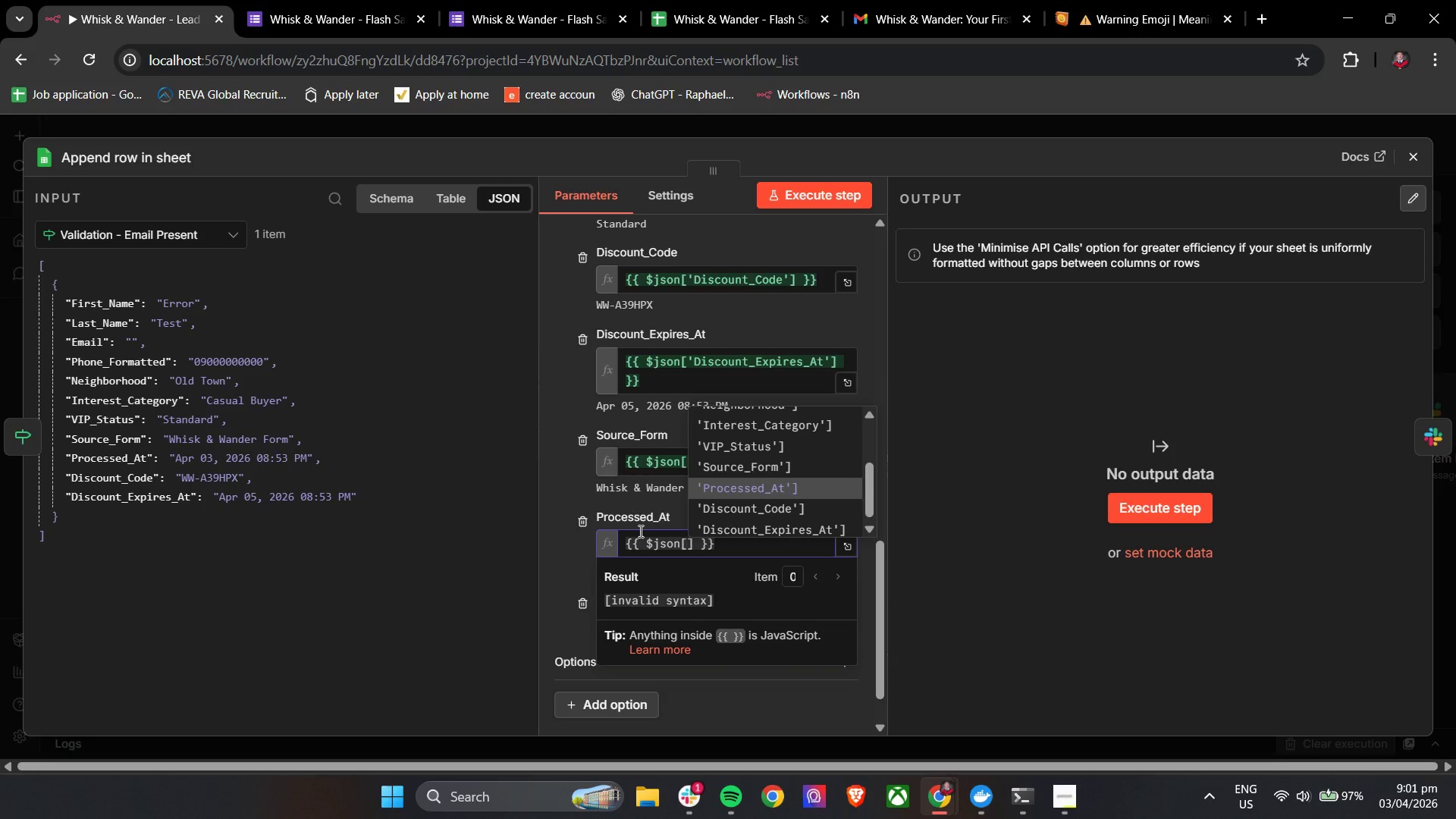 
key(Enter)
 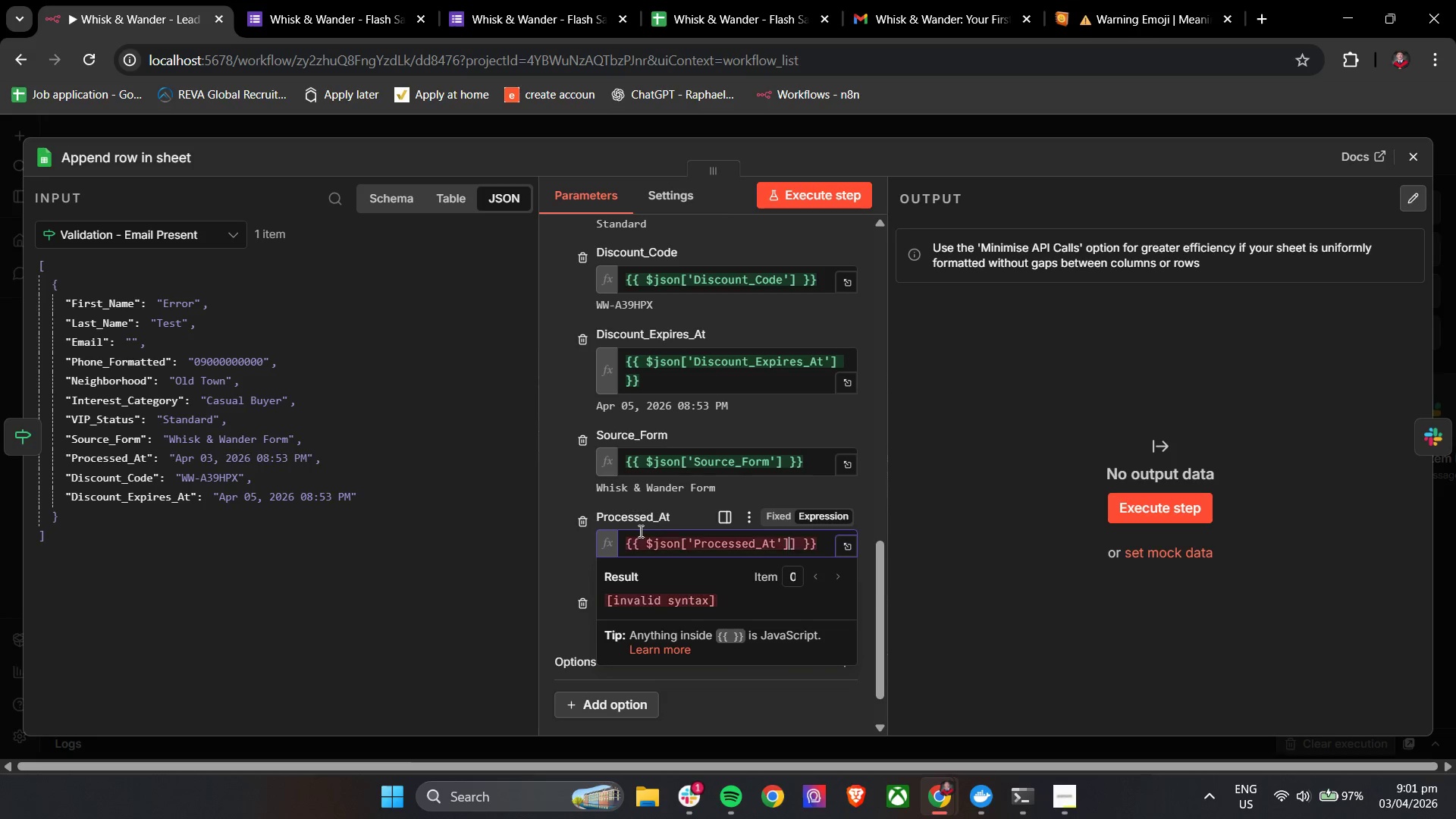 
key(Backspace)
 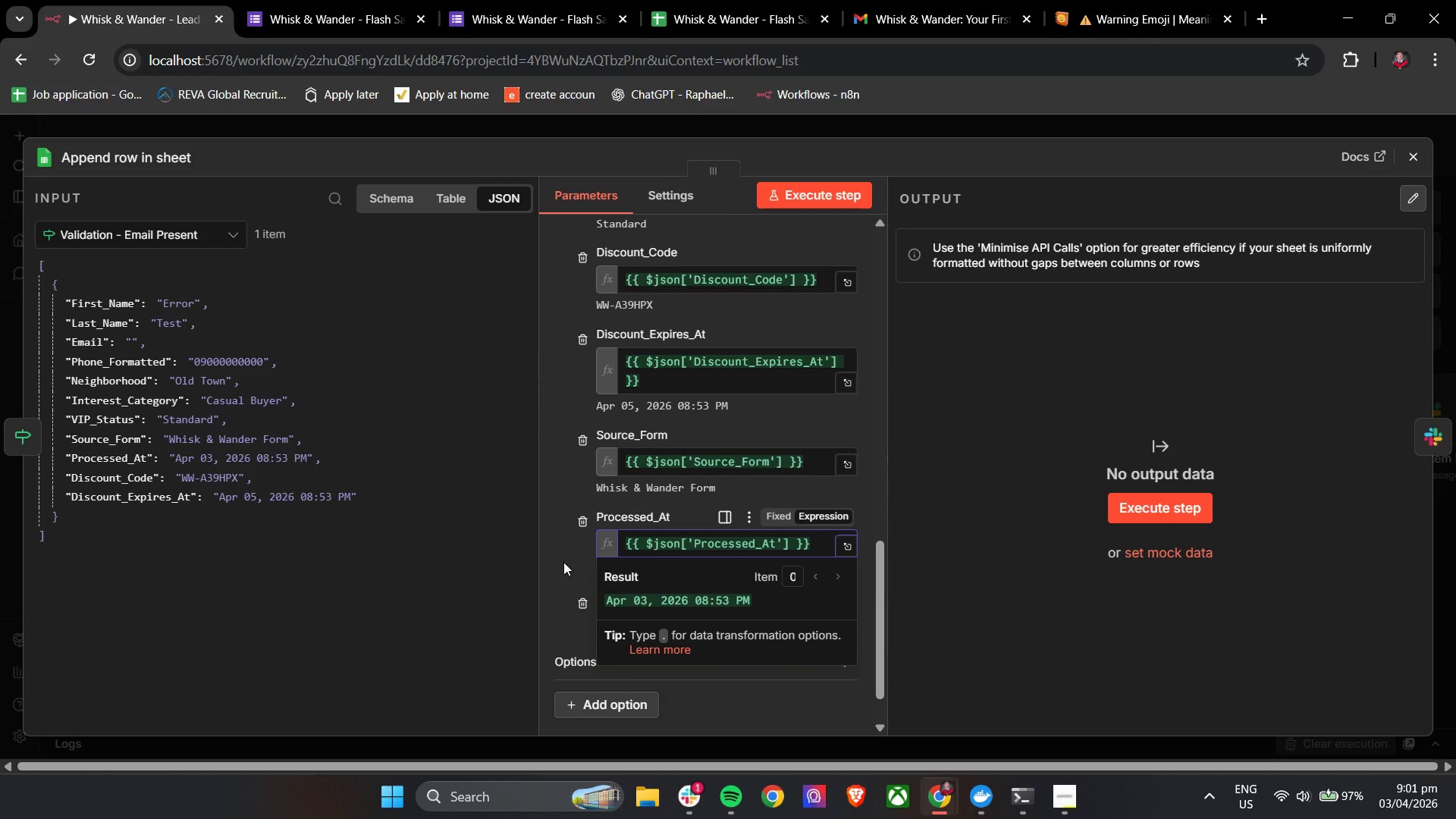 
left_click([551, 564])
 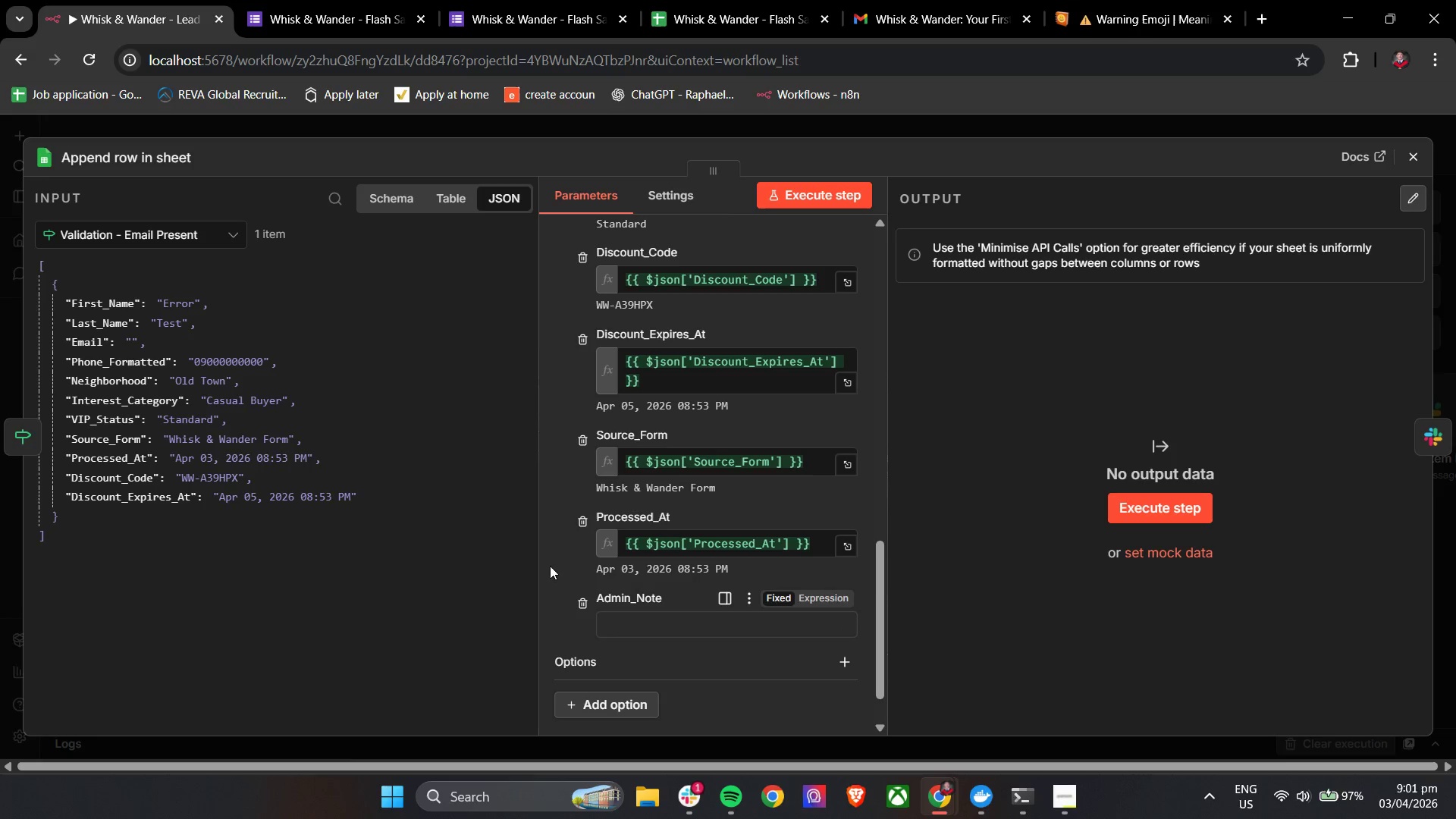 
left_click([550, 563])
 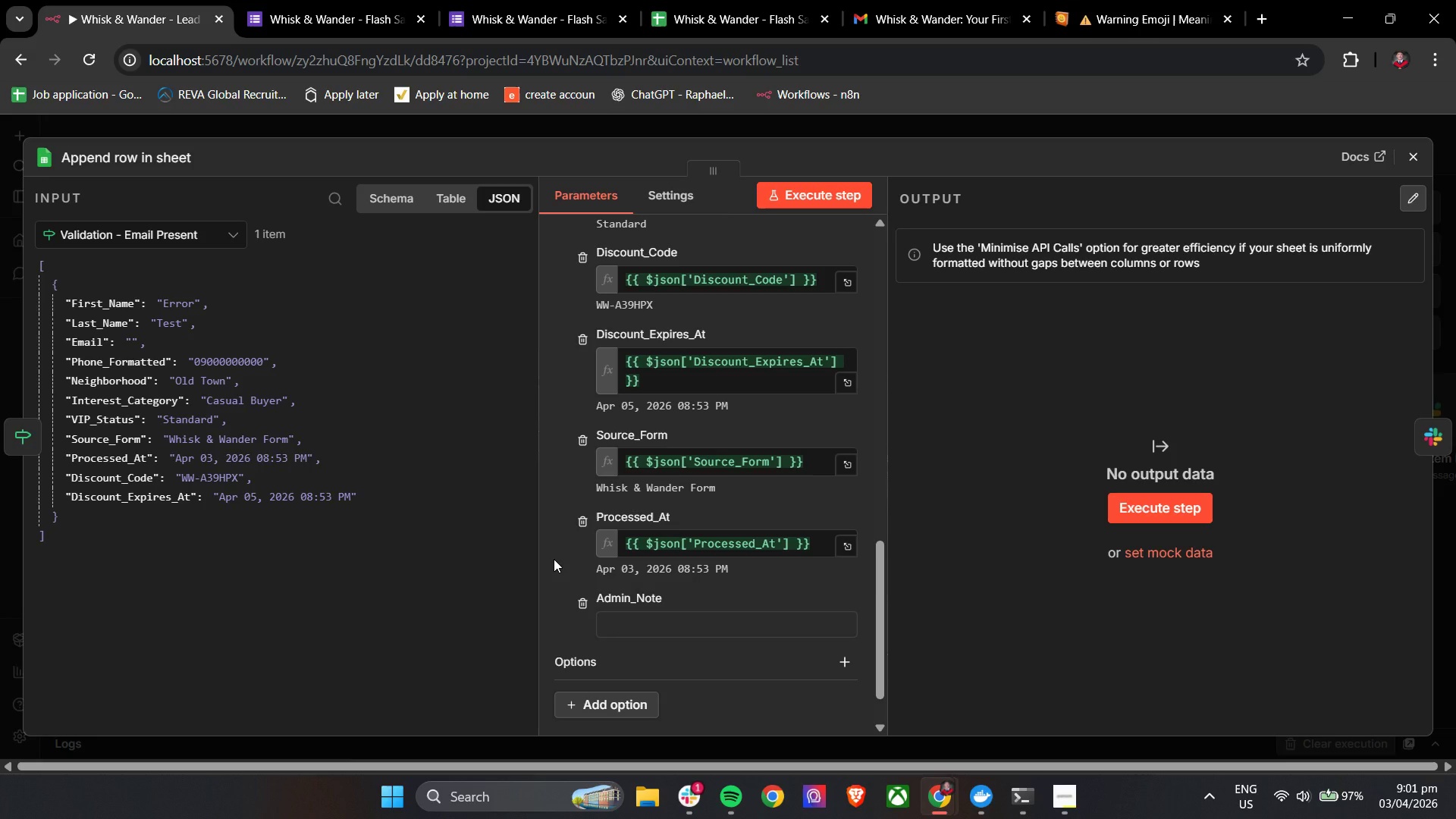 
wait(5.14)
 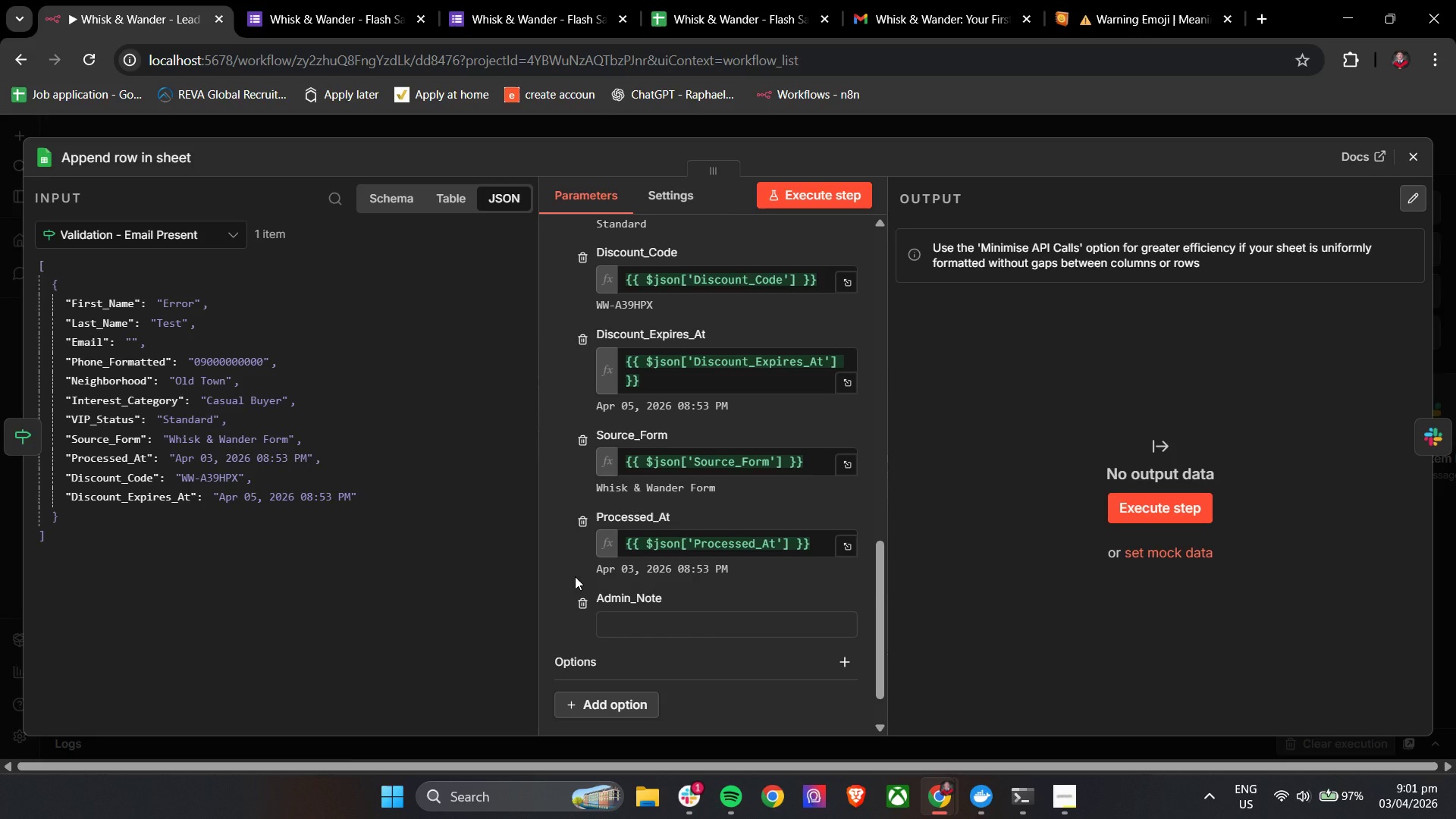 
scroll: coordinate [670, 548], scroll_direction: up, amount: 2.0
 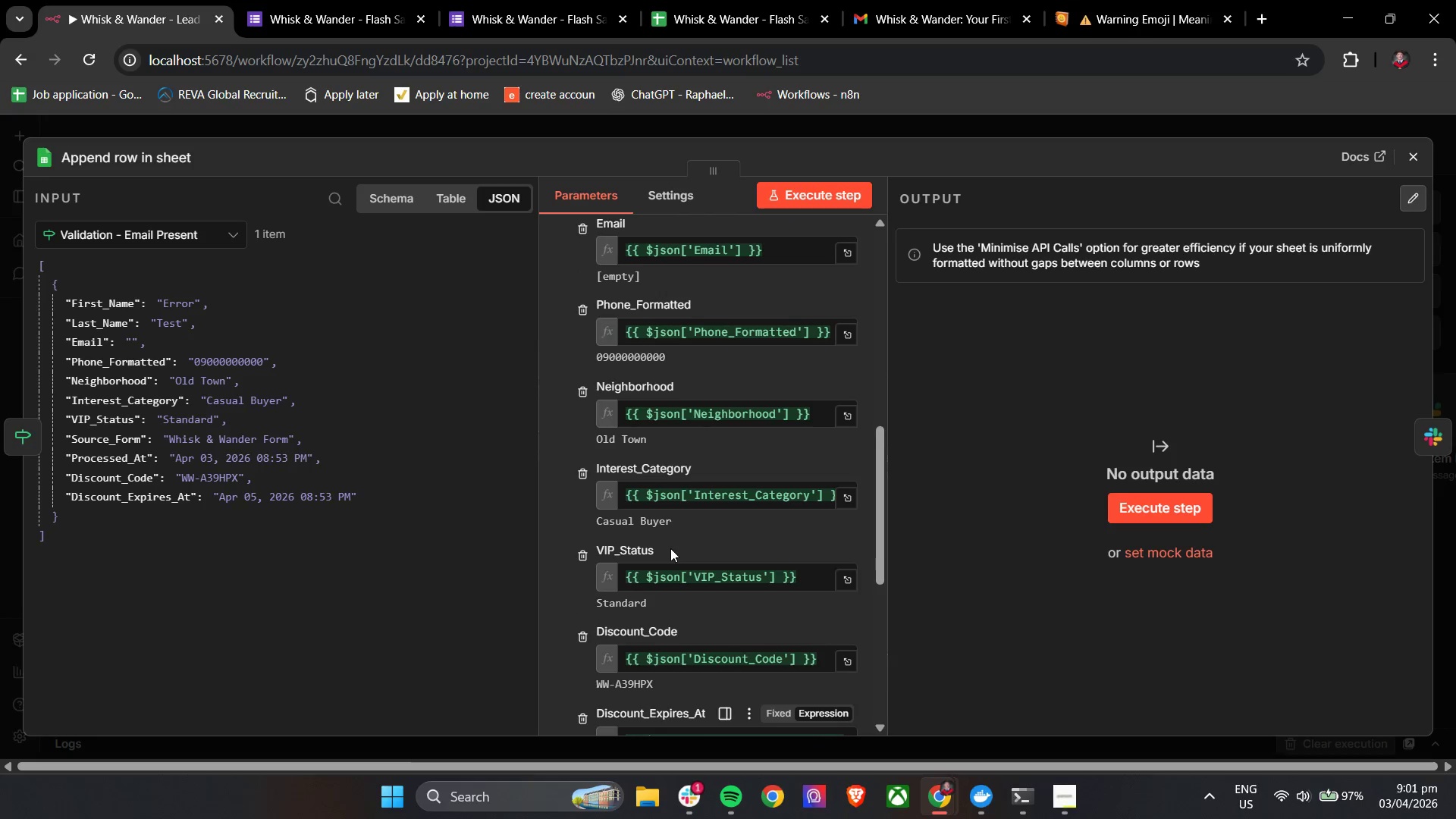 
scroll: coordinate [670, 548], scroll_direction: down, amount: 3.0
 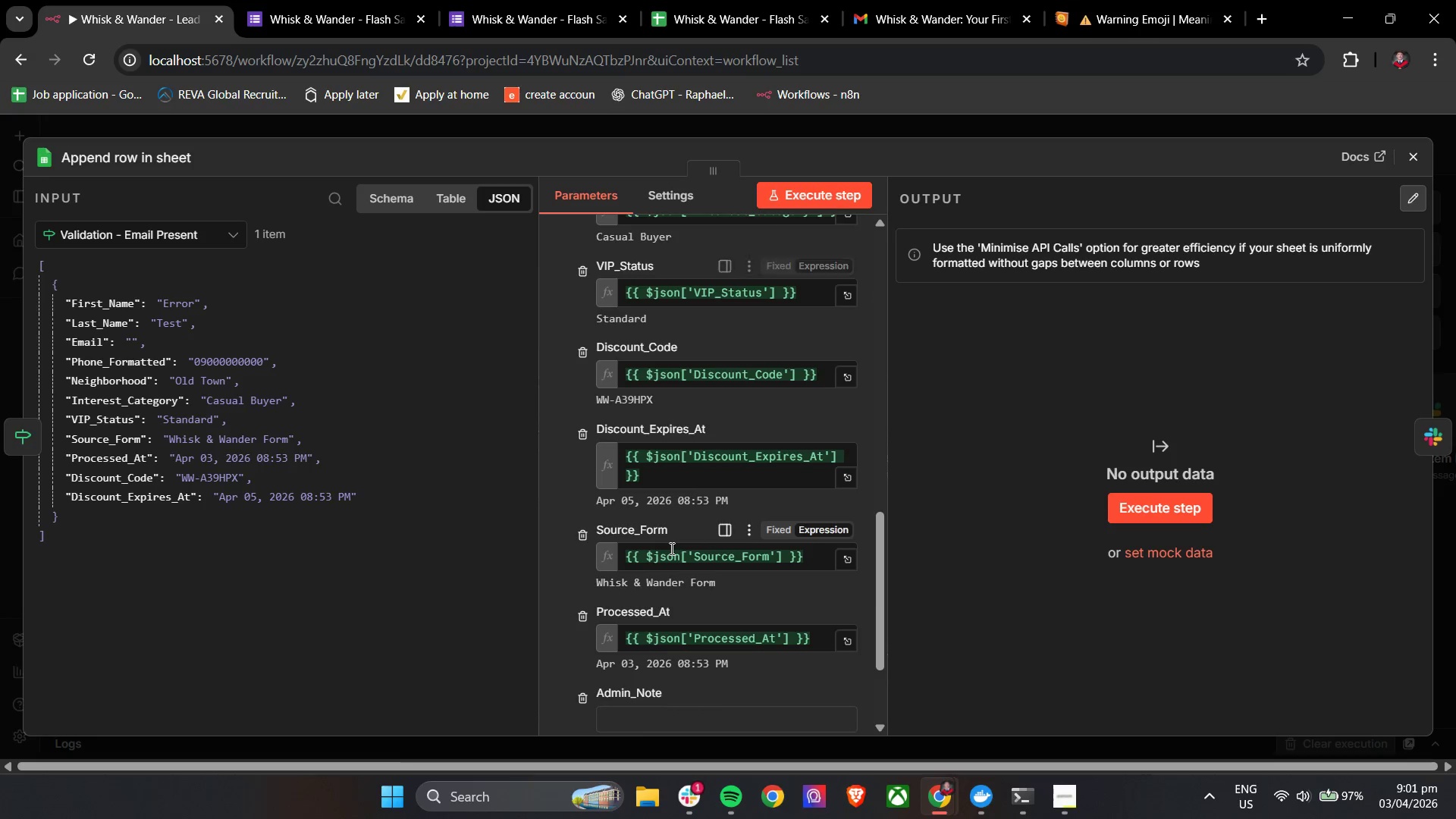 
scroll: coordinate [670, 548], scroll_direction: up, amount: 5.0
 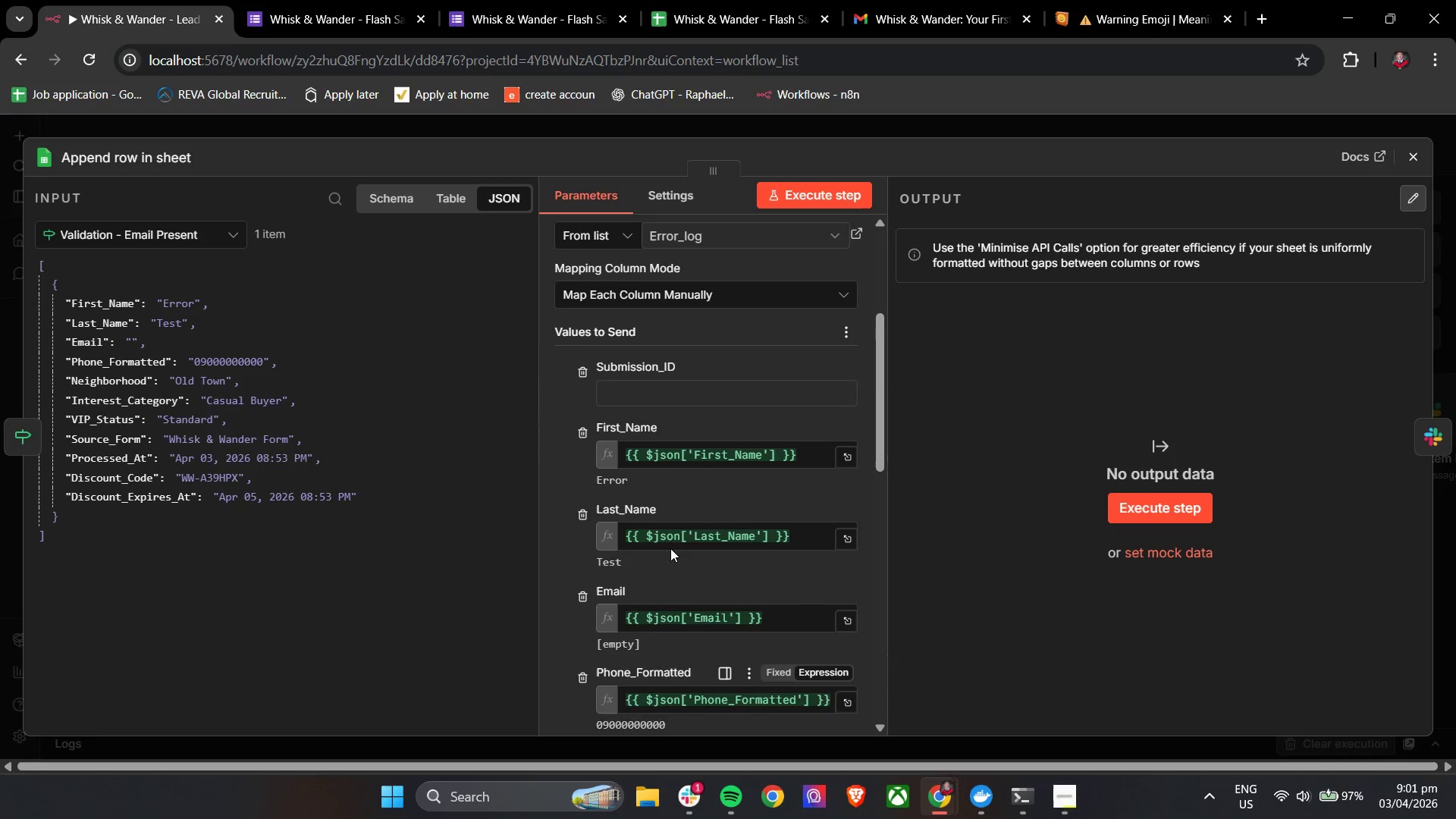 
scroll: coordinate [670, 548], scroll_direction: down, amount: 7.0
 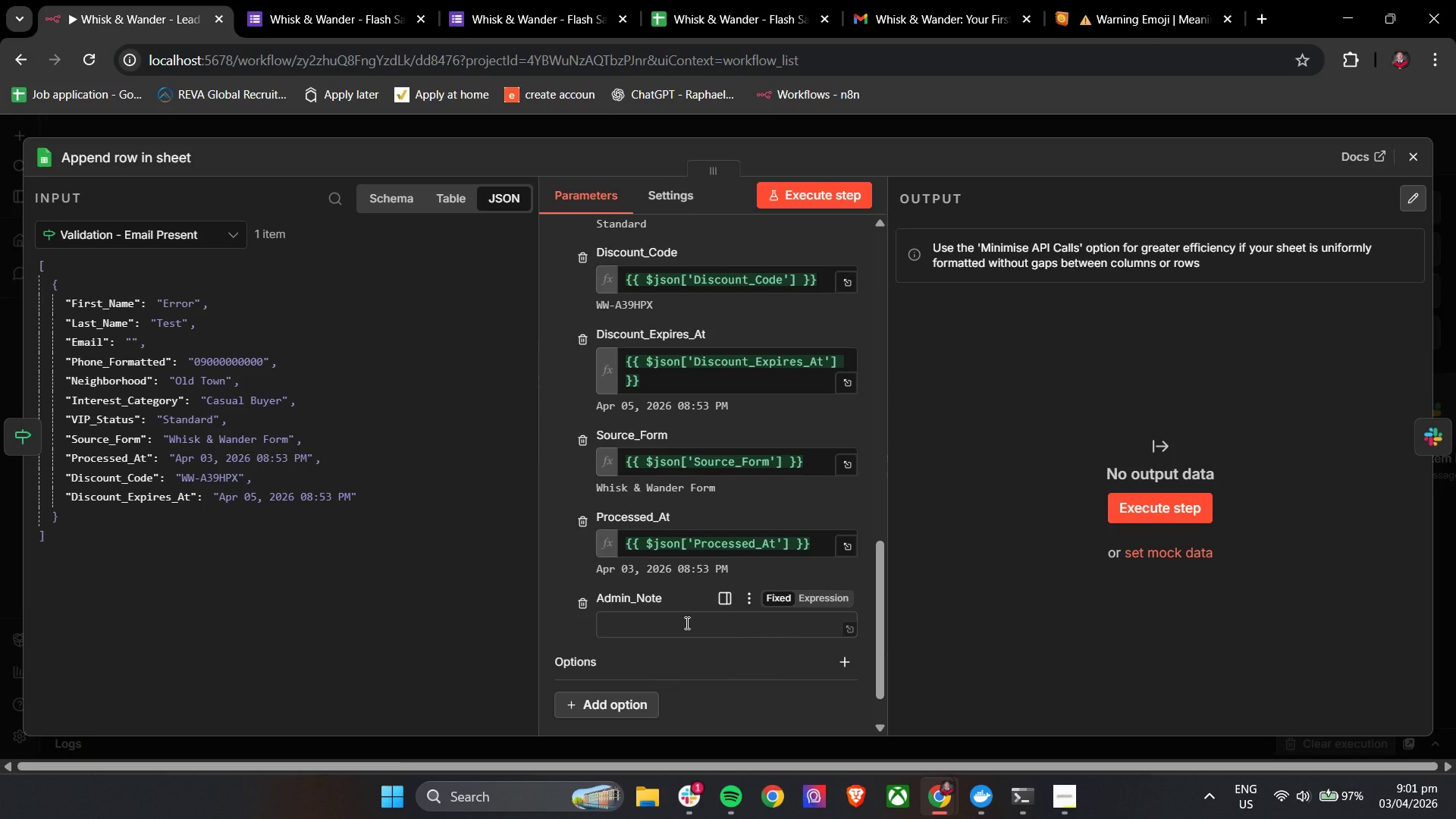 
left_click([686, 623])
 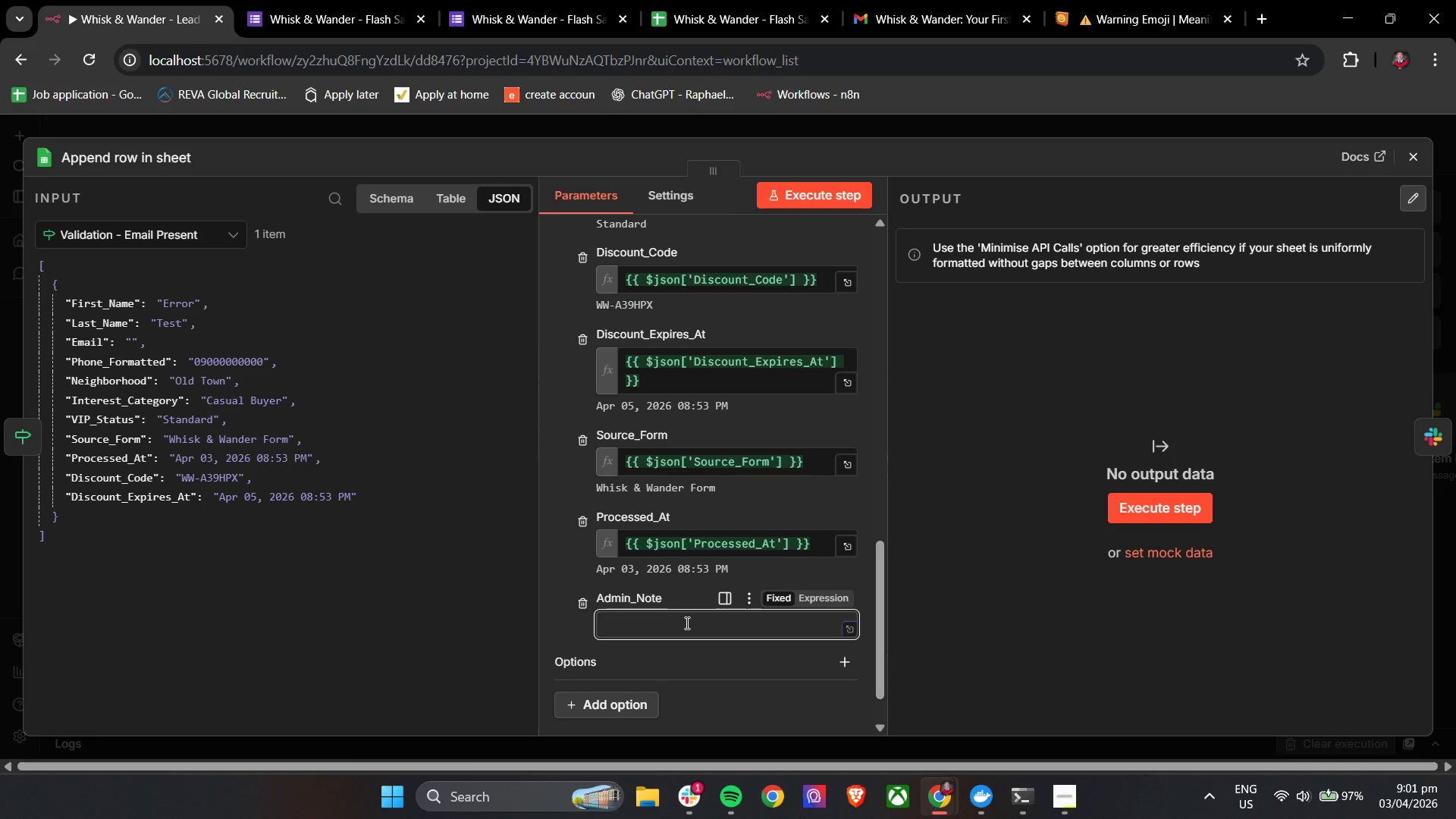 
scroll: coordinate [686, 623], scroll_direction: down, amount: 2.0
 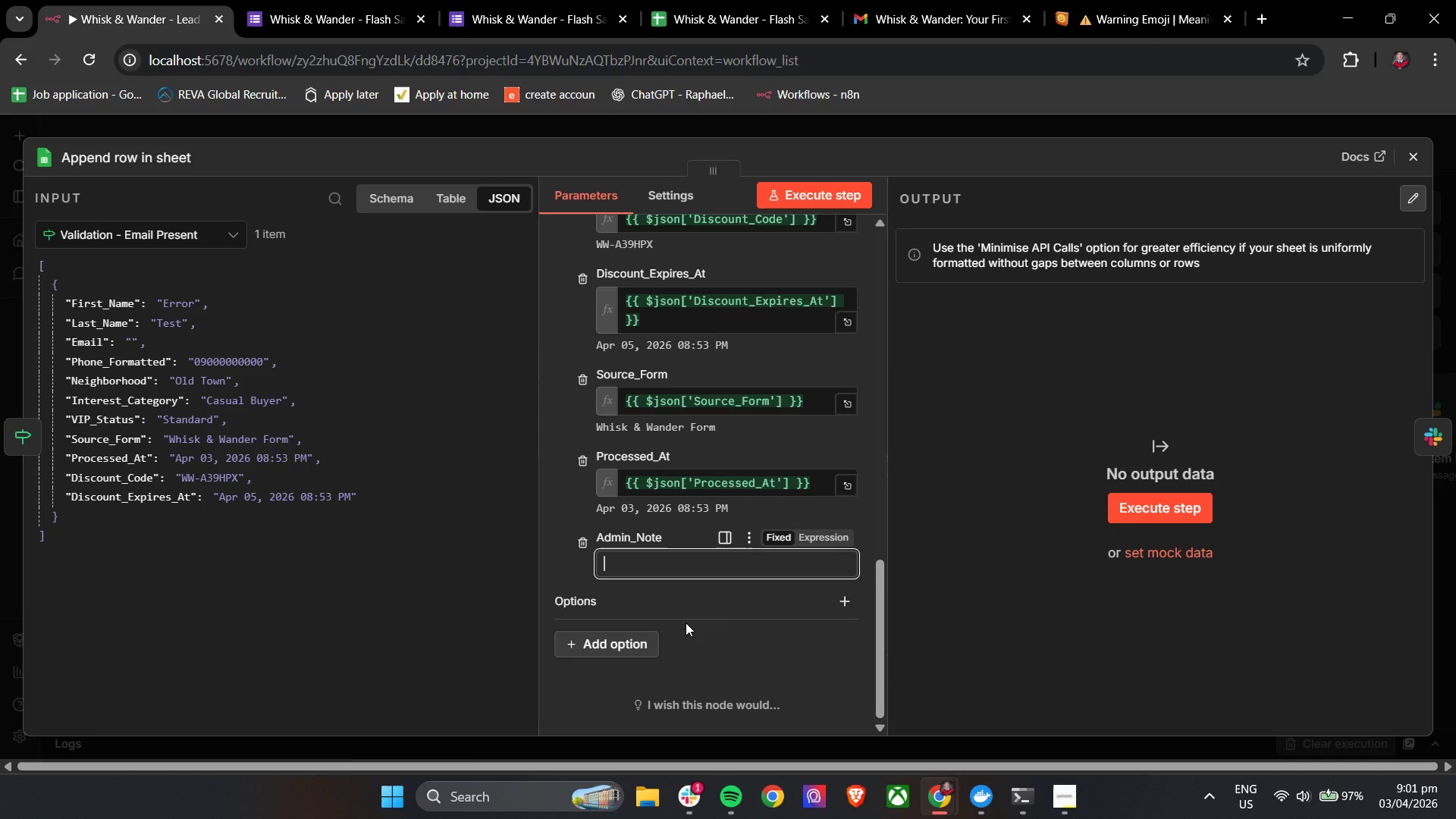 
wait(14.89)
 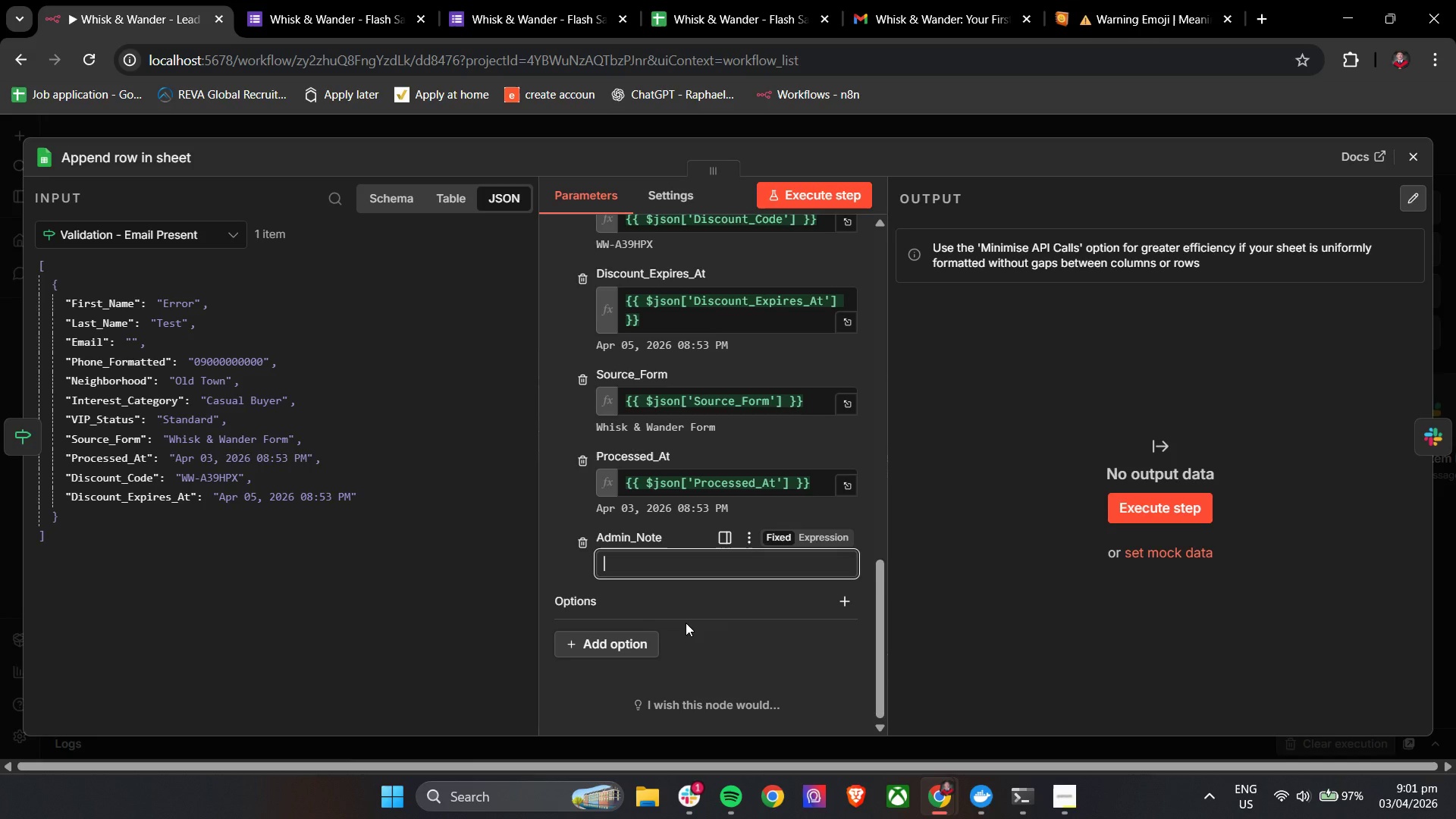 
left_click([552, 399])
 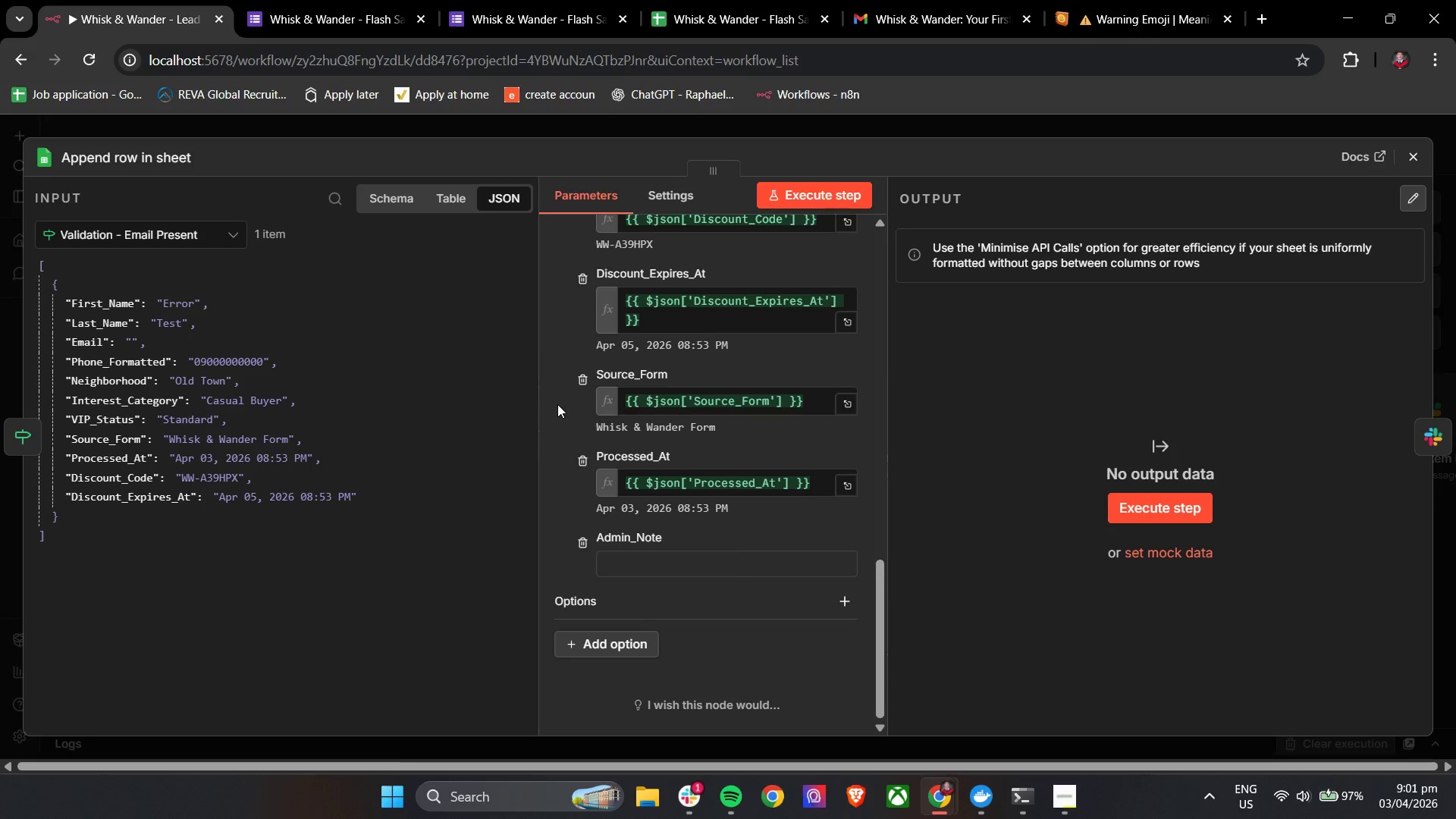 
left_click([704, 0])
 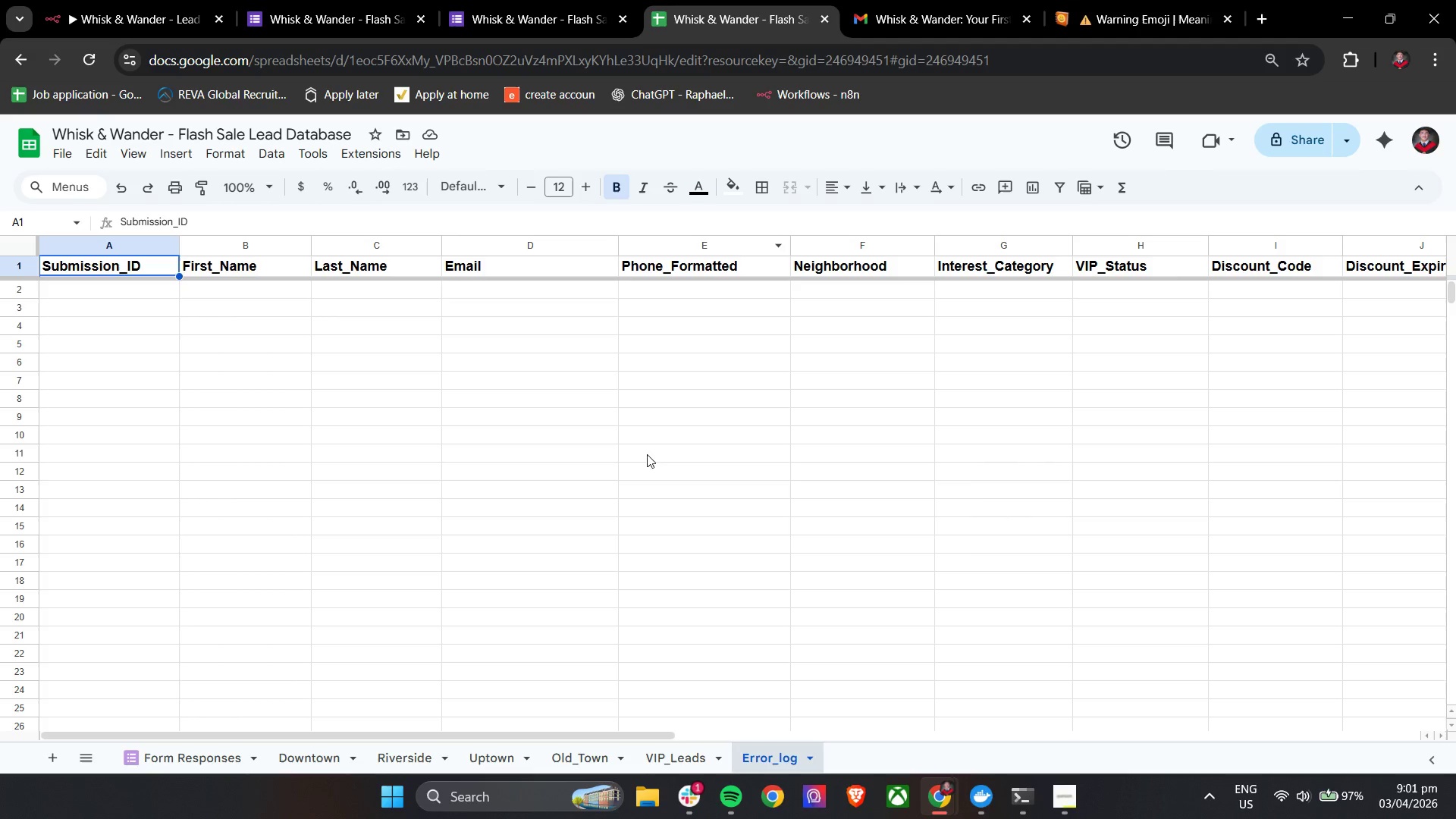 
scroll: coordinate [599, 445], scroll_direction: up, amount: 2.0
 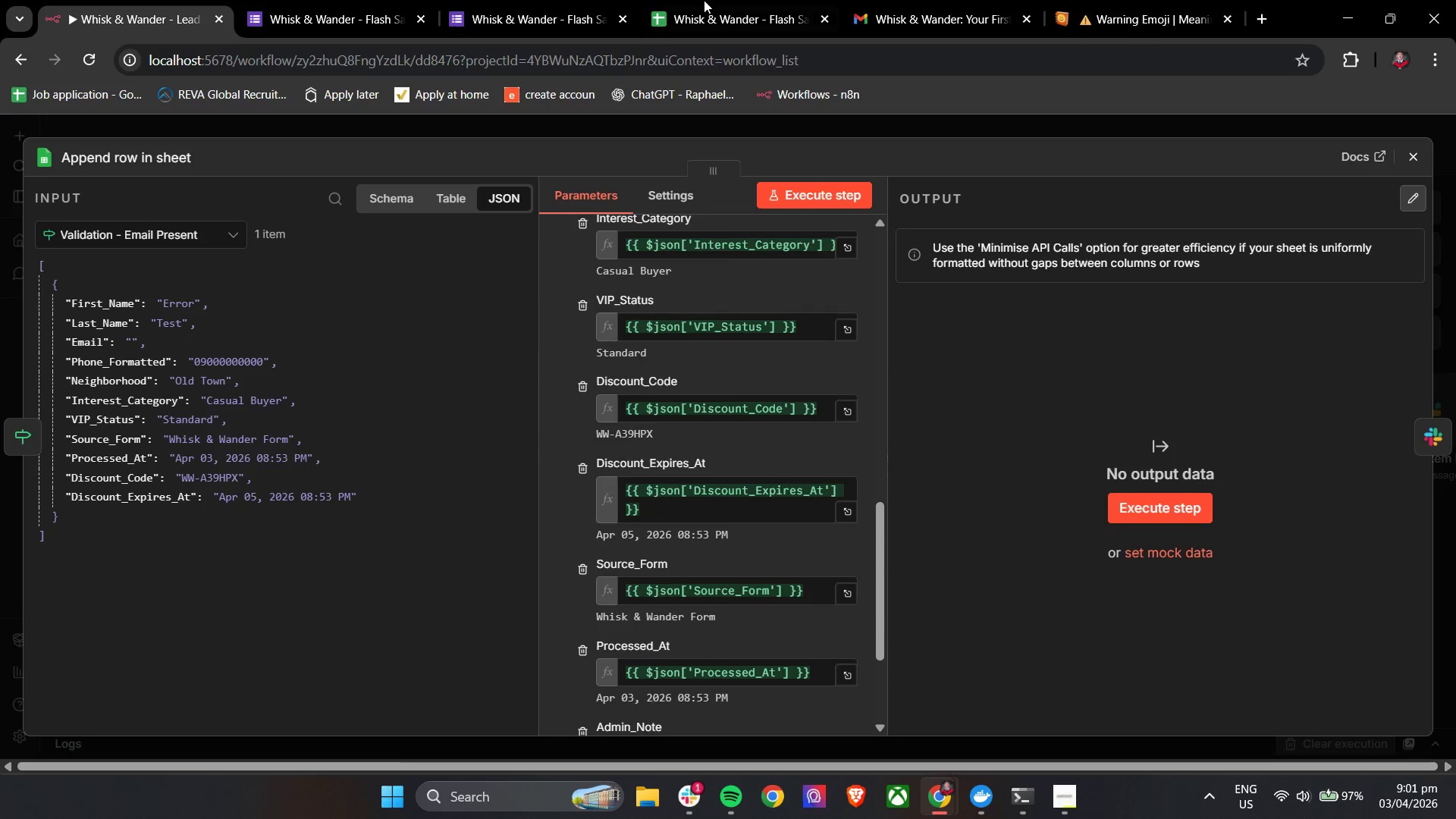 
hold_key(key=ShiftLeft, duration=1.5)
scroll: coordinate [632, 522], scroll_direction: up, amount: 1.0
 